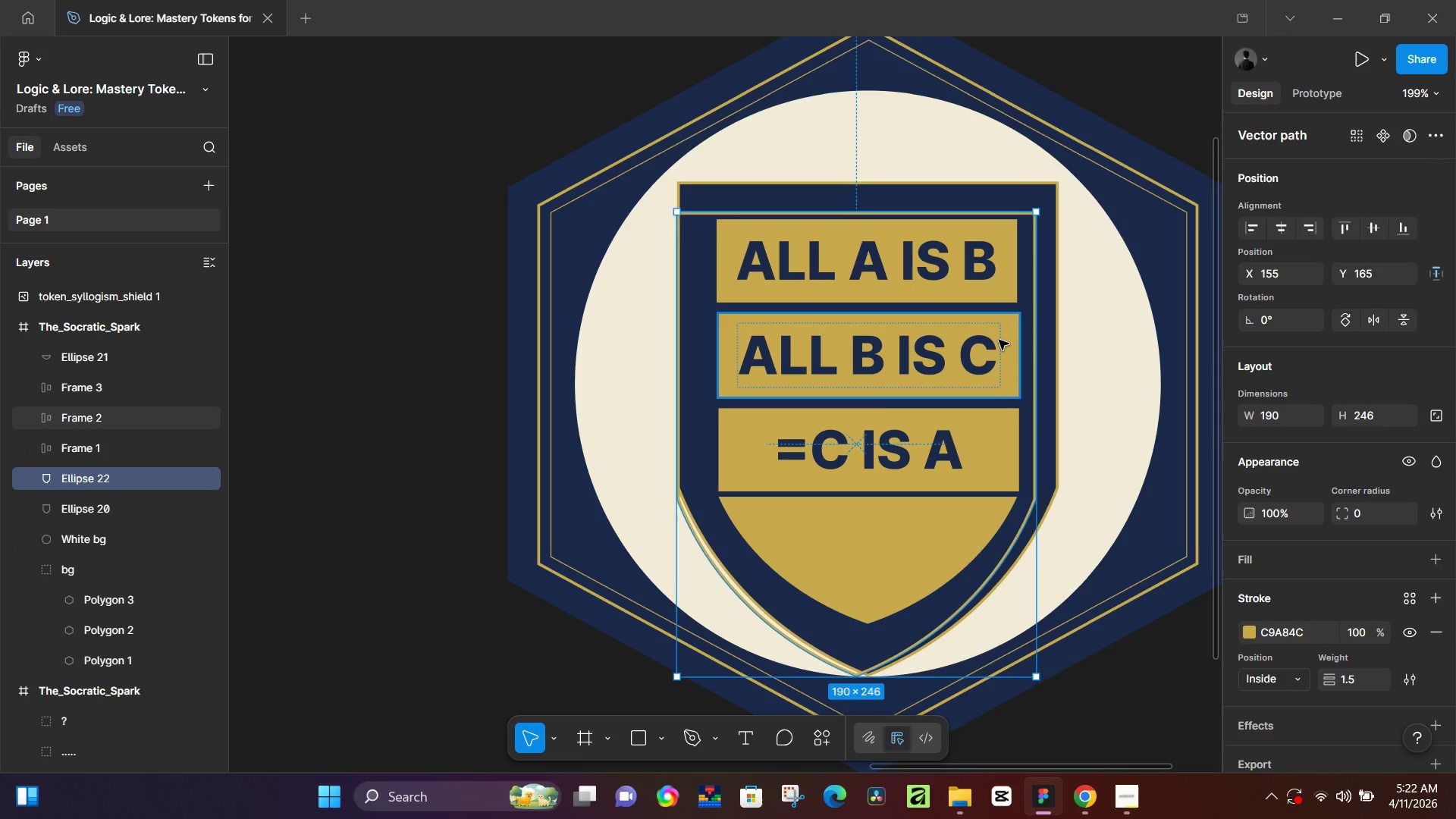 
hold_key(key=ShiftLeft, duration=0.34)
 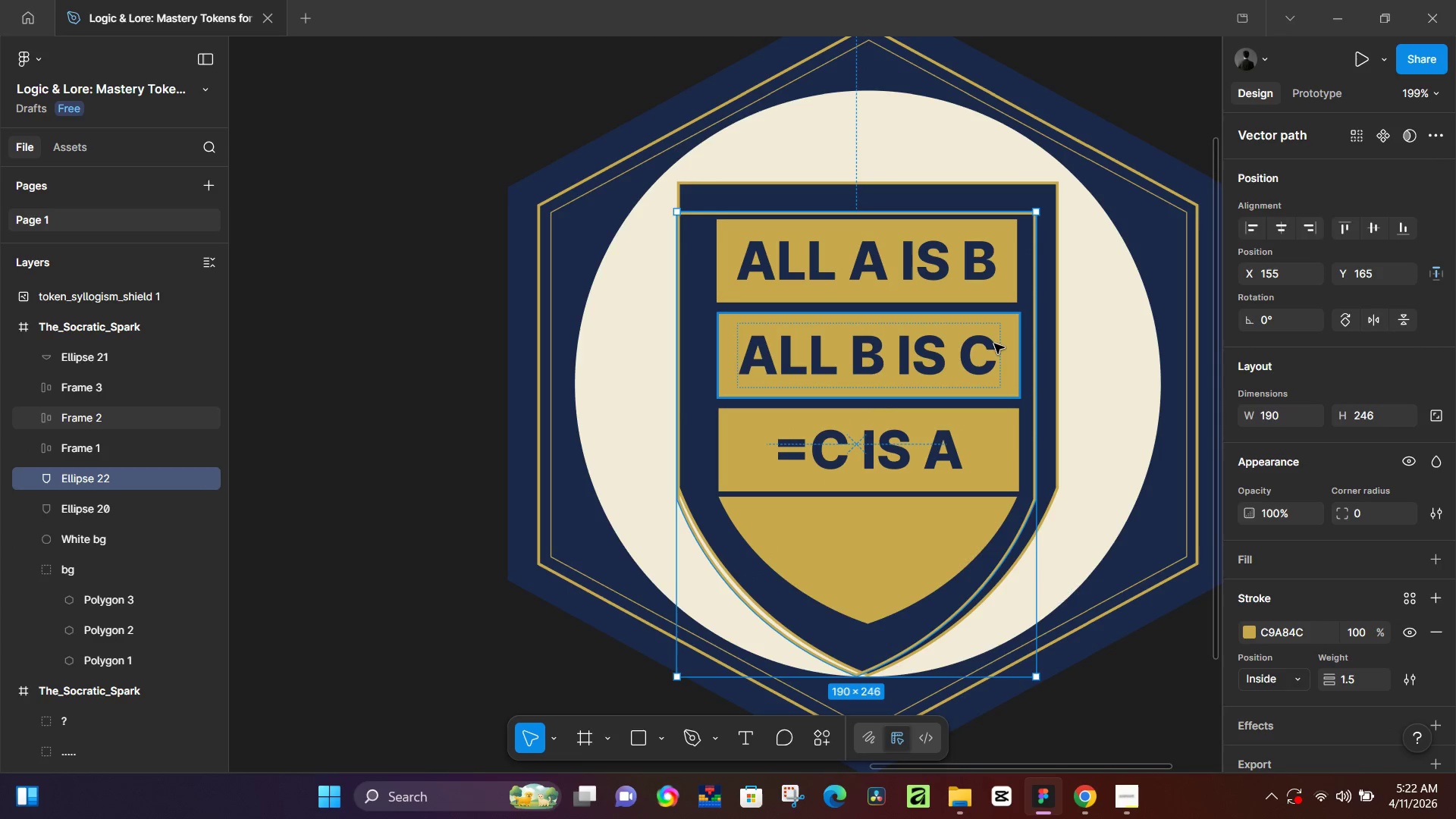 
left_click_drag(start_coordinate=[994, 344], to_coordinate=[1003, 325])
 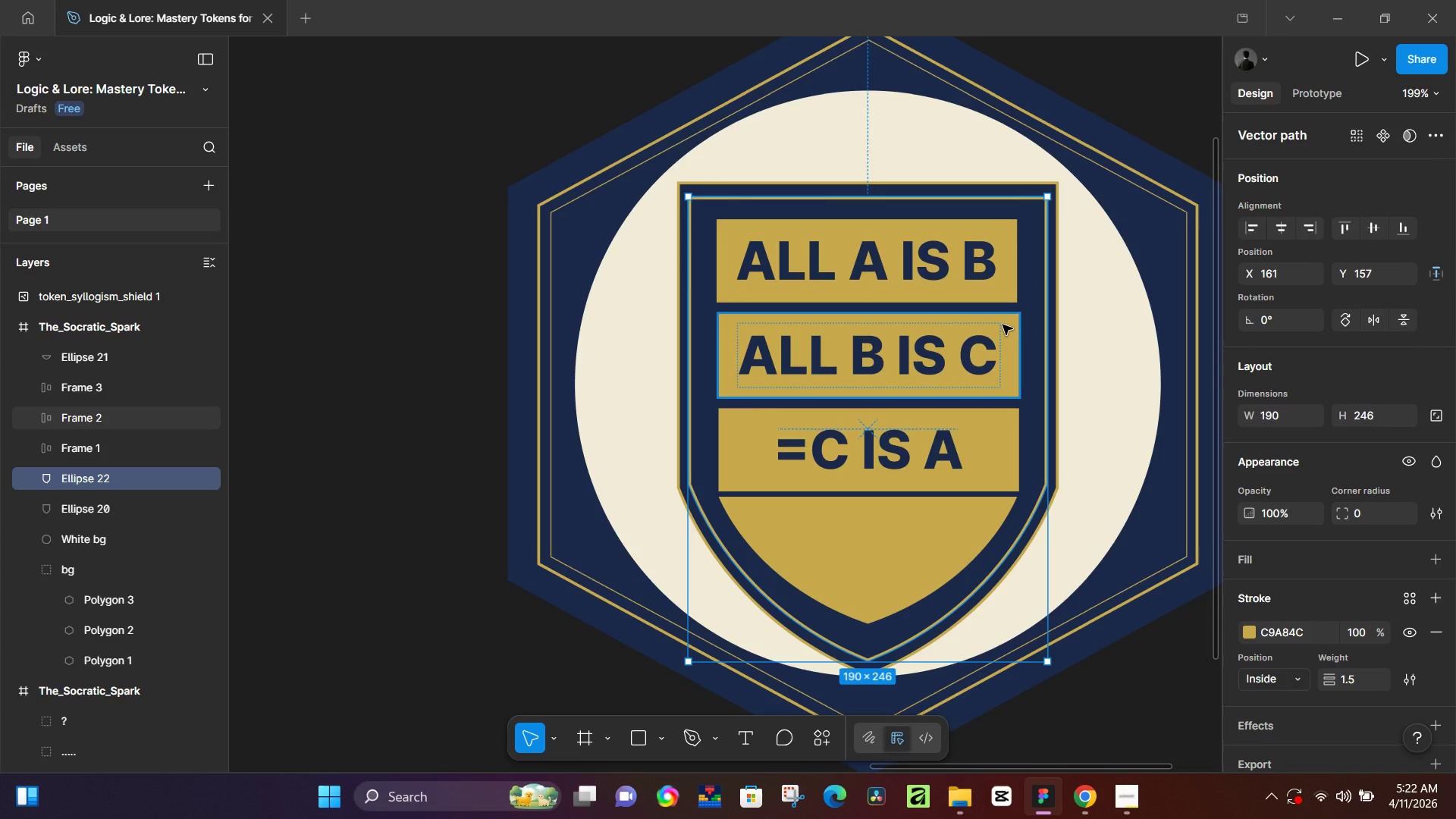 
left_click([1003, 325])
 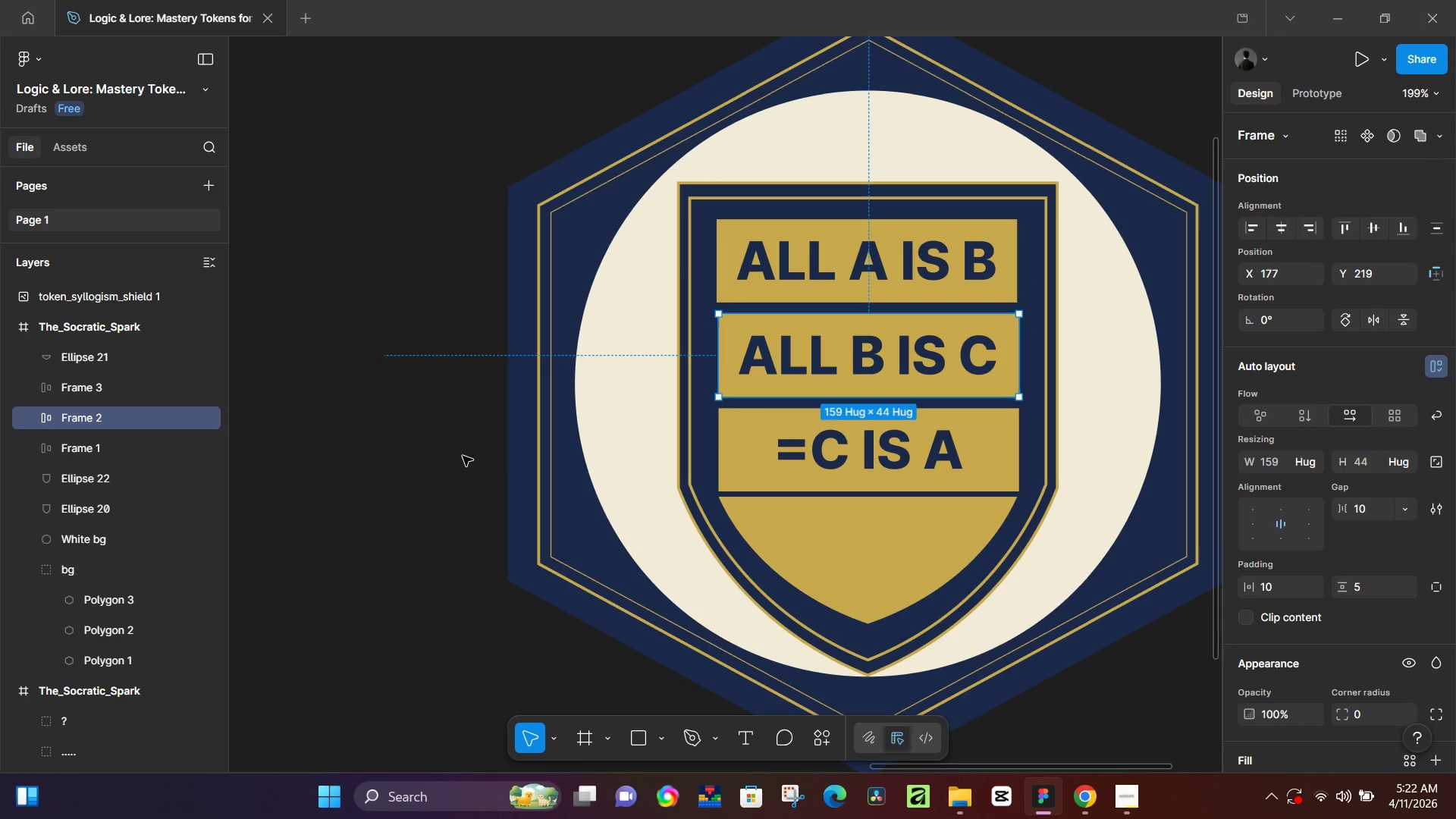 
left_click([447, 460])
 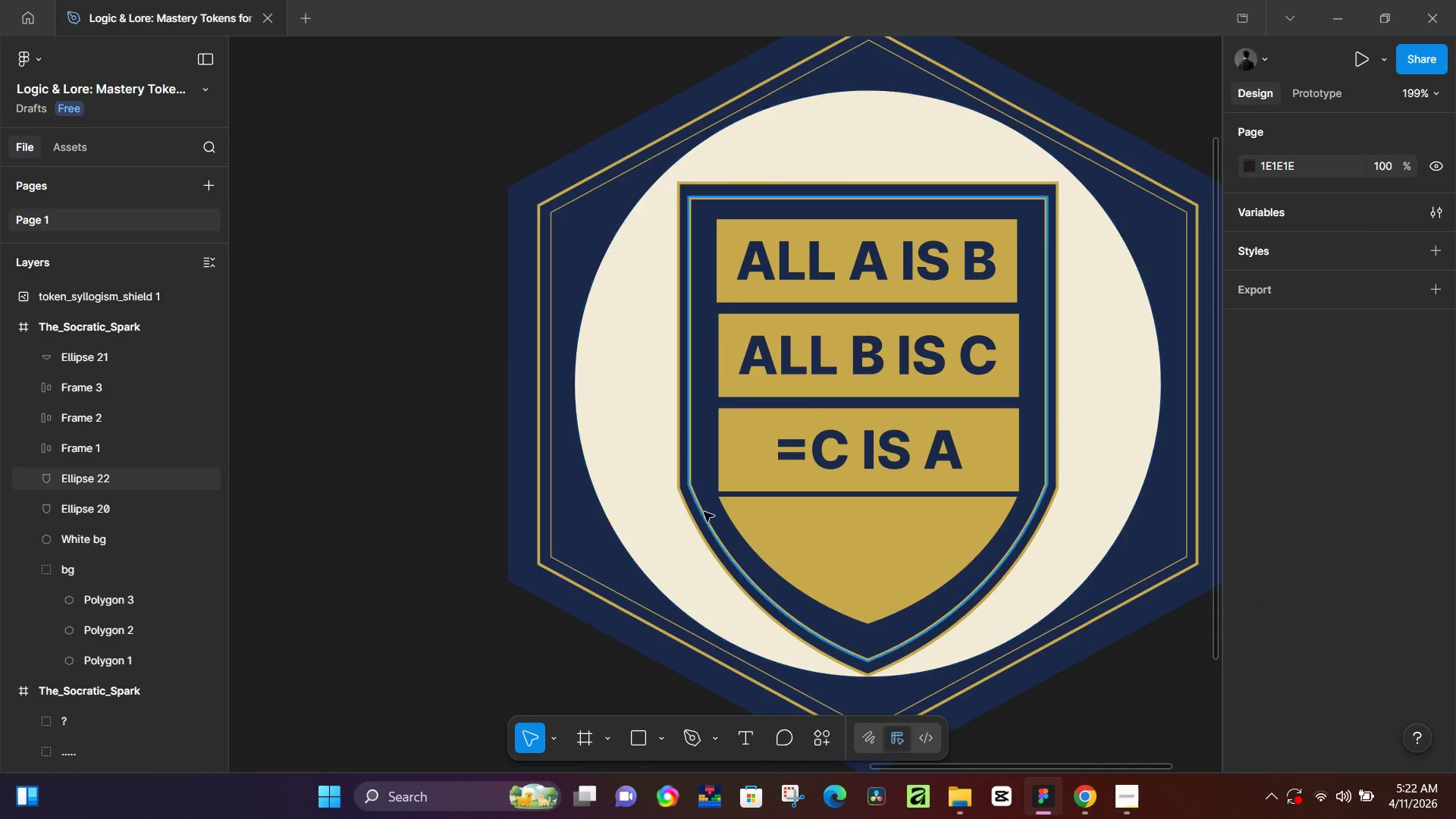 
hold_key(key=ControlLeft, duration=1.3)
scroll: coordinate [759, 510], scroll_direction: down, amount: 6.0
 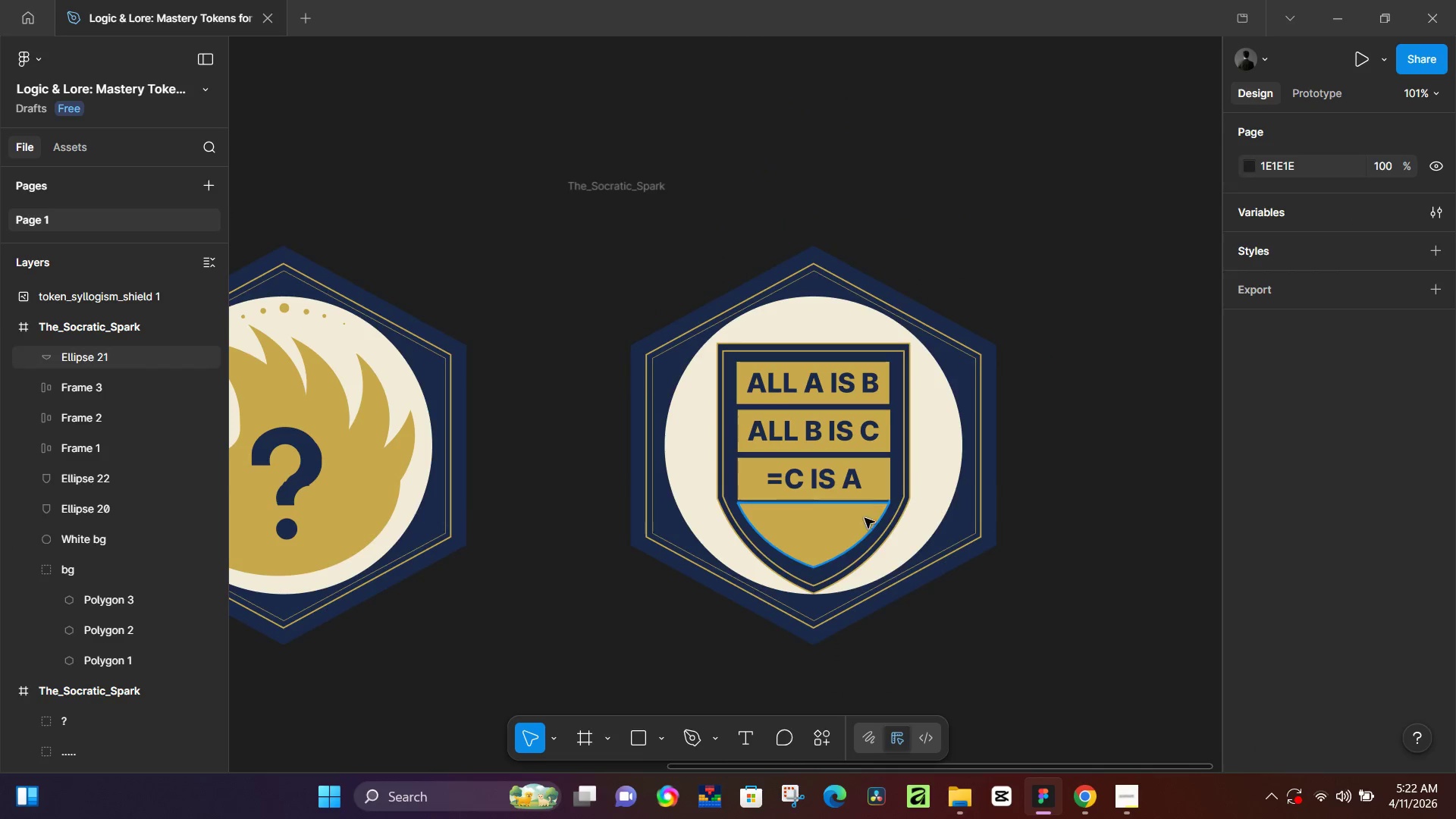 
left_click_drag(start_coordinate=[1081, 649], to_coordinate=[1085, 649])
 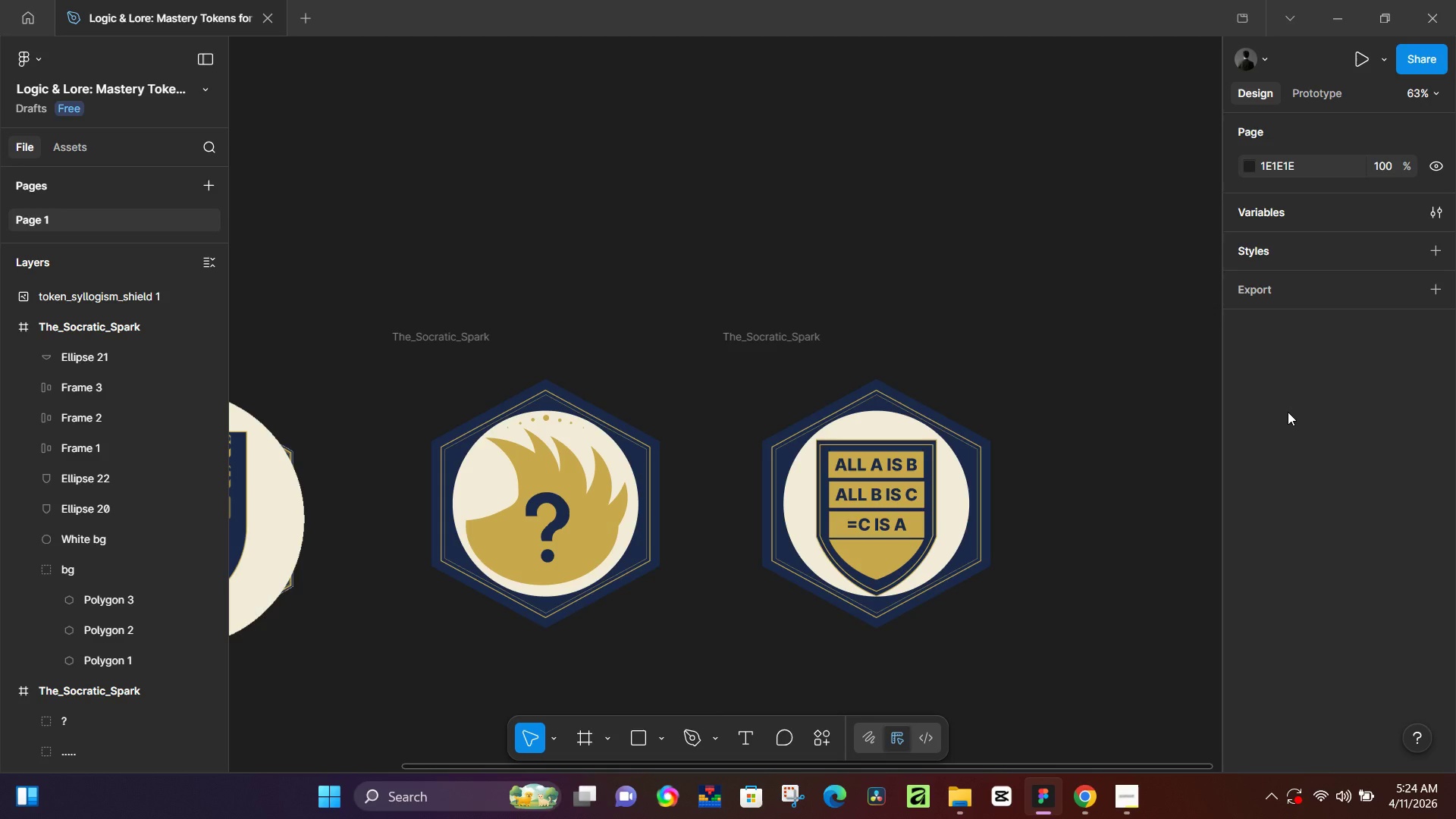 
scroll: coordinate [984, 603], scroll_direction: down, amount: 4.0
 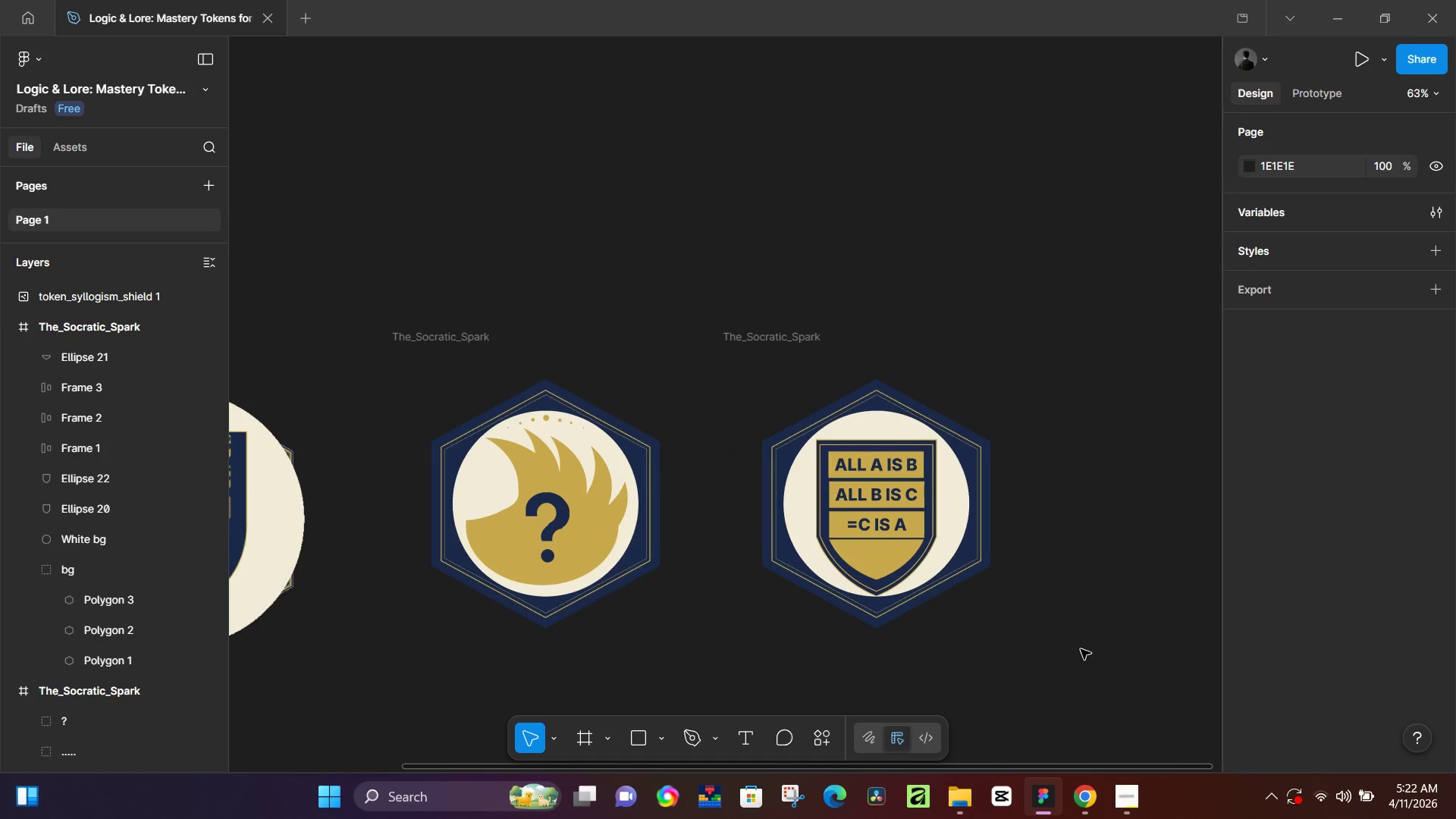 
wait(98.62)
 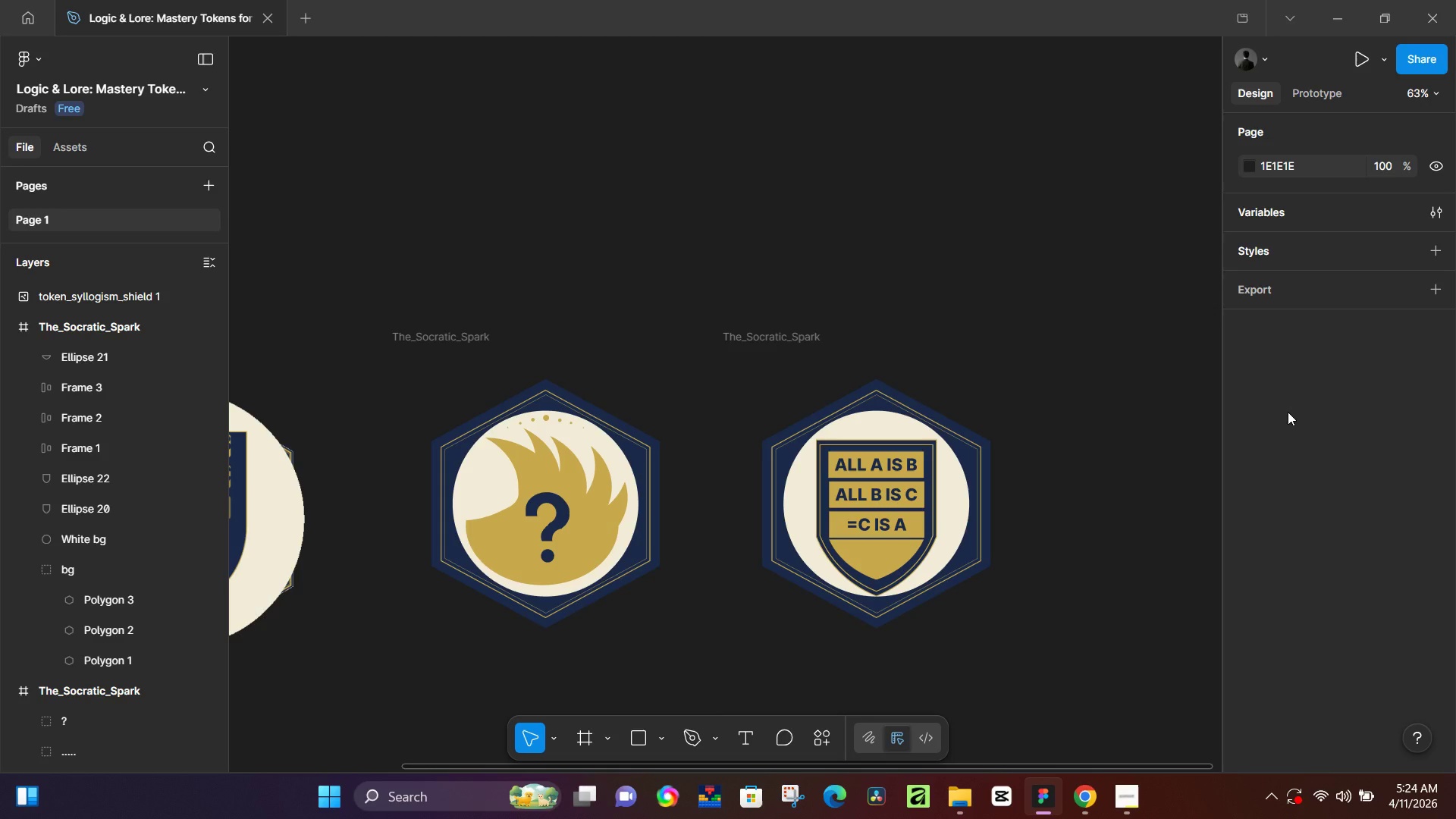 
hold_key(key=ControlLeft, duration=0.41)
scroll: coordinate [794, 449], scroll_direction: down, amount: 6.0
 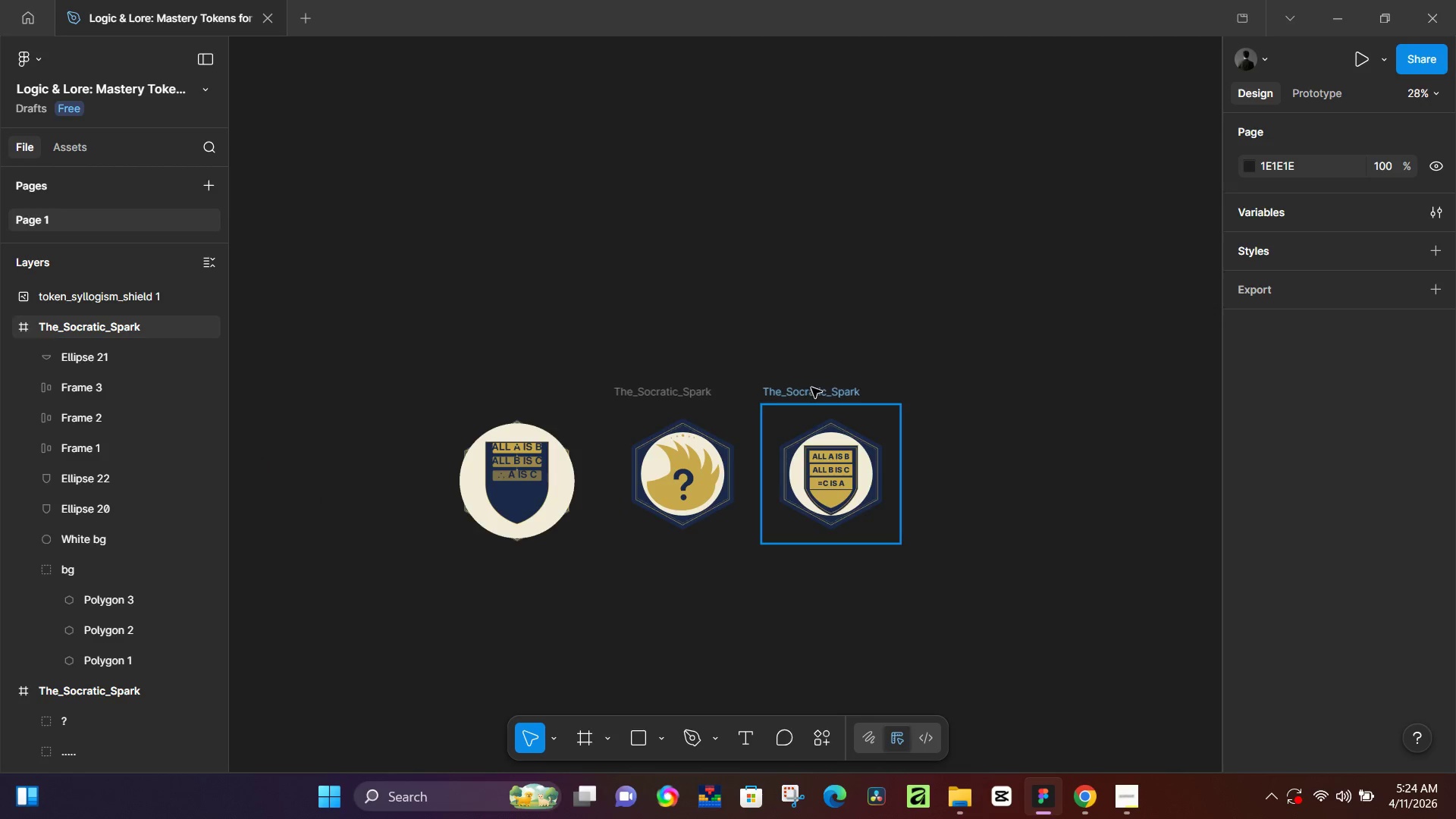 
left_click([813, 388])
 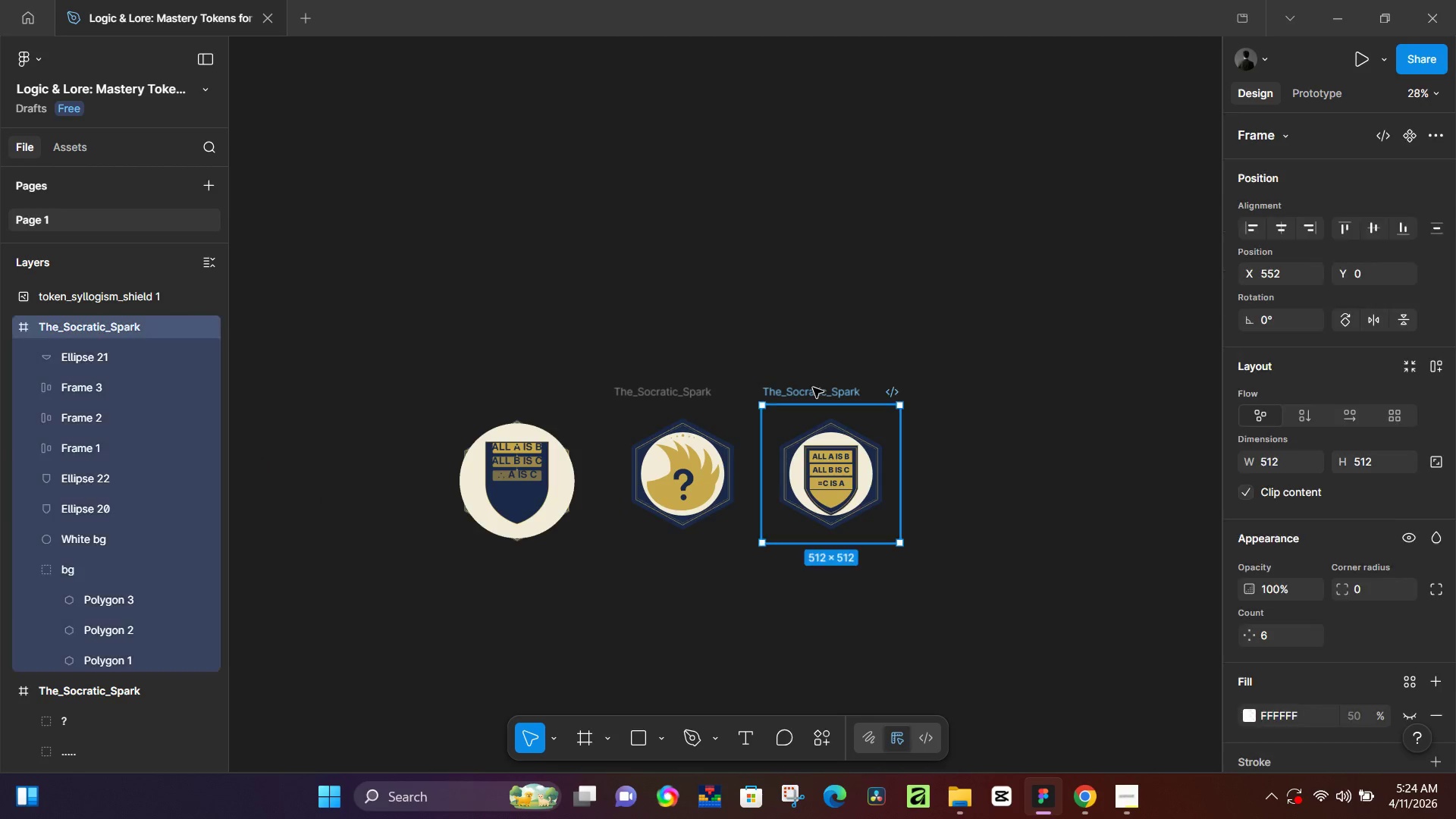 
key(Control+D)
 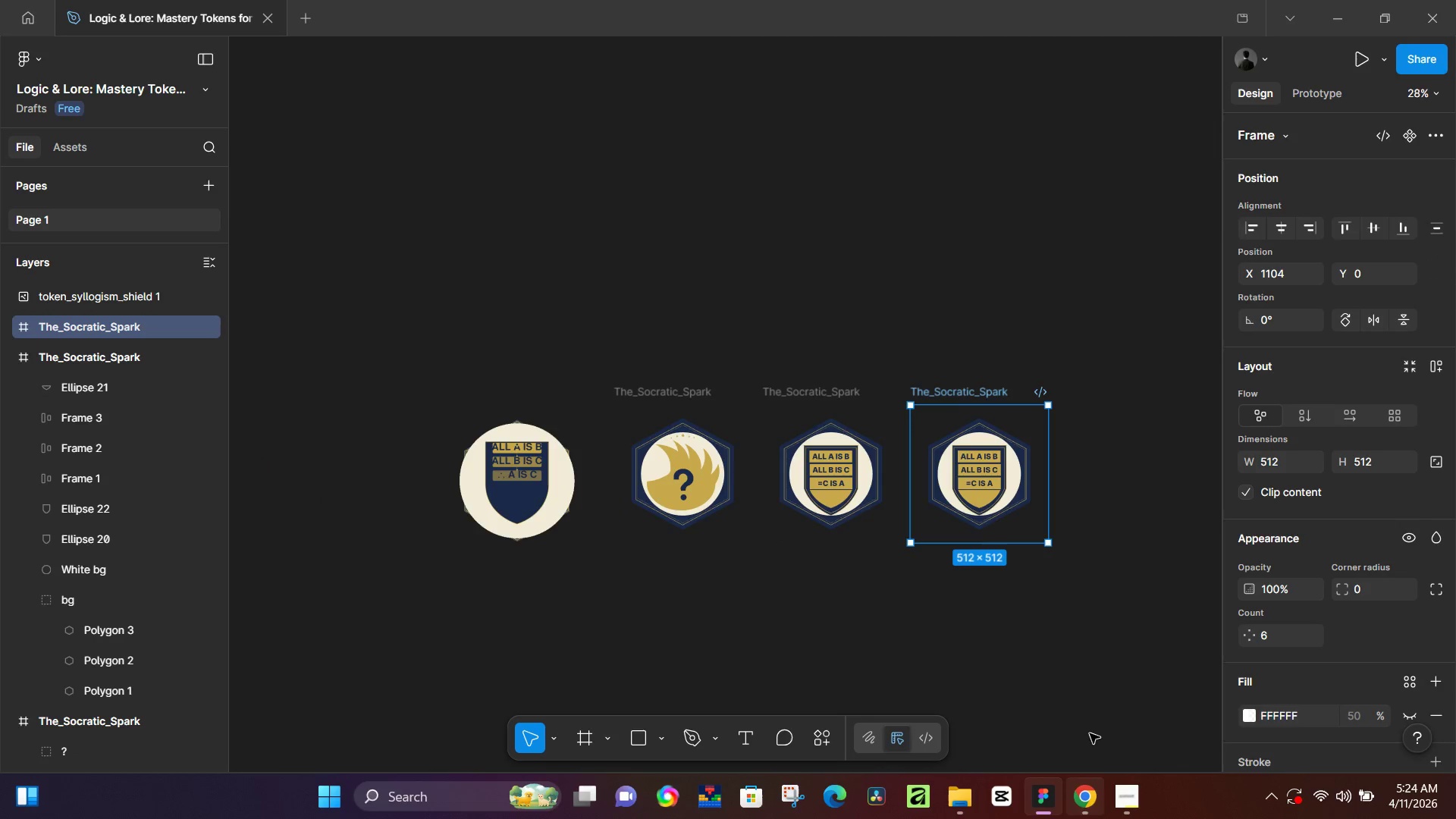 
left_click([972, 485])
 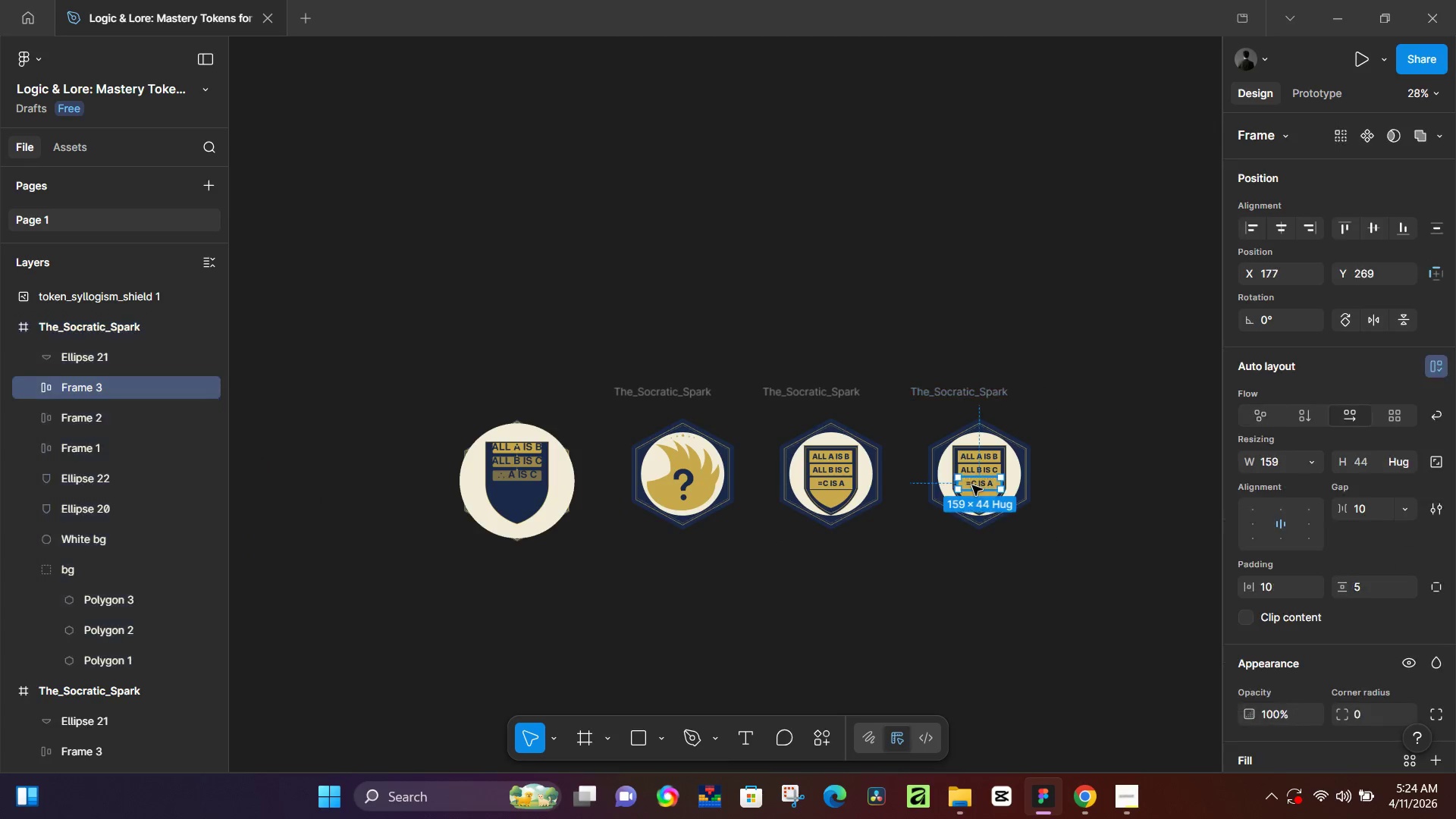 
hold_key(key=ControlLeft, duration=1.19)
scroll: coordinate [978, 486], scroll_direction: up, amount: 15.0
 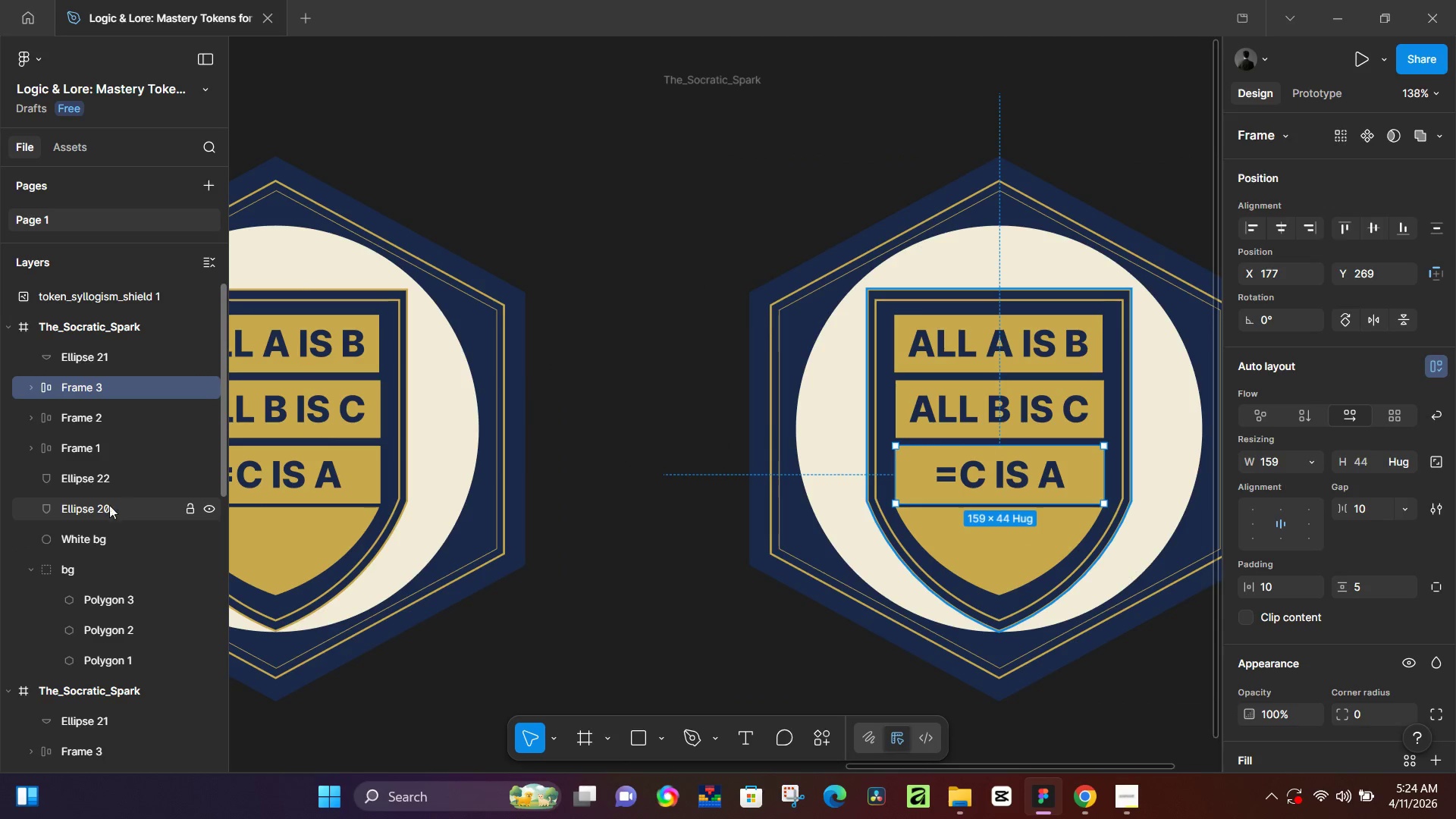 
left_click([96, 510])
 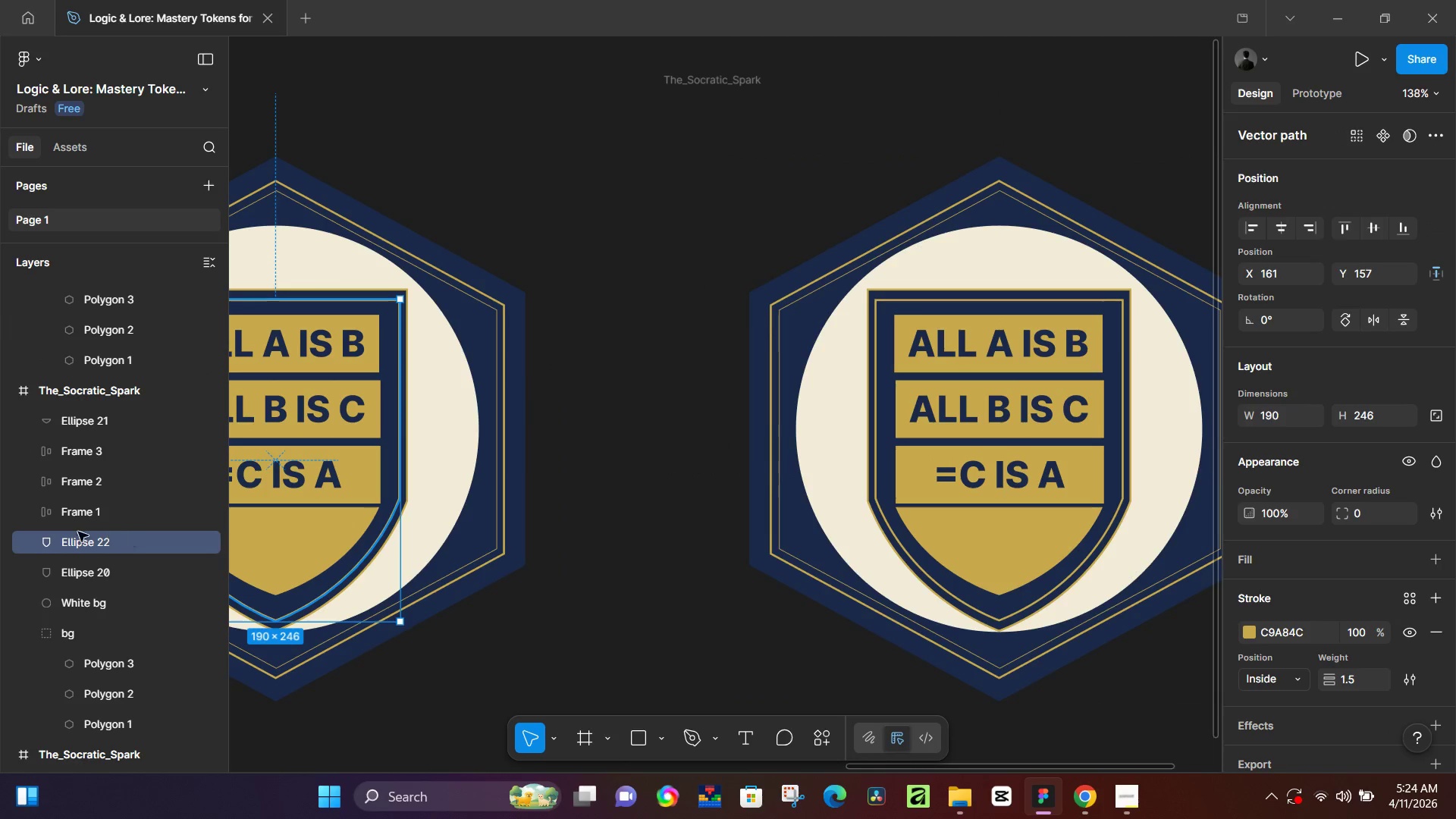 
left_click([99, 582])
 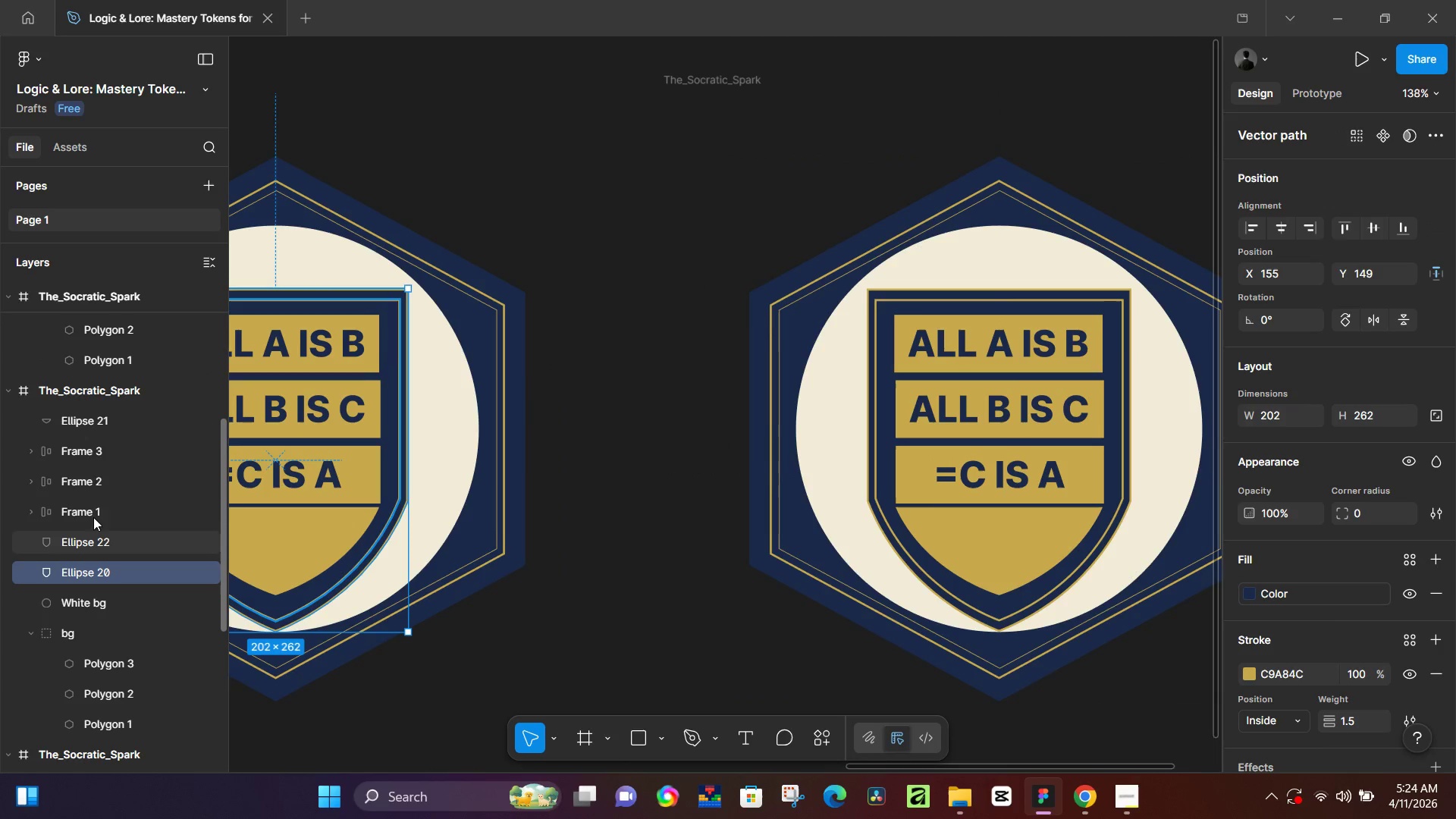 
hold_key(key=ShiftLeft, duration=1.52)
left_click([95, 426])
 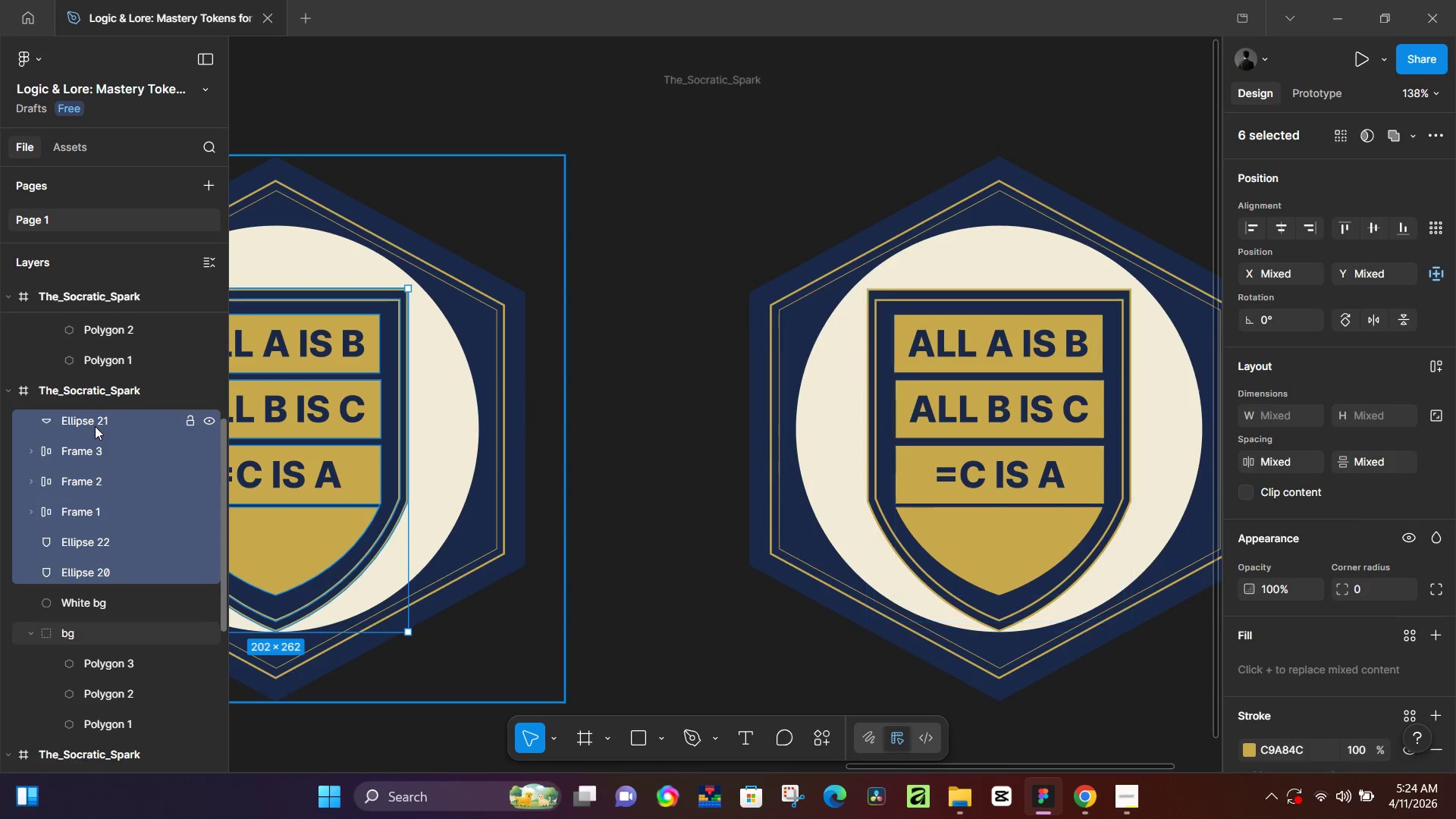 
key(Control+G)
 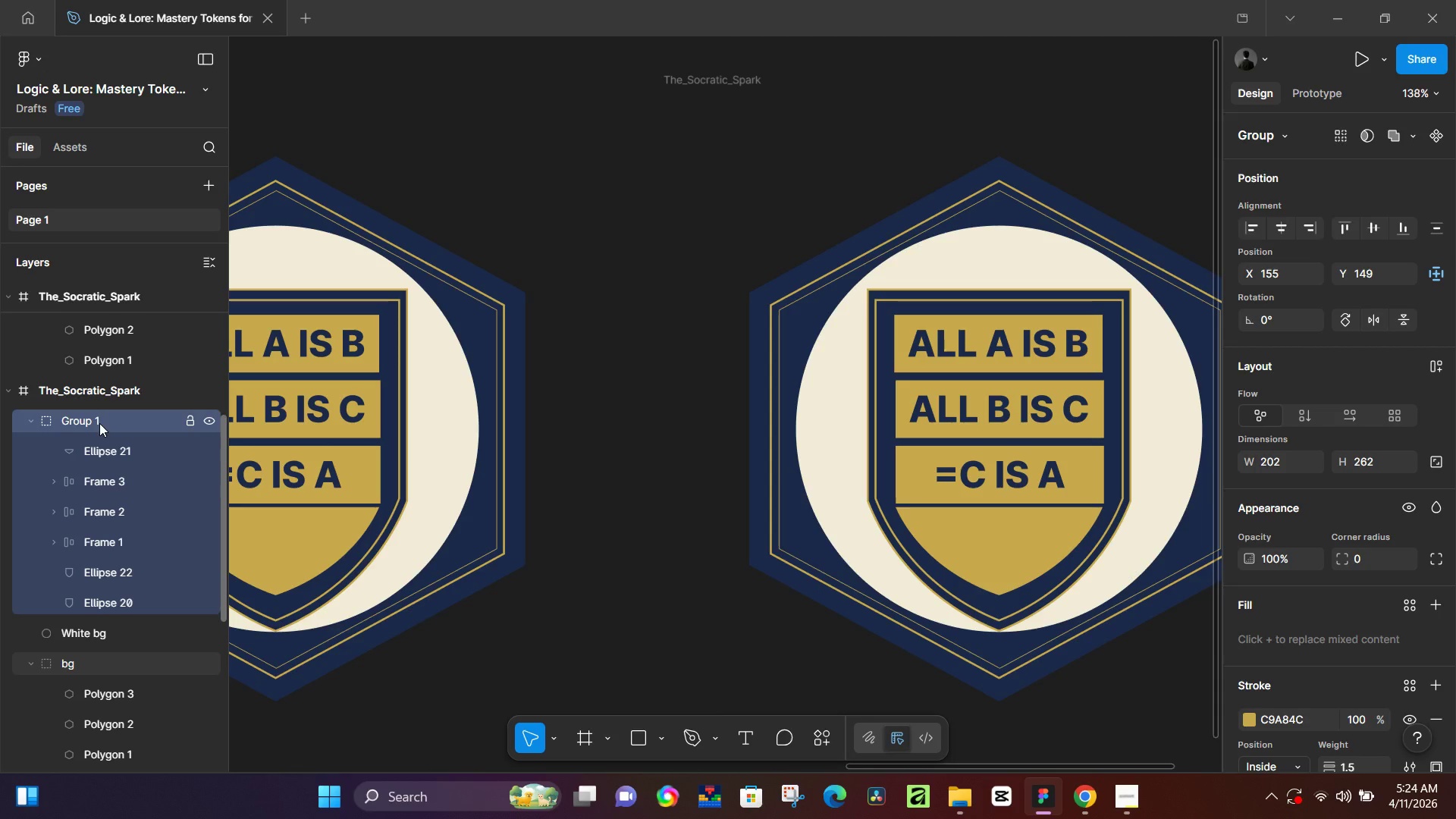 
double_click([99, 423])
 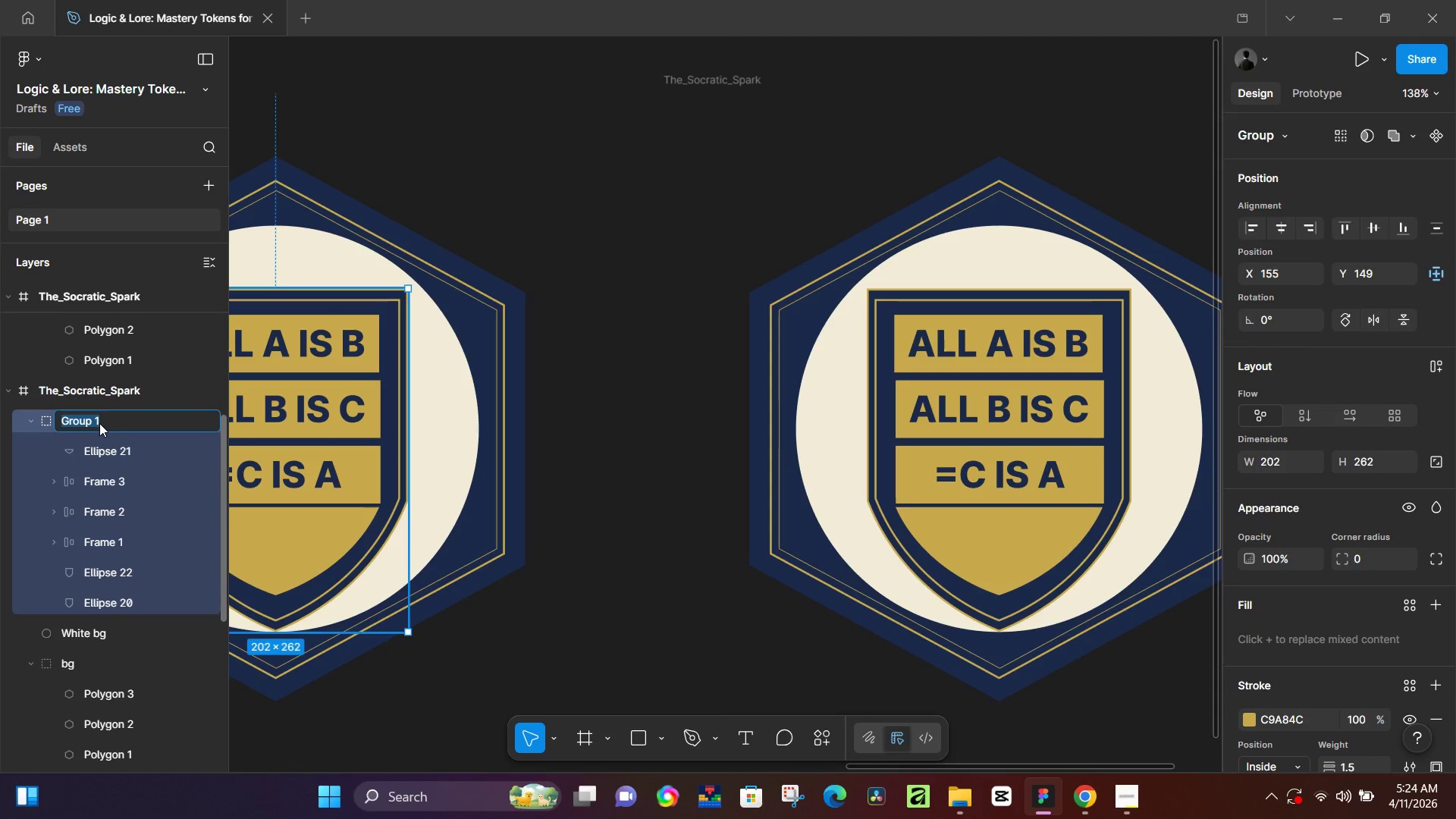 
type(I)
key(Backspace)
type(Shied)
key(Backspace)
type(ld icon)
 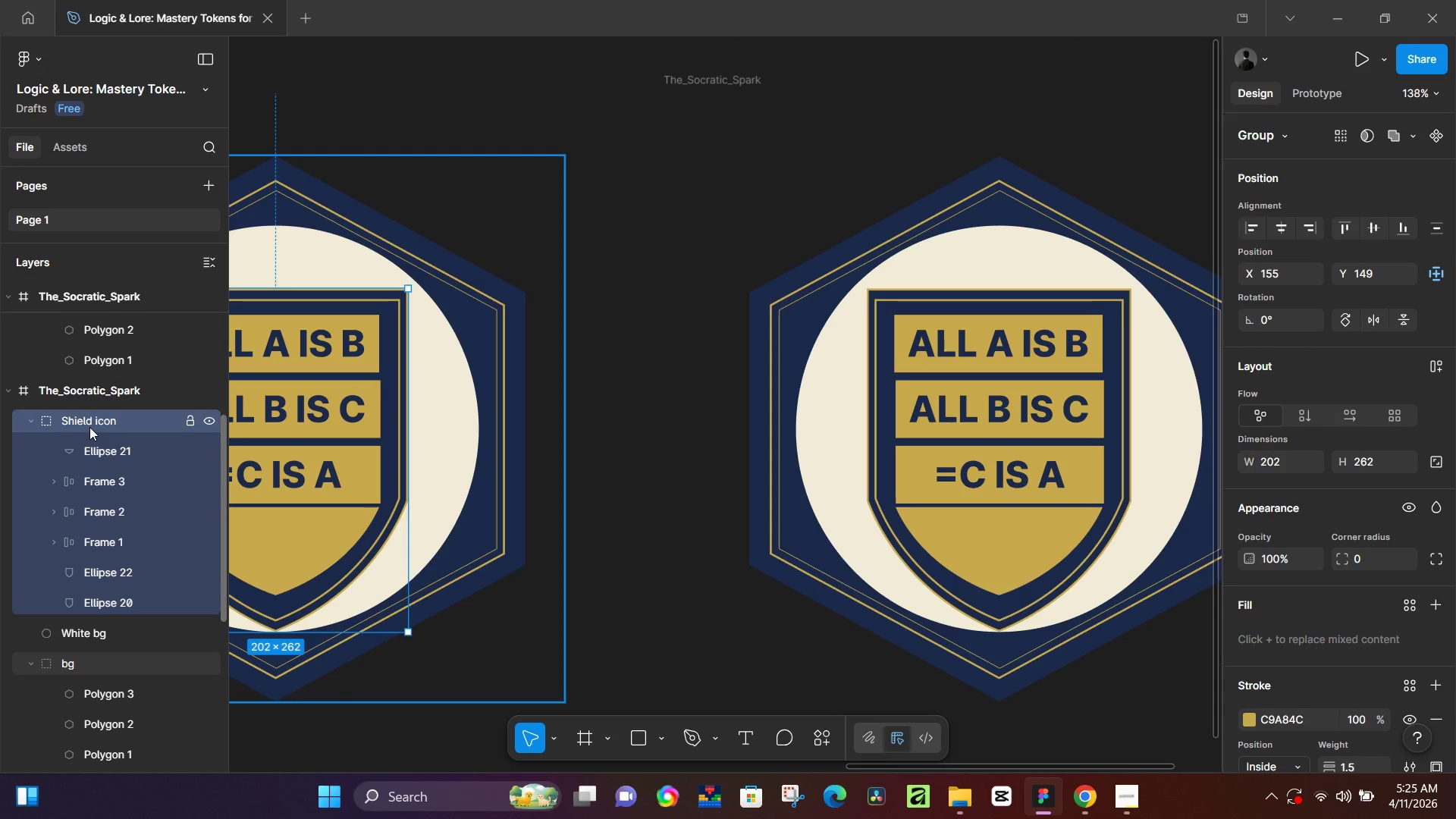 
 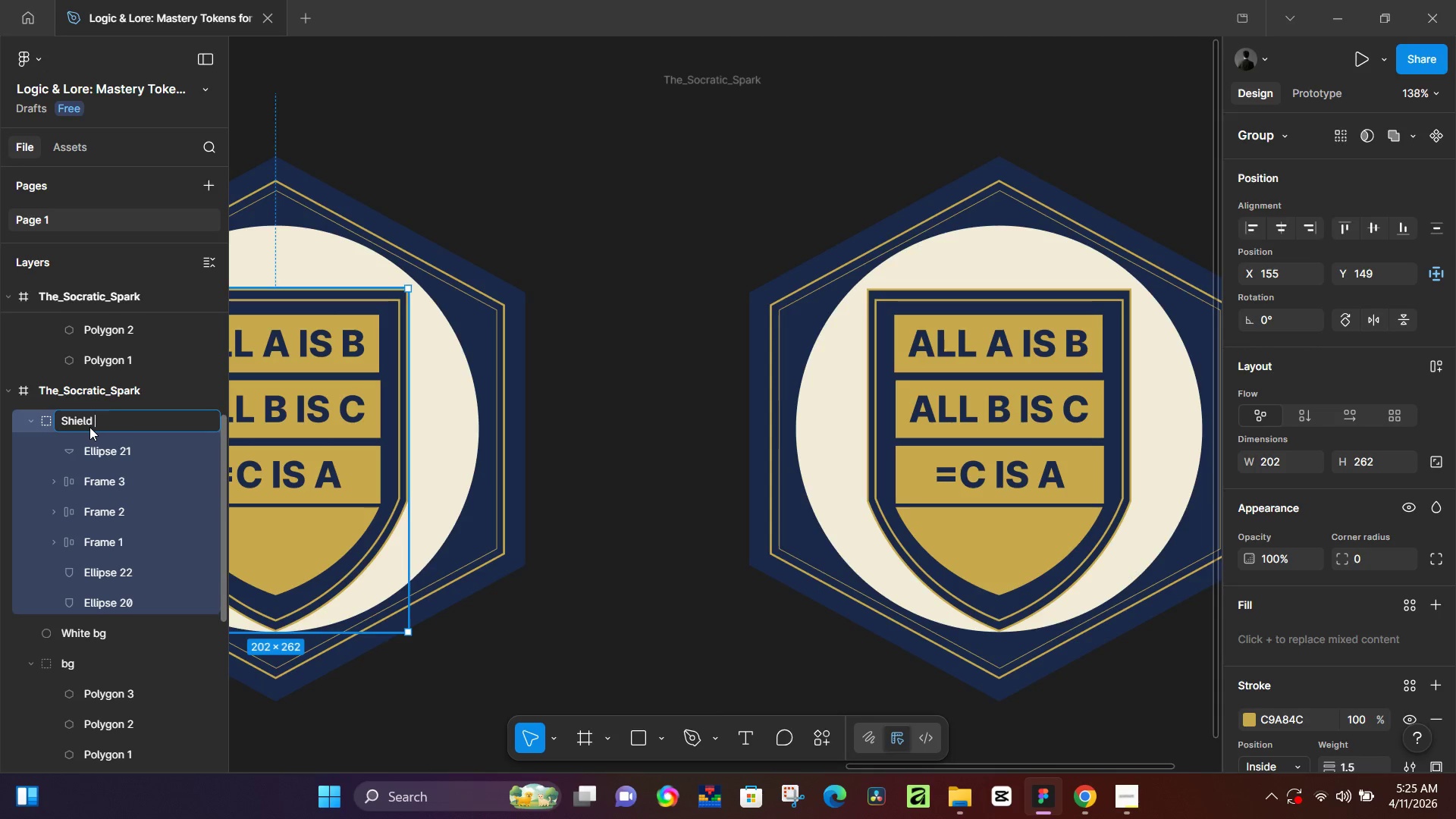 
key(Enter)
 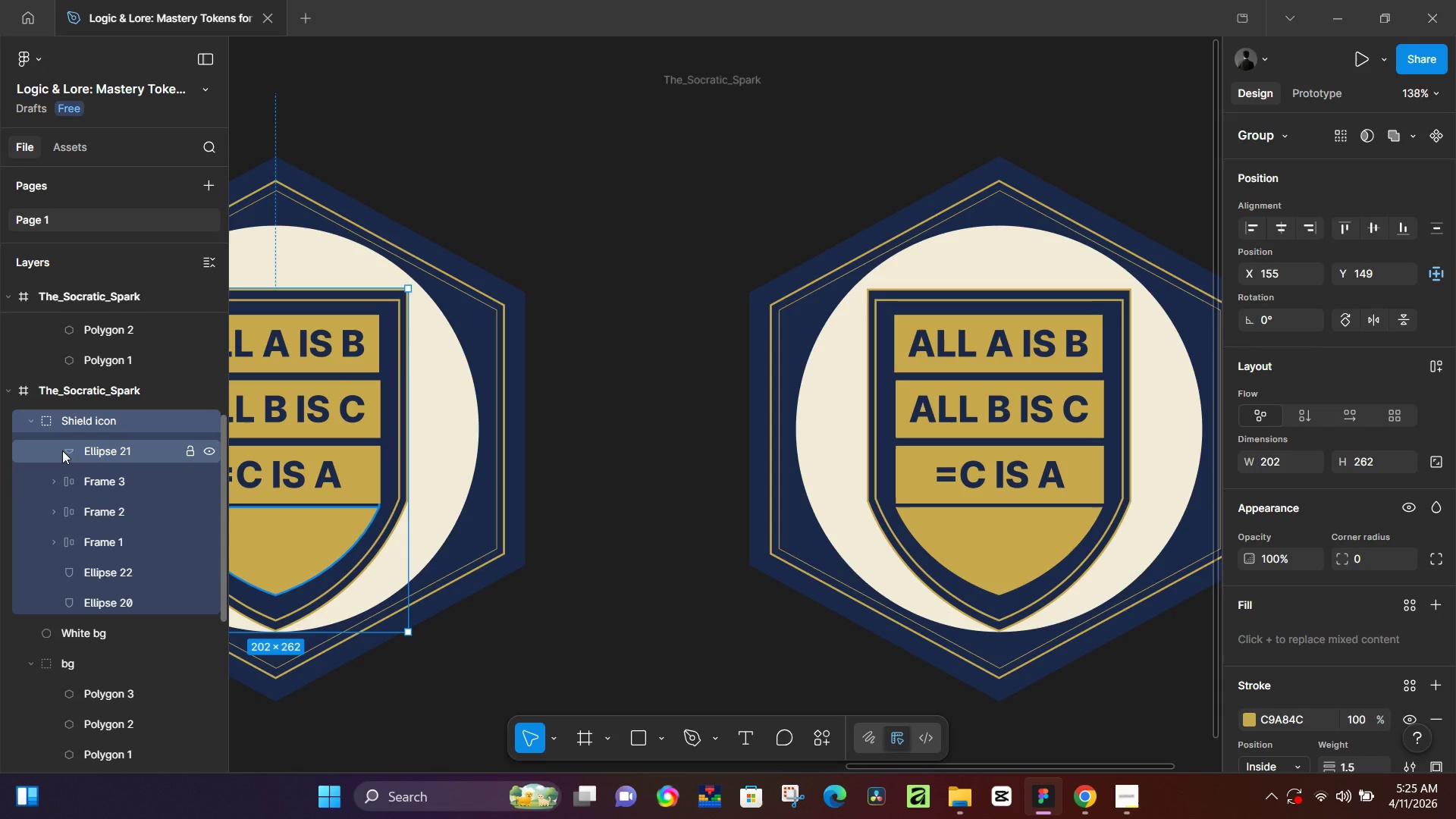 
left_click([27, 416])
 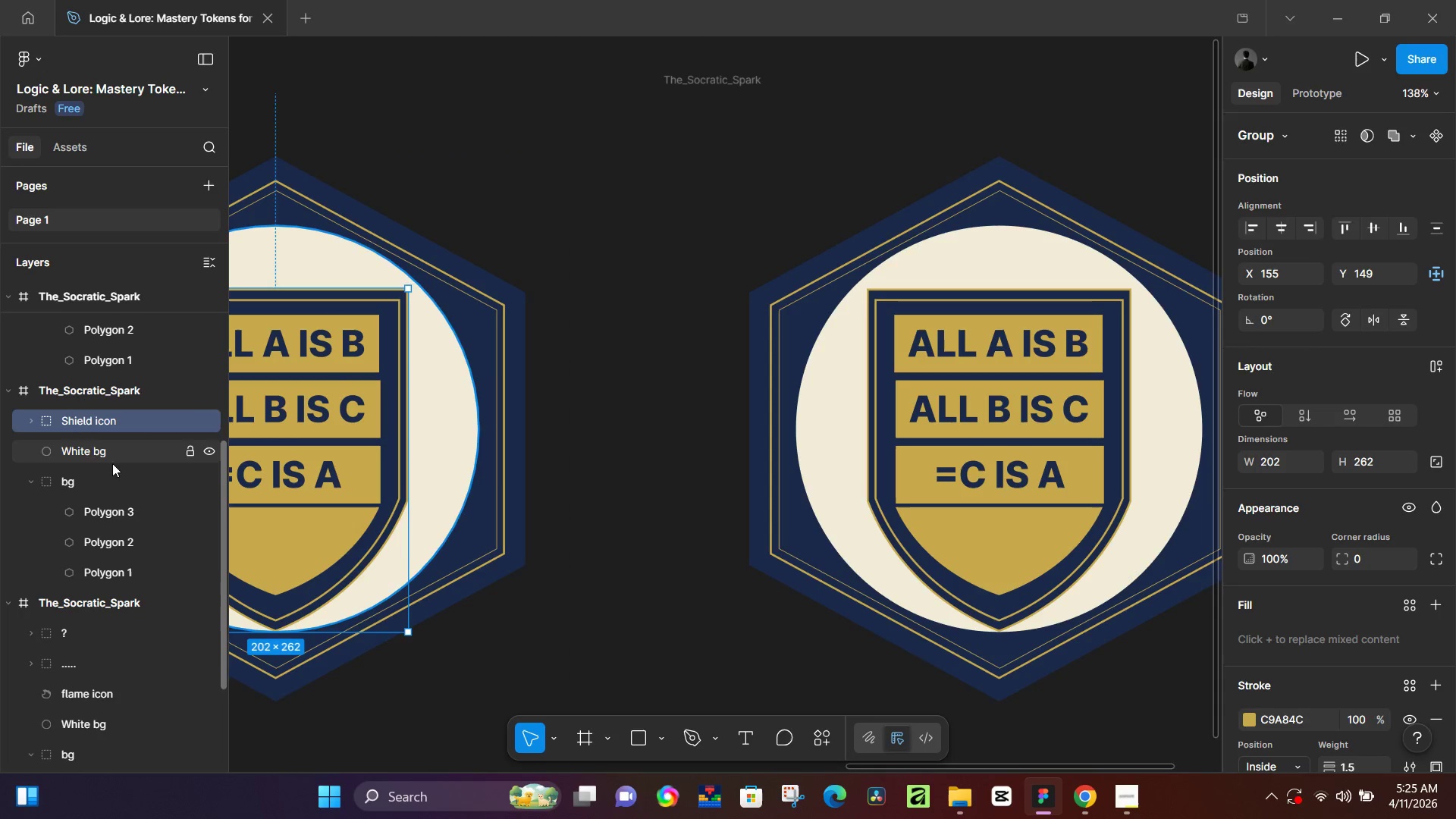 
left_click([21, 486])
 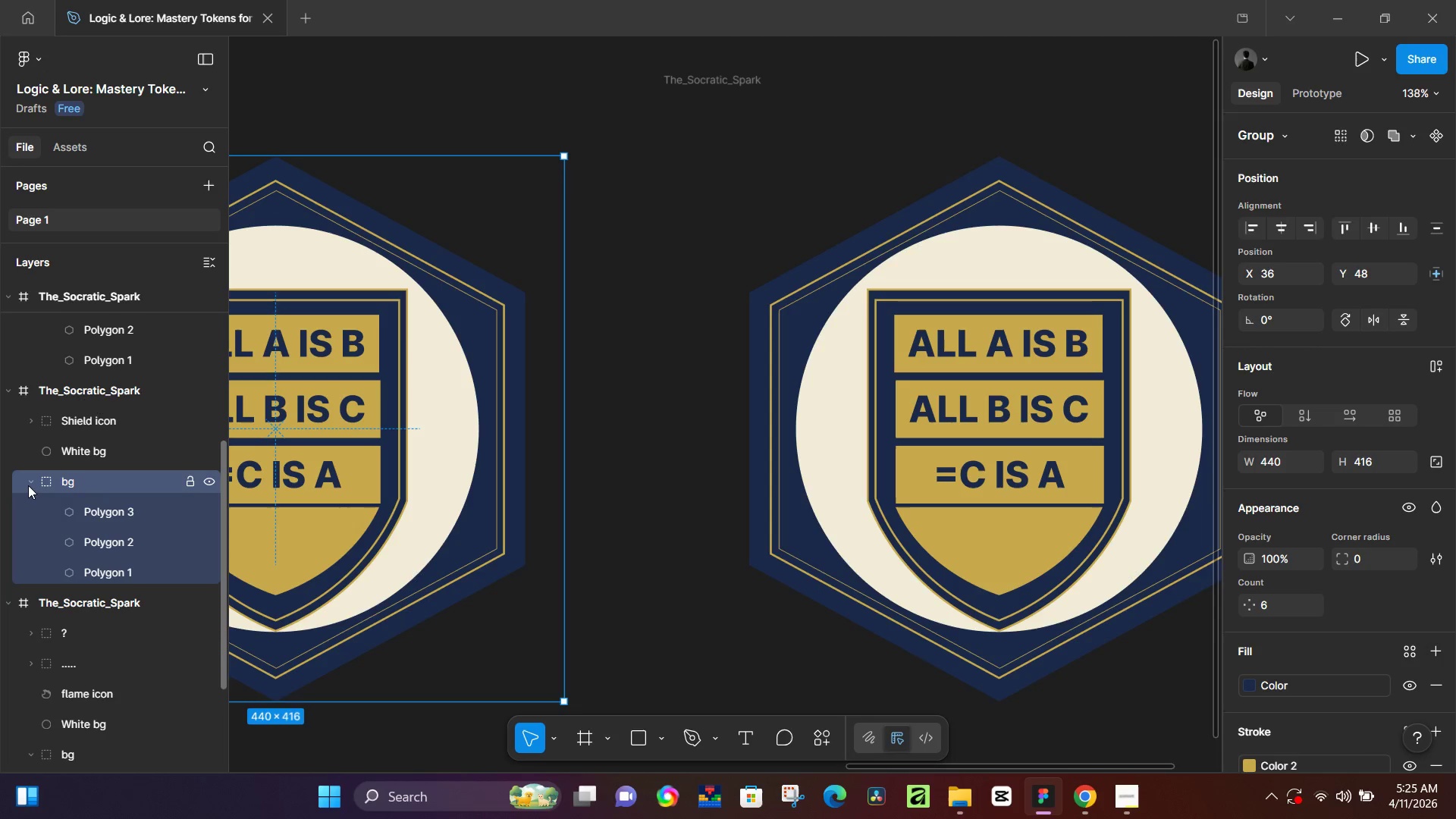 
left_click([28, 485])
 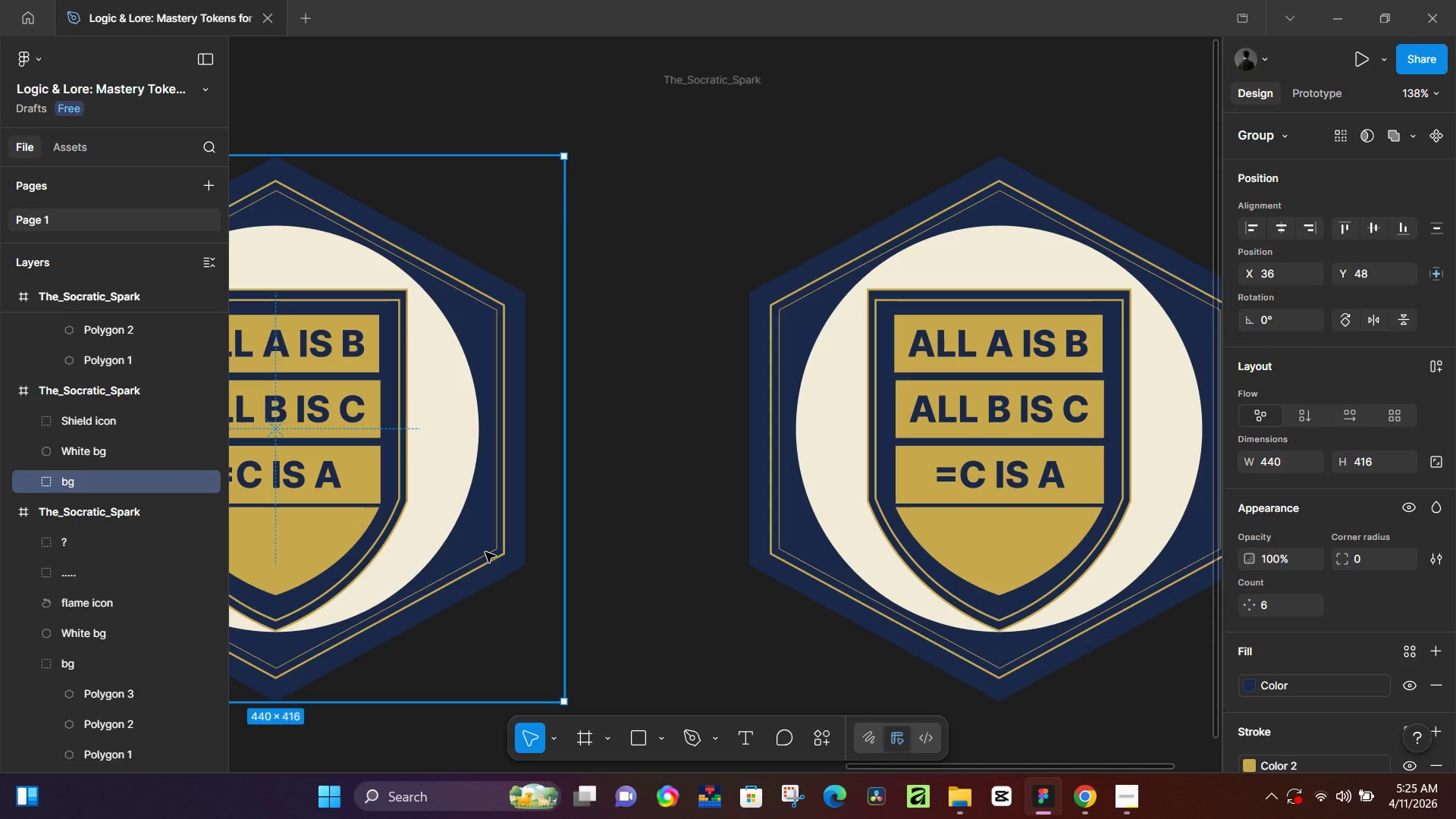 
wait(9.2)
 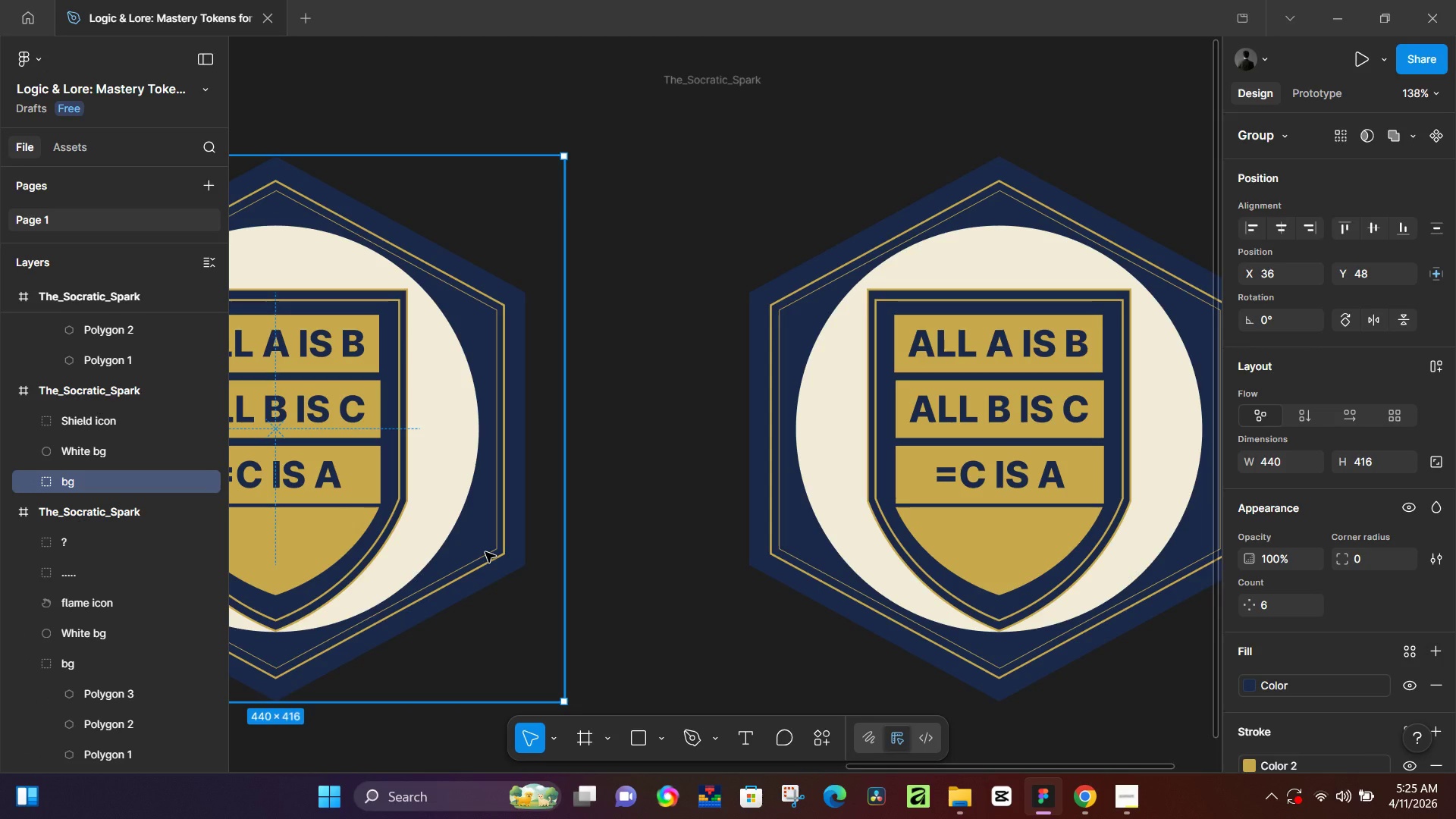 
left_click([868, 457])
 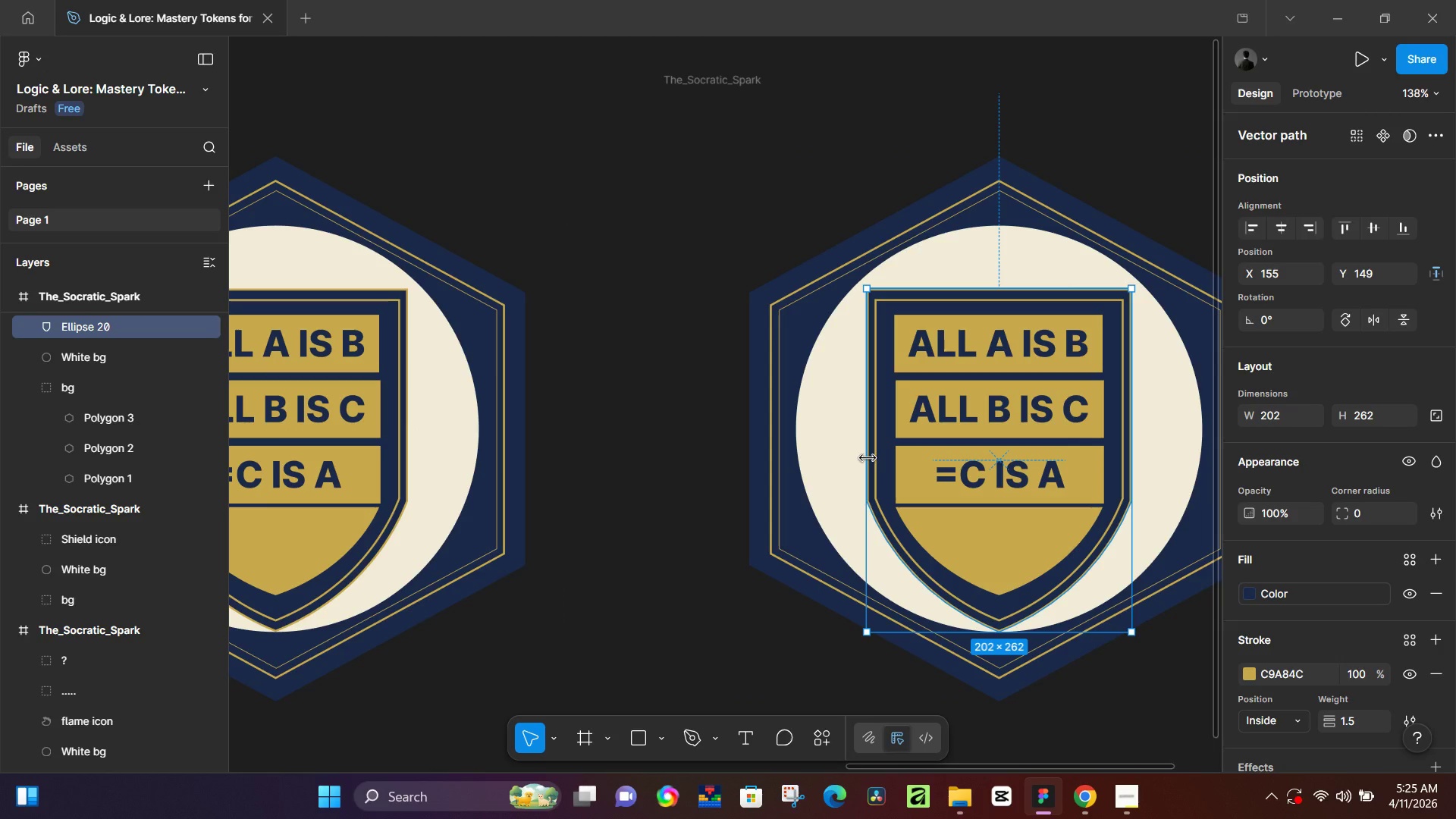 
key(Backspace)
 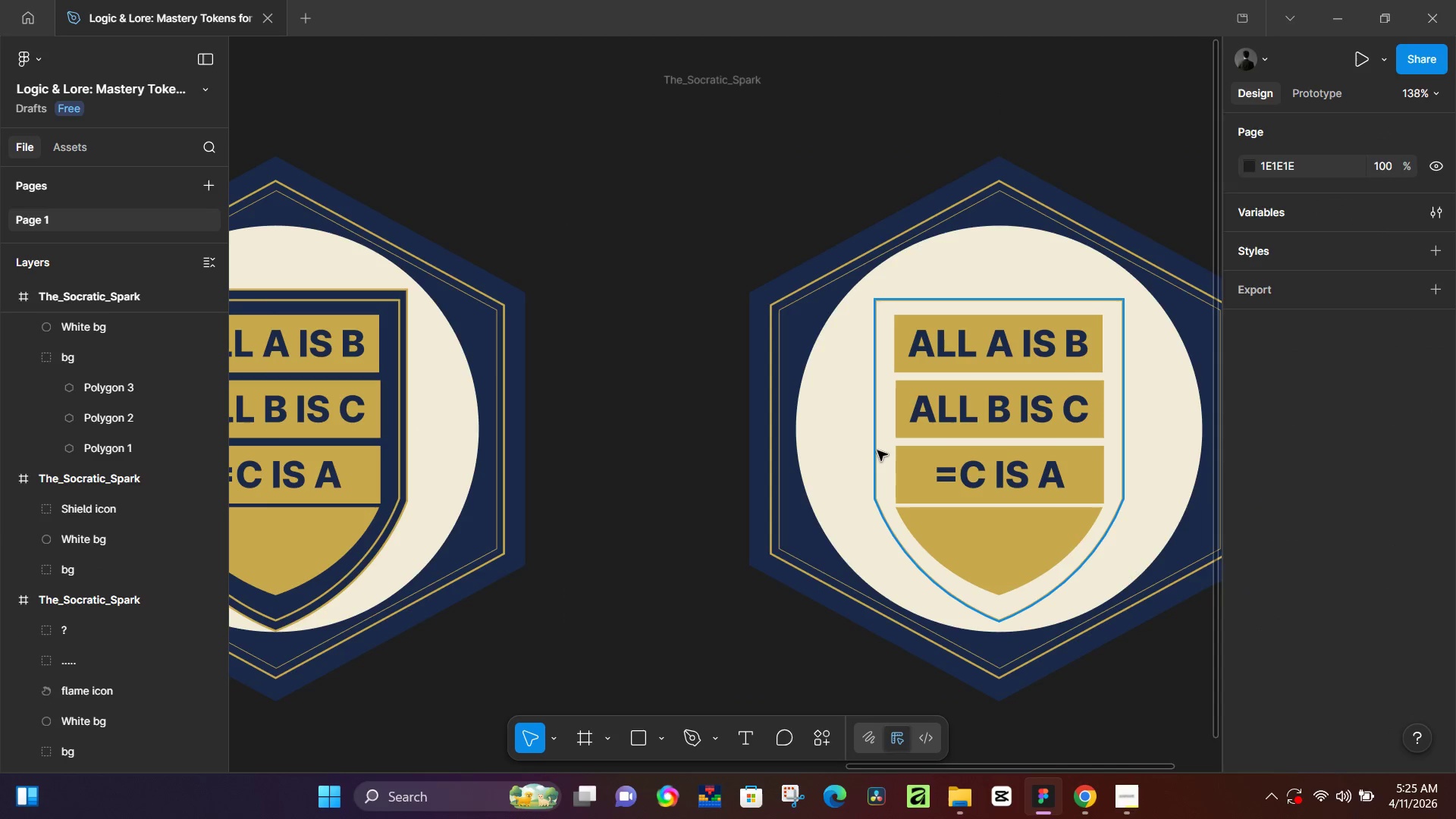 
key(Backspace)
 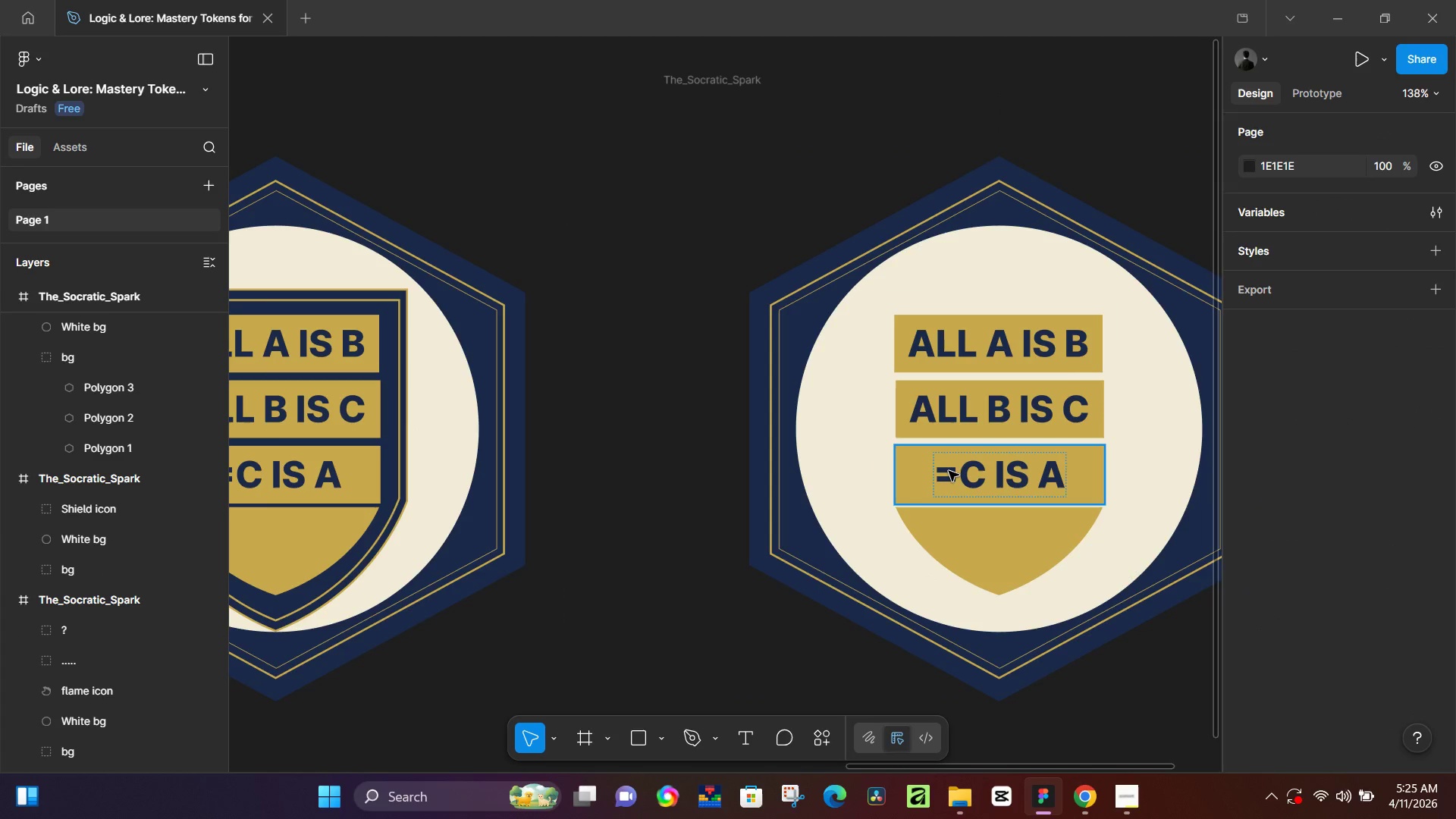 
left_click([949, 471])
 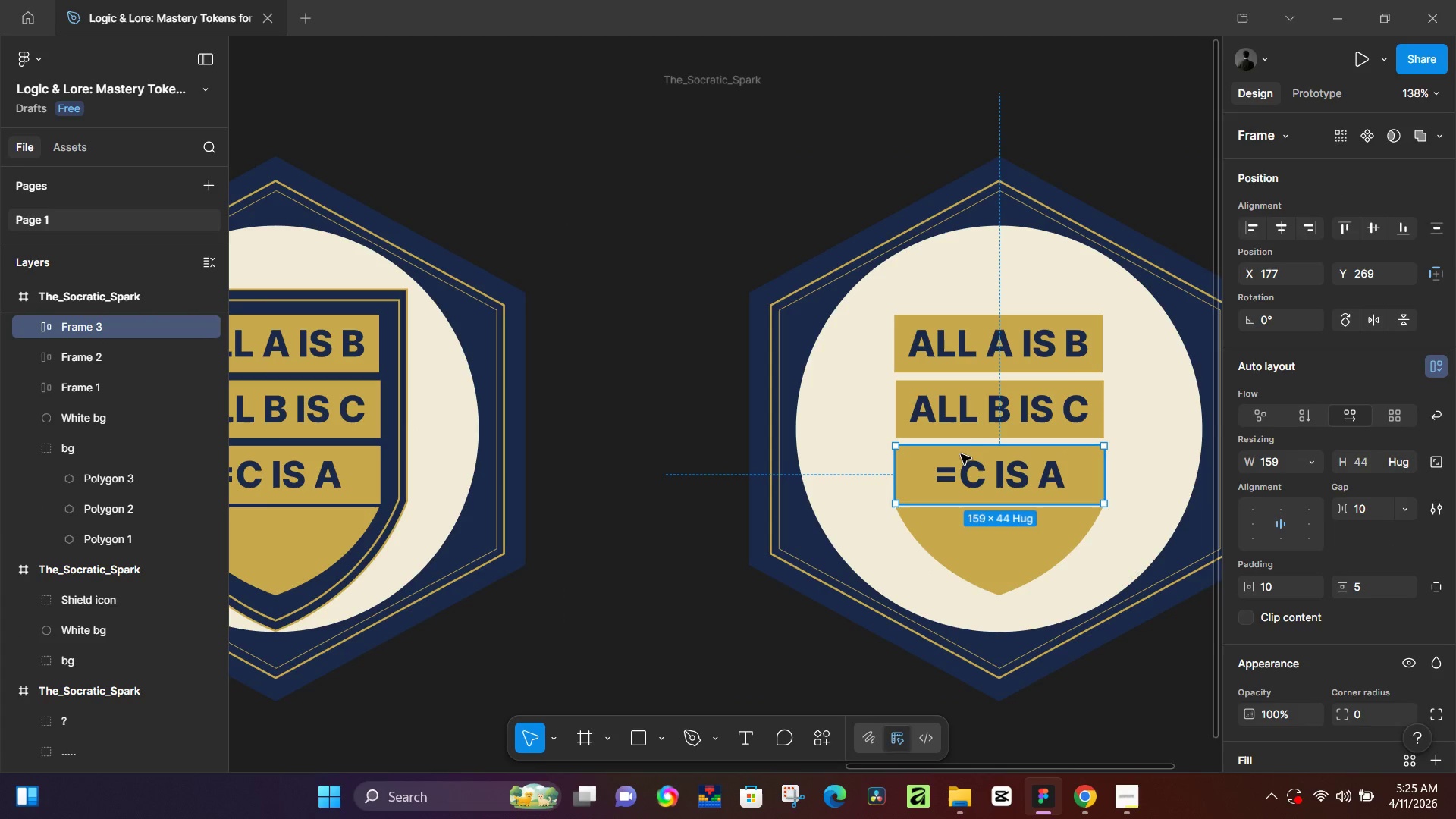 
key(Backspace)
 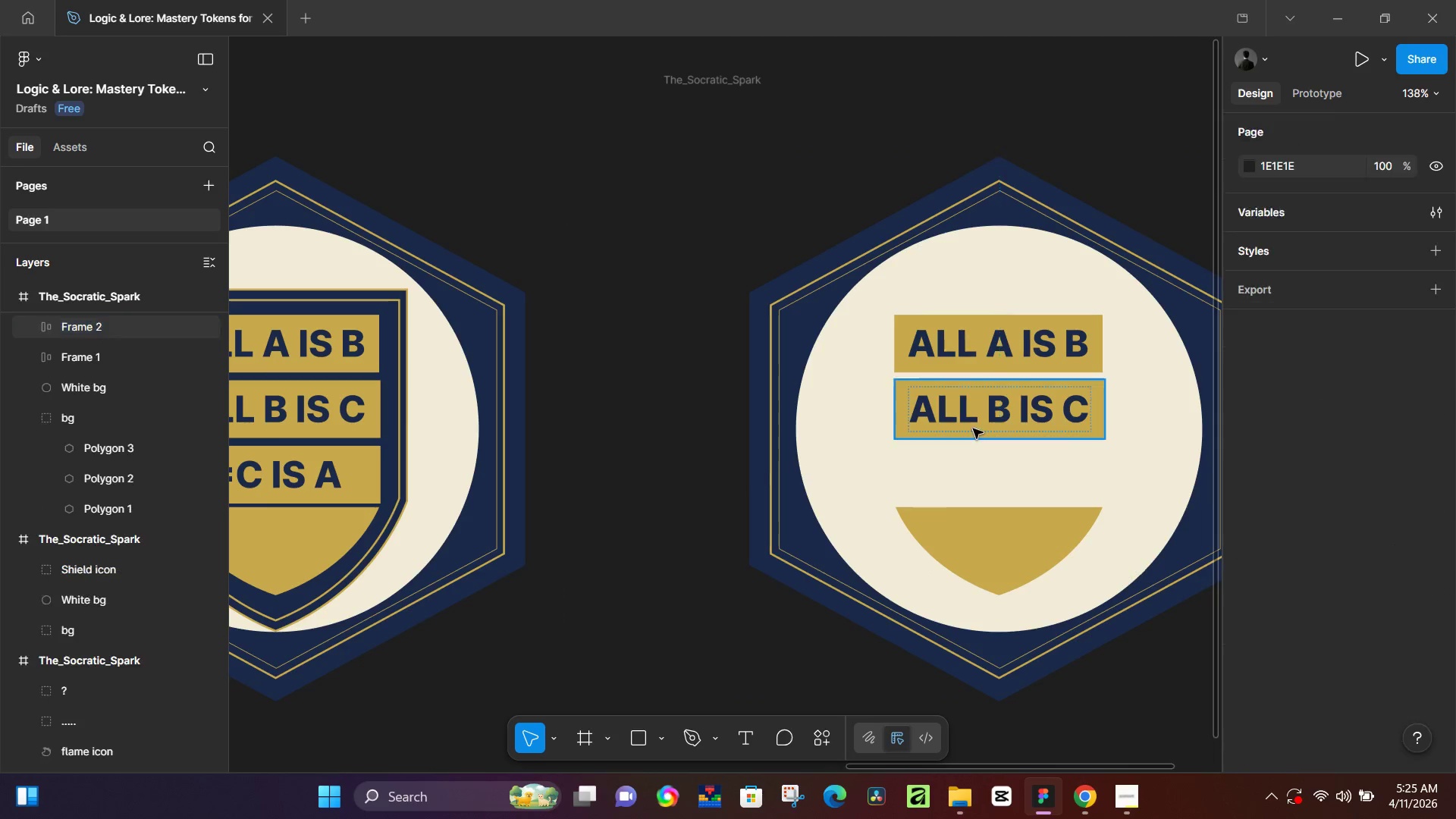 
left_click([973, 428])
 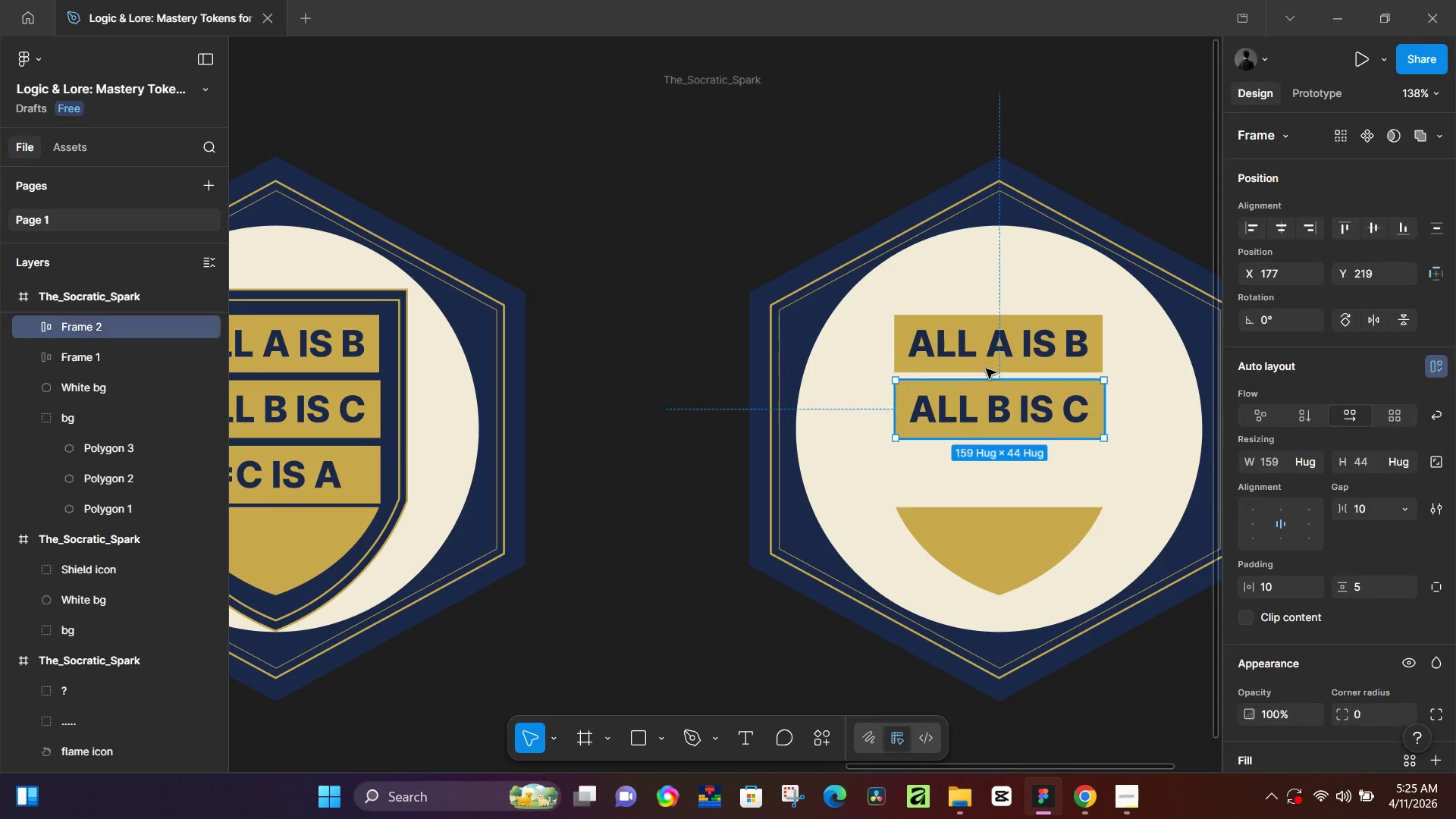 
key(Backspace)
 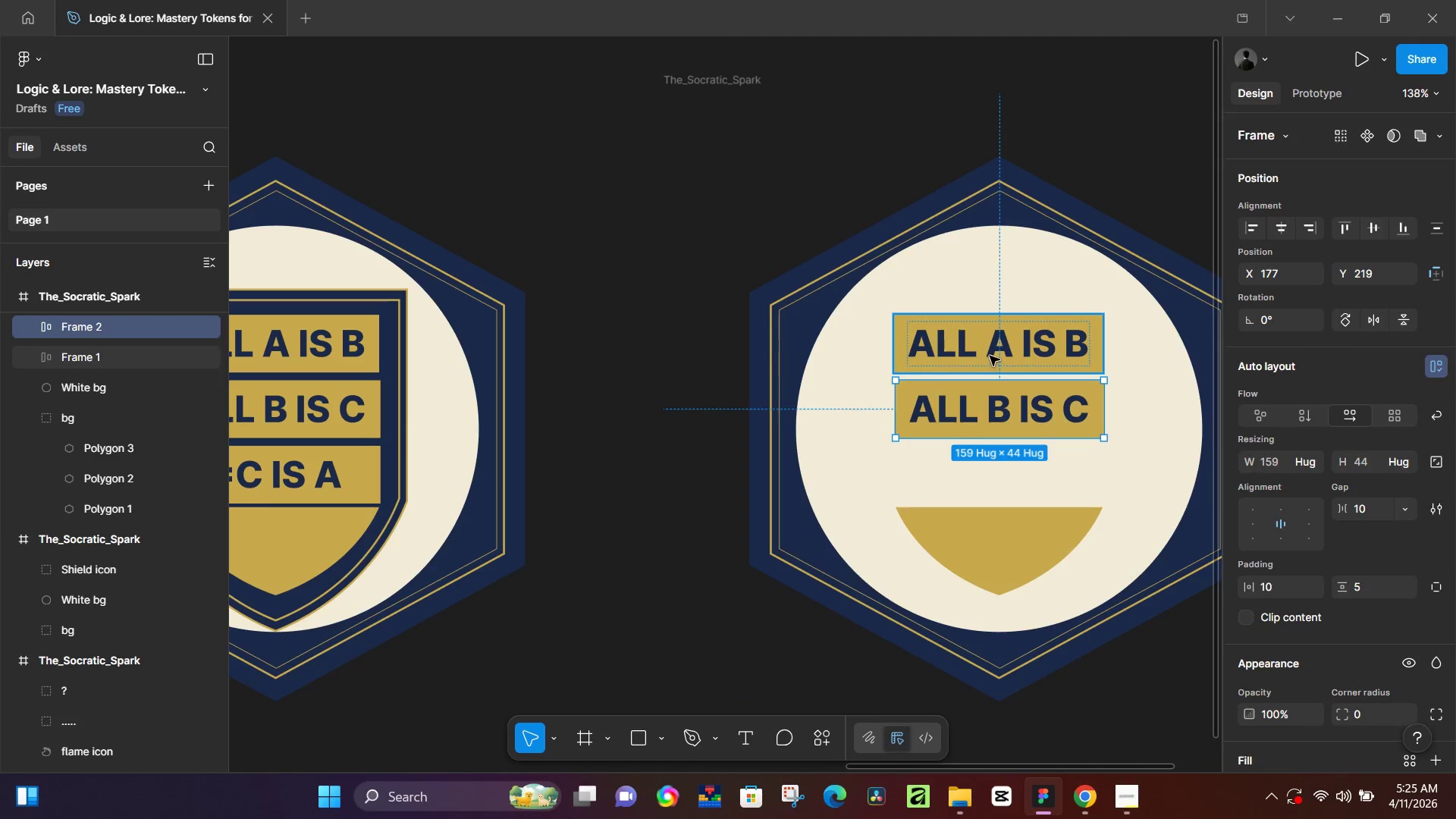 
left_click([990, 356])
 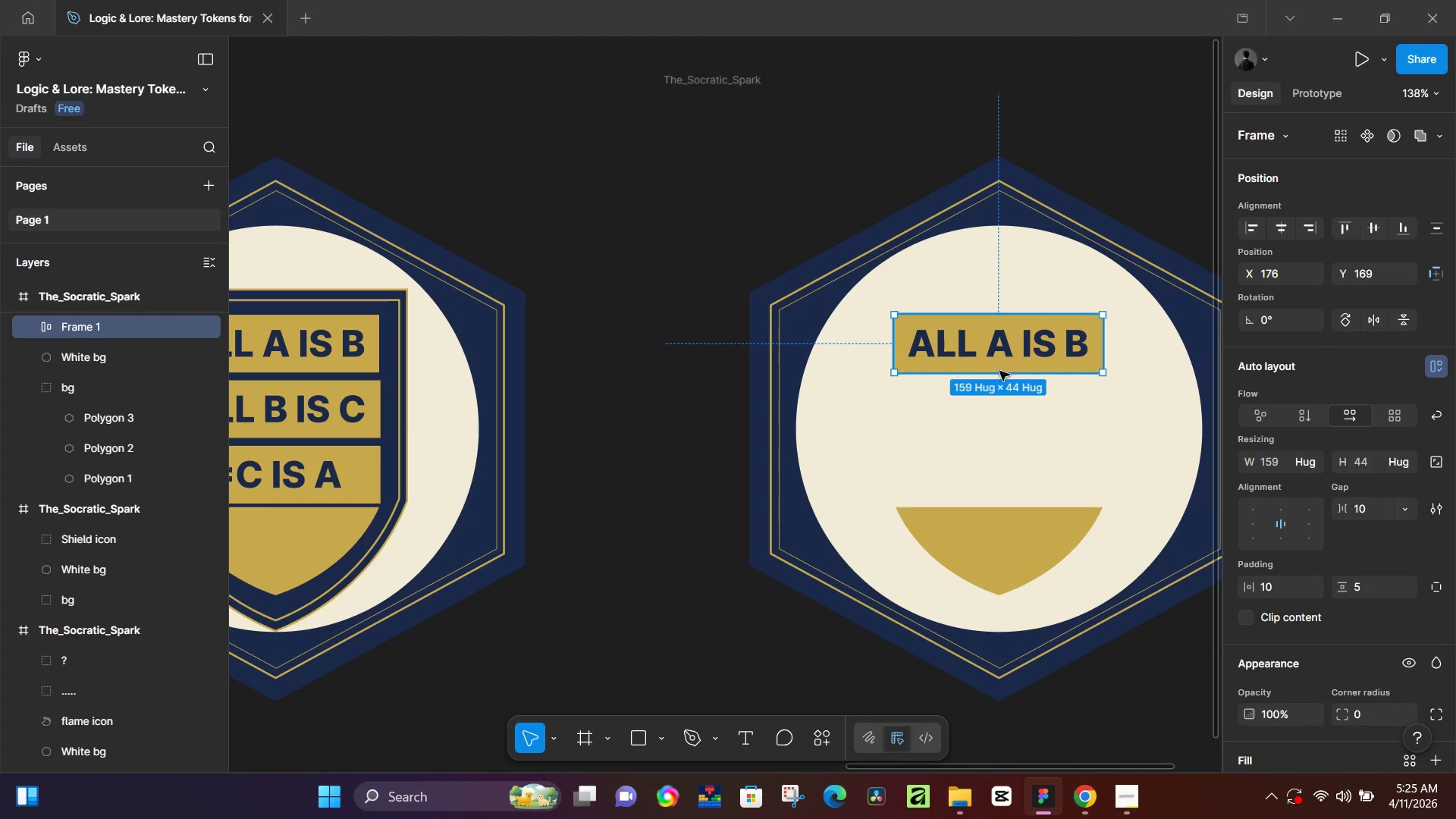 
key(Backspace)
 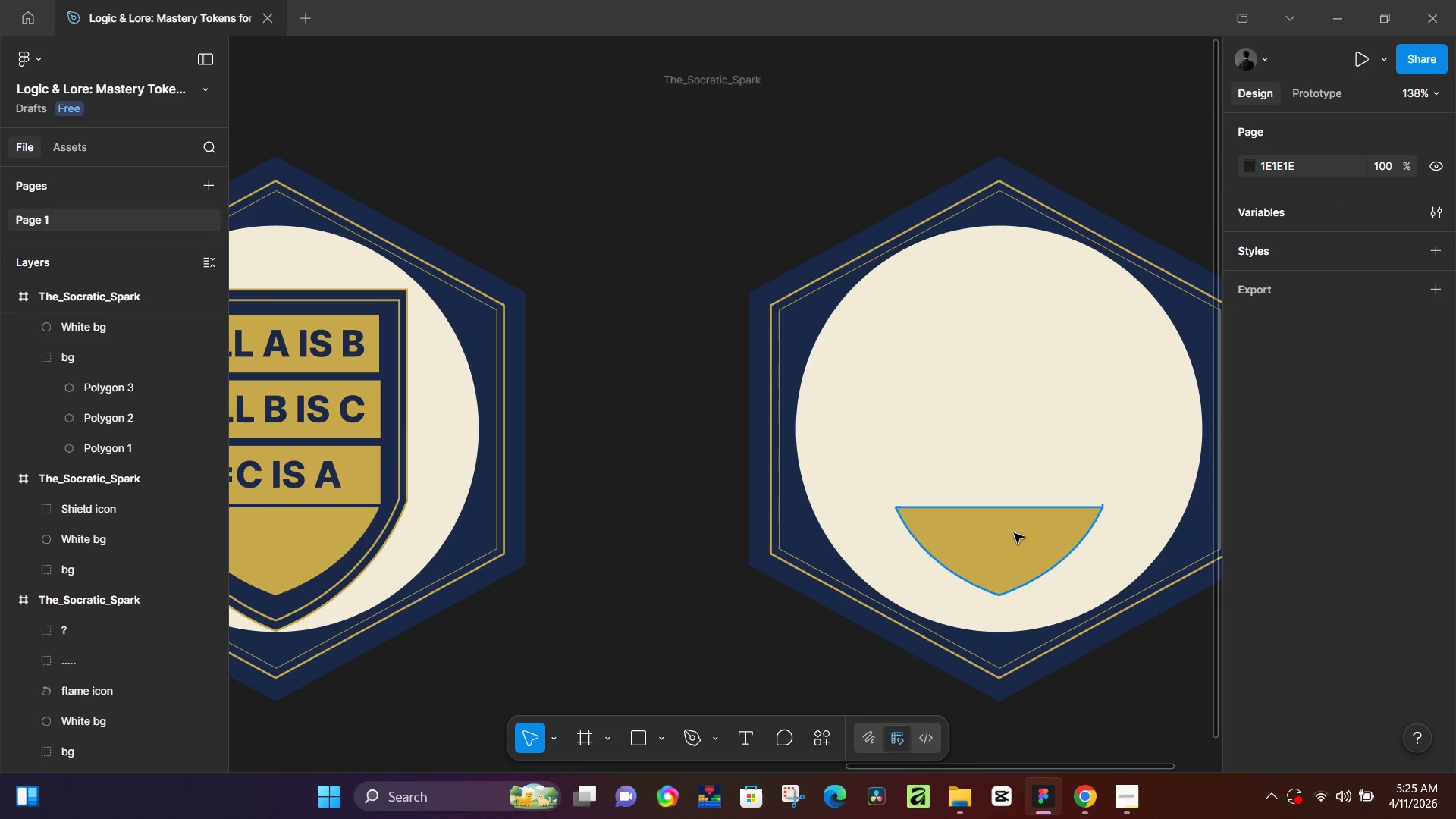 
left_click([1015, 534])
 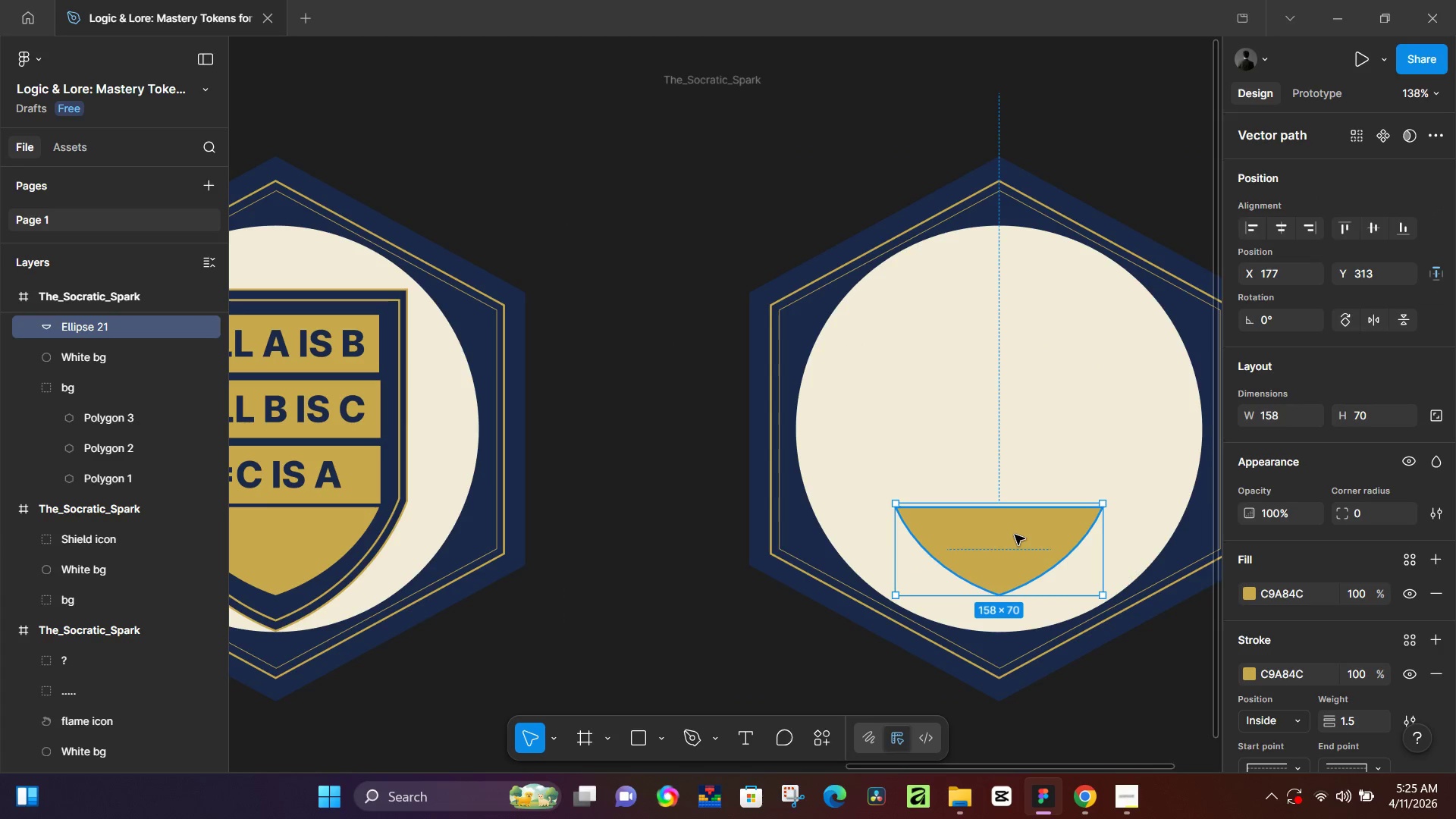 
key(Backspace)
 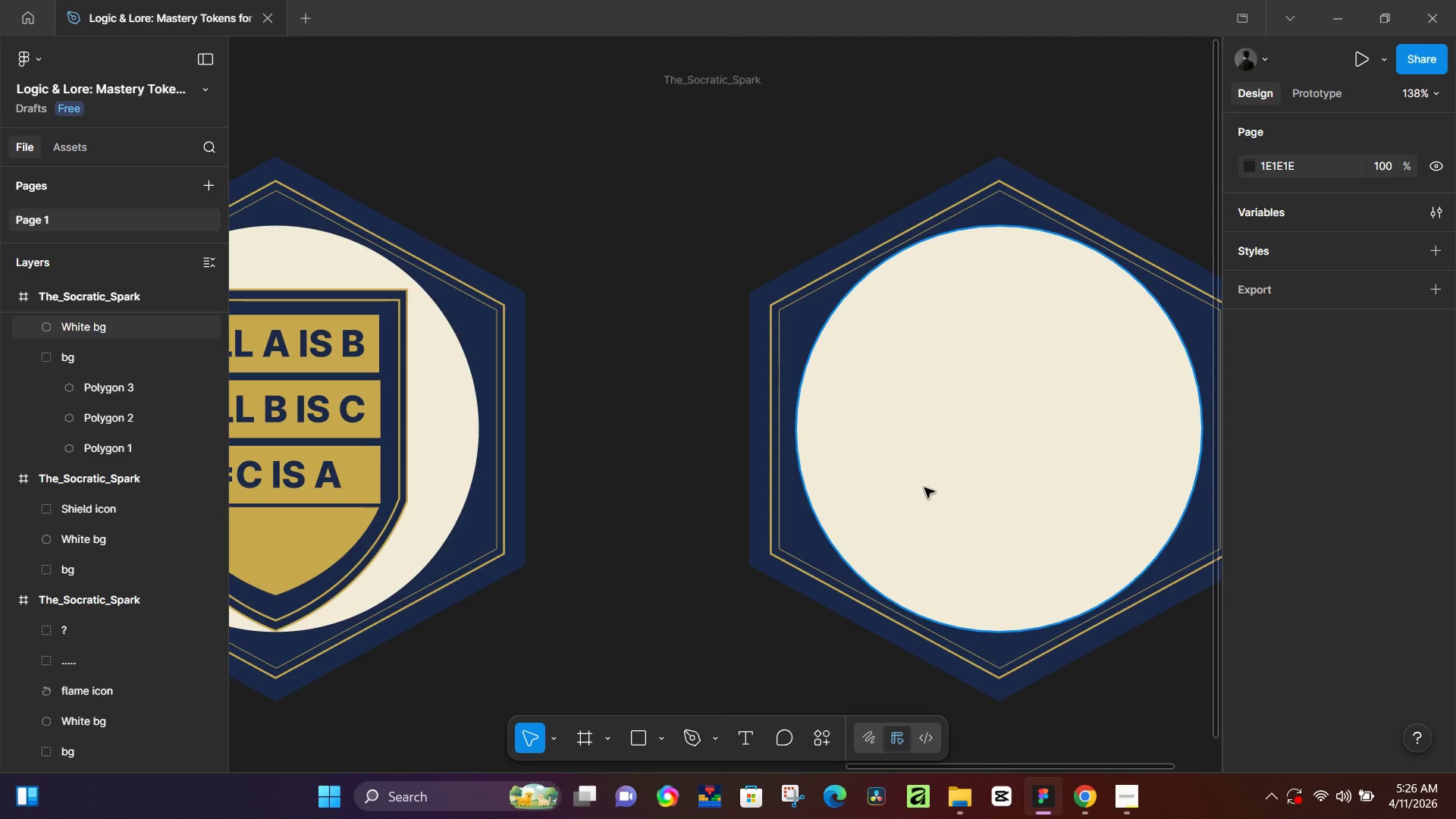 
wait(82.41)
 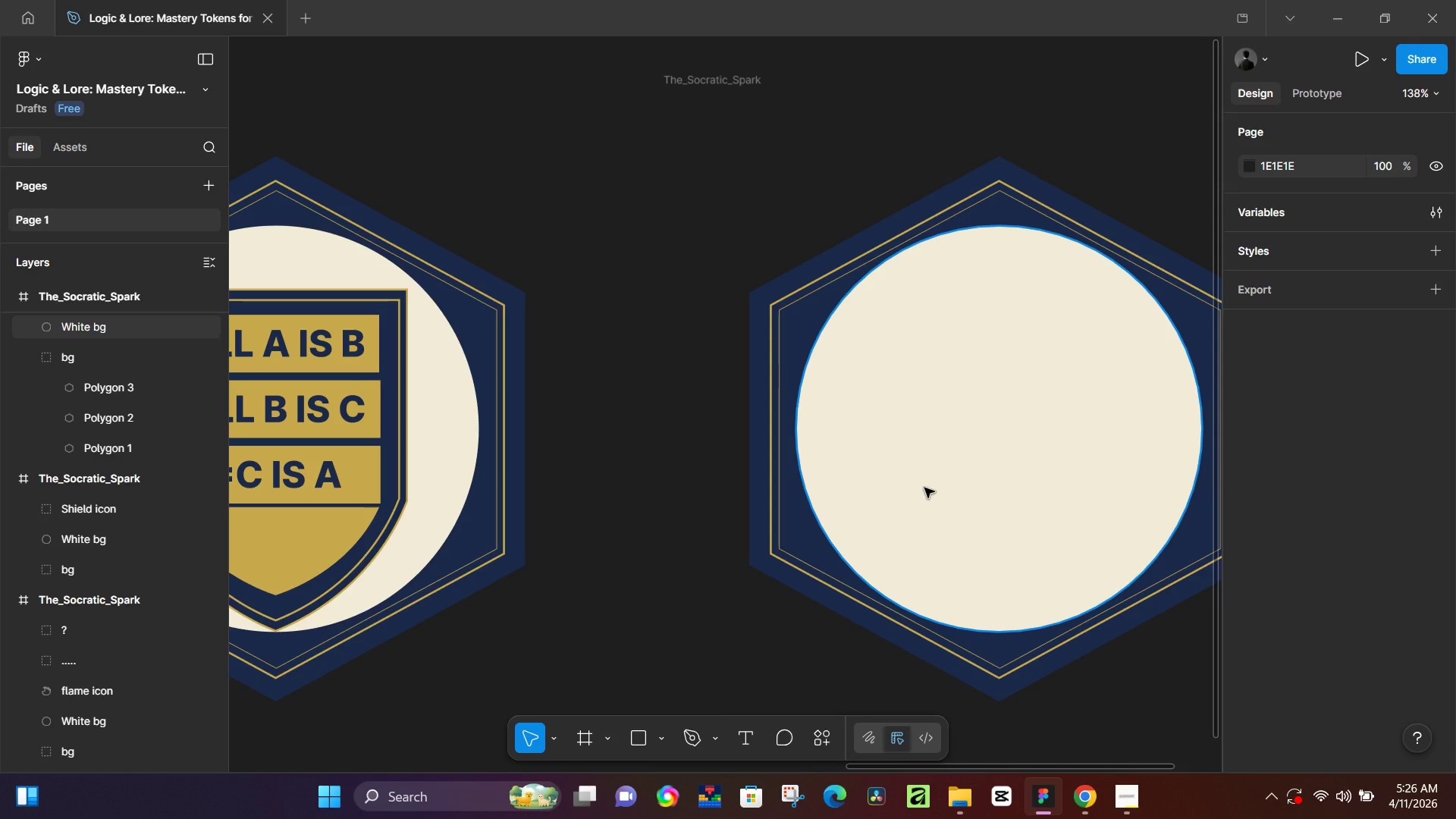 
mouse_move([1062, 777])
 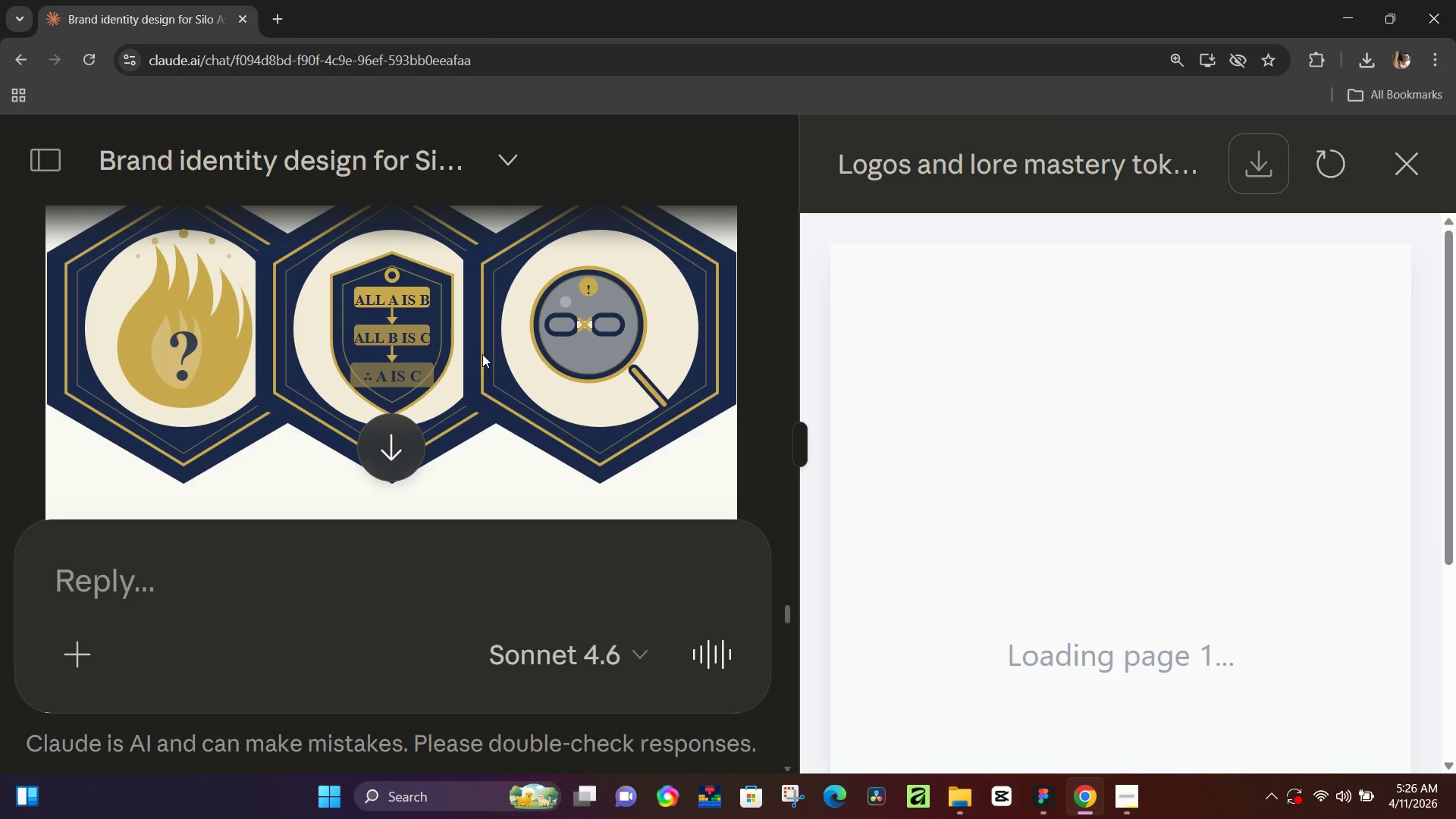 
scroll: coordinate [488, 354], scroll_direction: none, amount: 0.0
 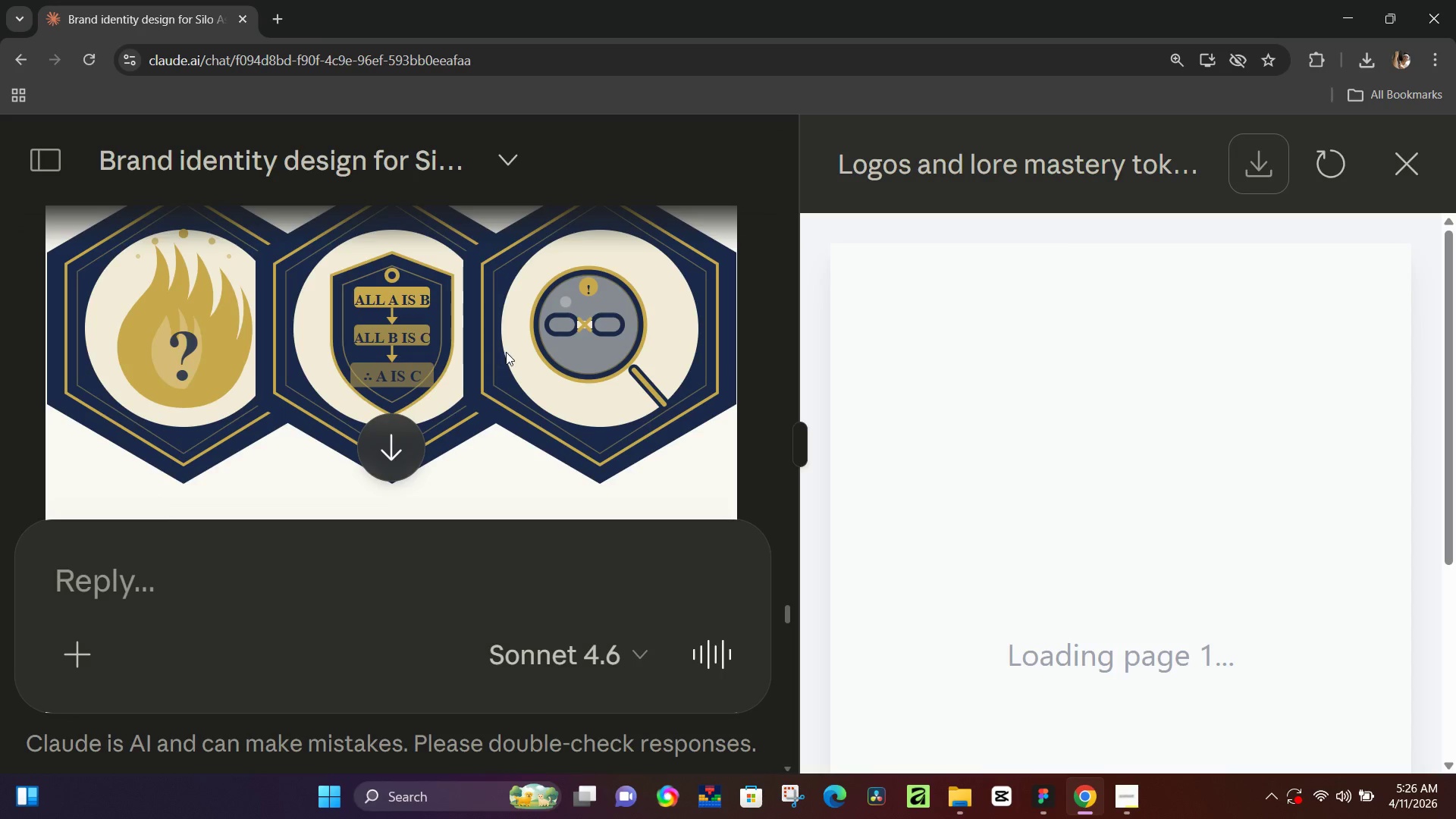 
hold_key(key=ControlLeft, duration=0.83)
scroll: coordinate [509, 351], scroll_direction: down, amount: 2.0
 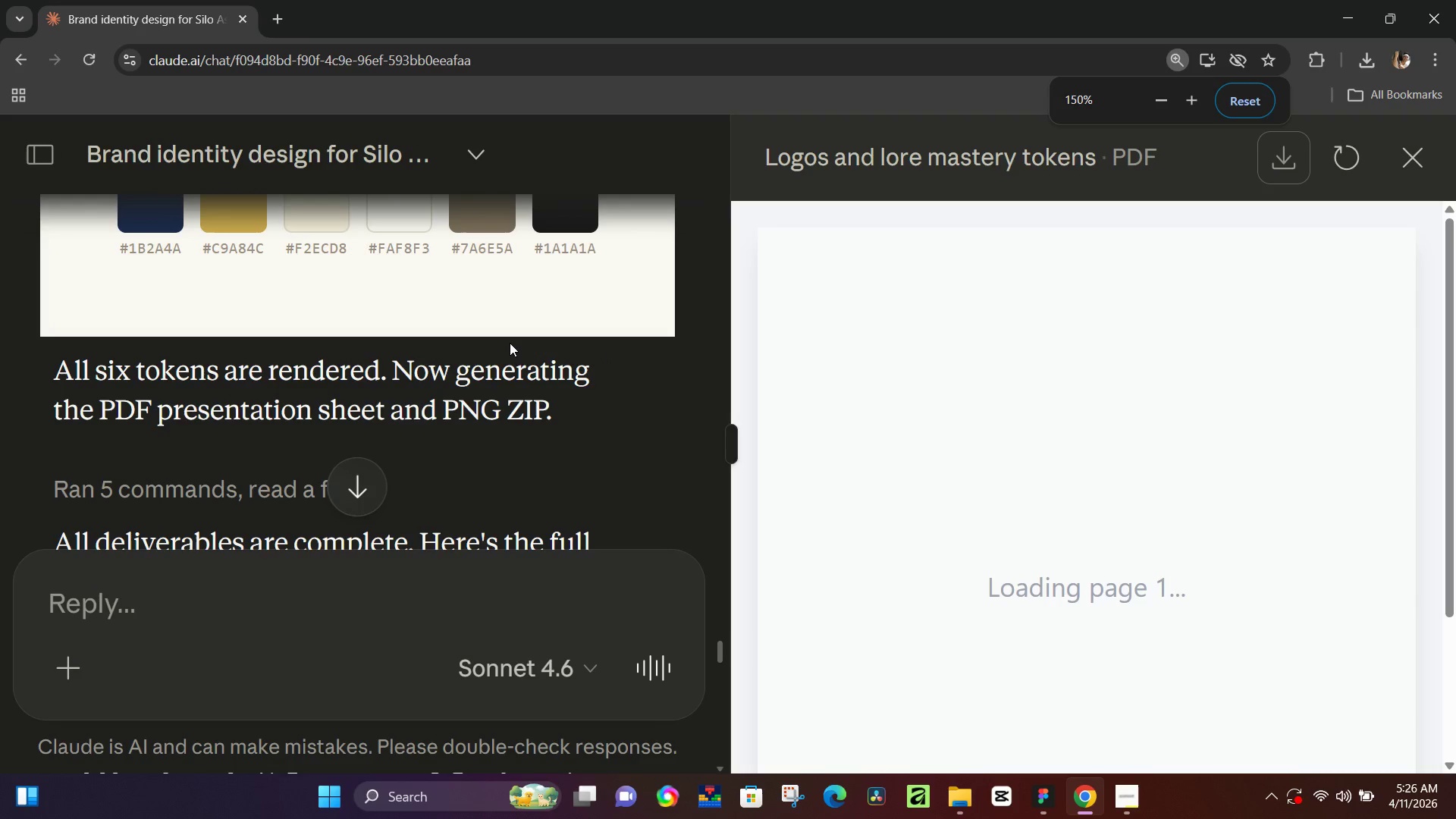 
hold_key(key=ControlLeft, duration=1.5)
 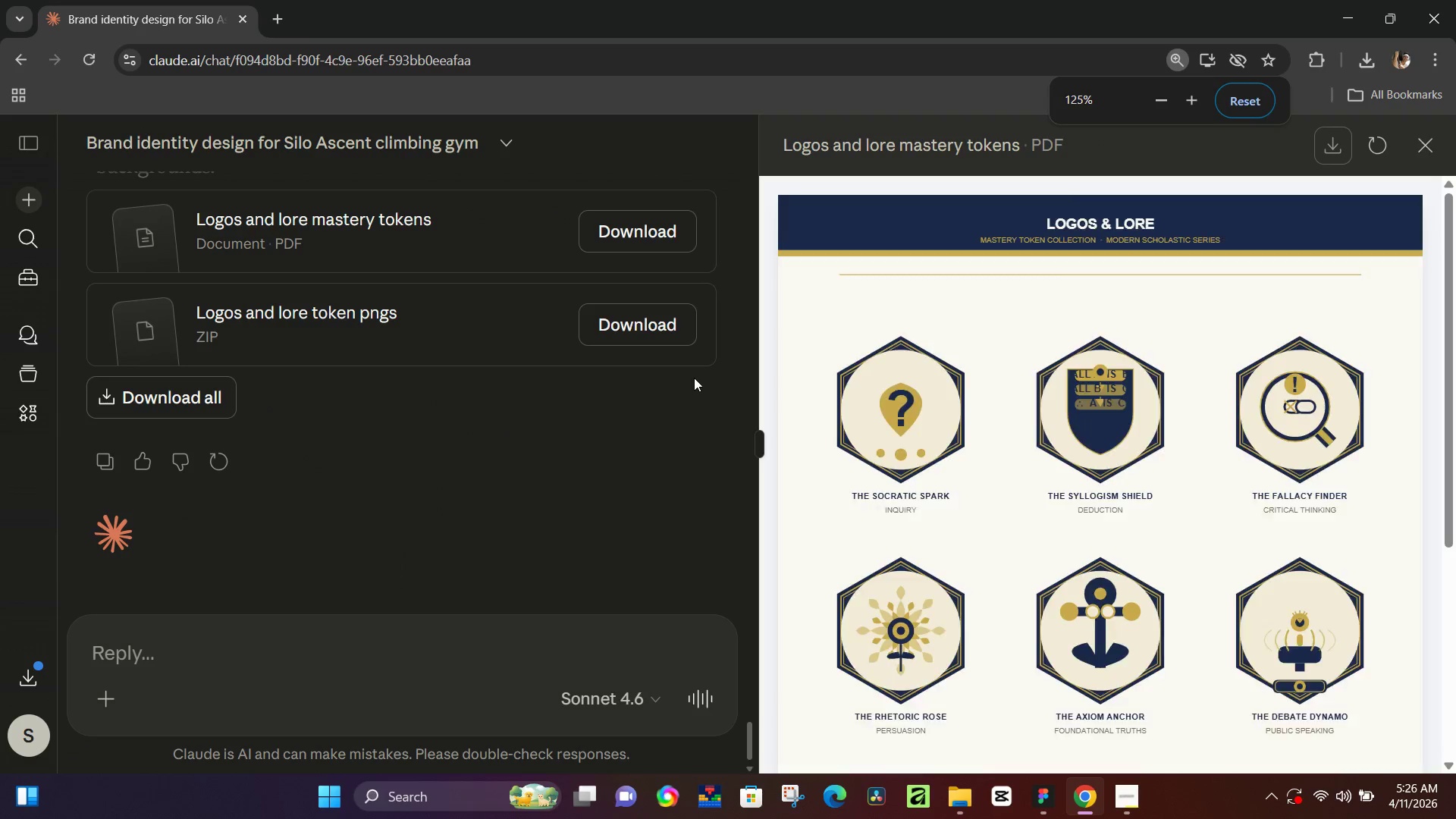 
scroll: coordinate [510, 343], scroll_direction: down, amount: 1.0
 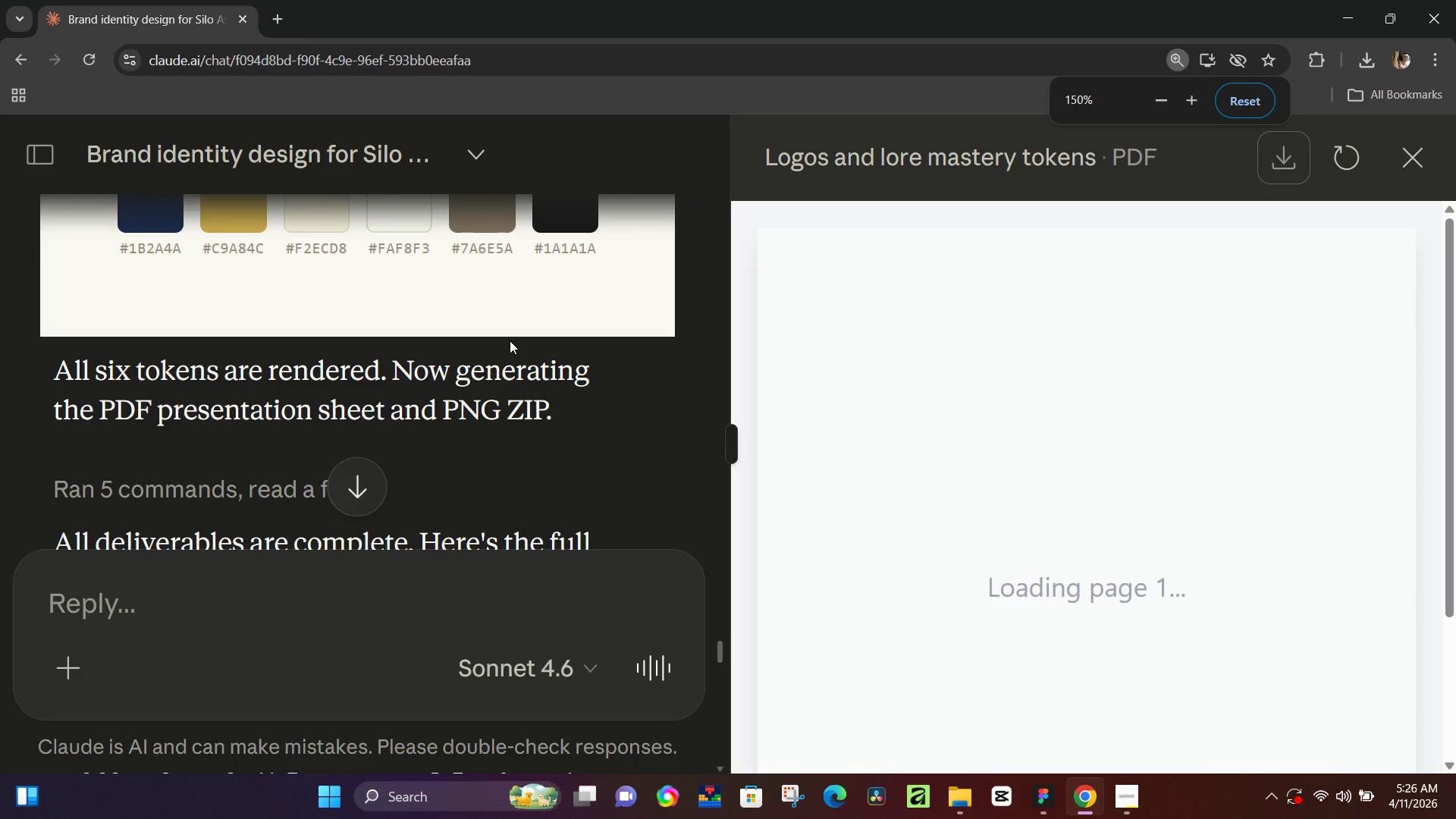 
key(Control+ControlLeft)
 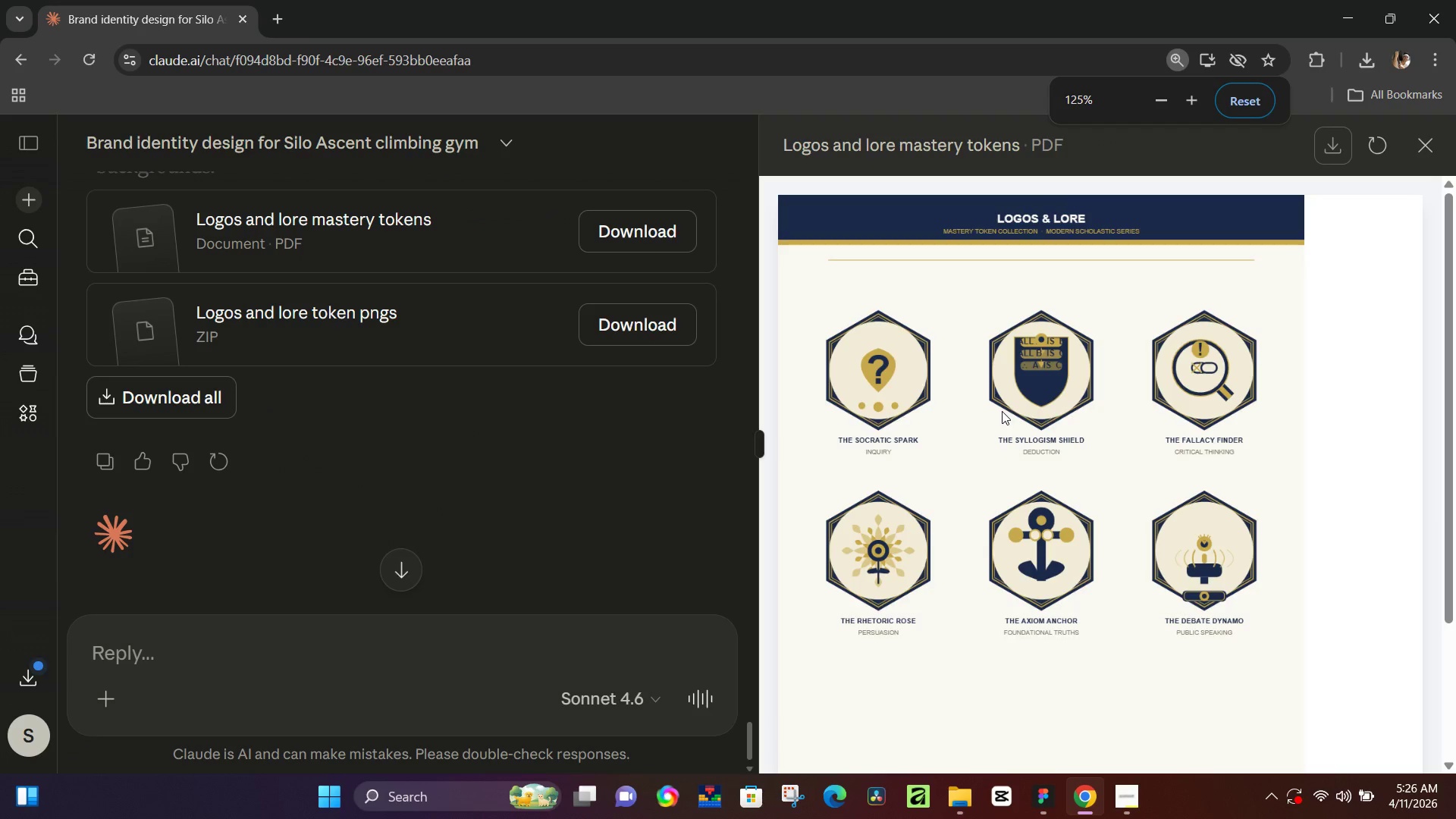 
key(Control+ControlLeft)
 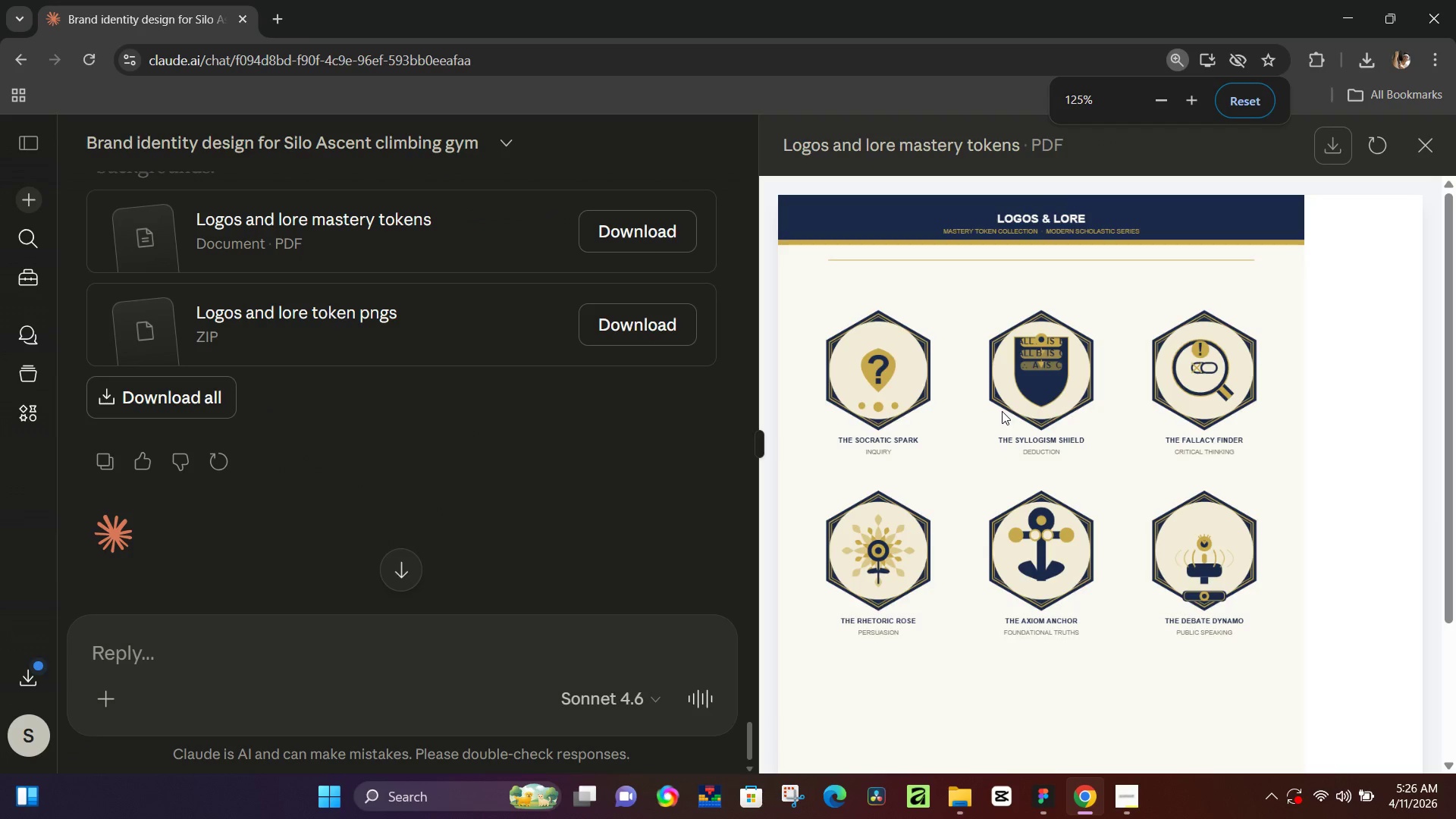 
key(Control+ControlLeft)
 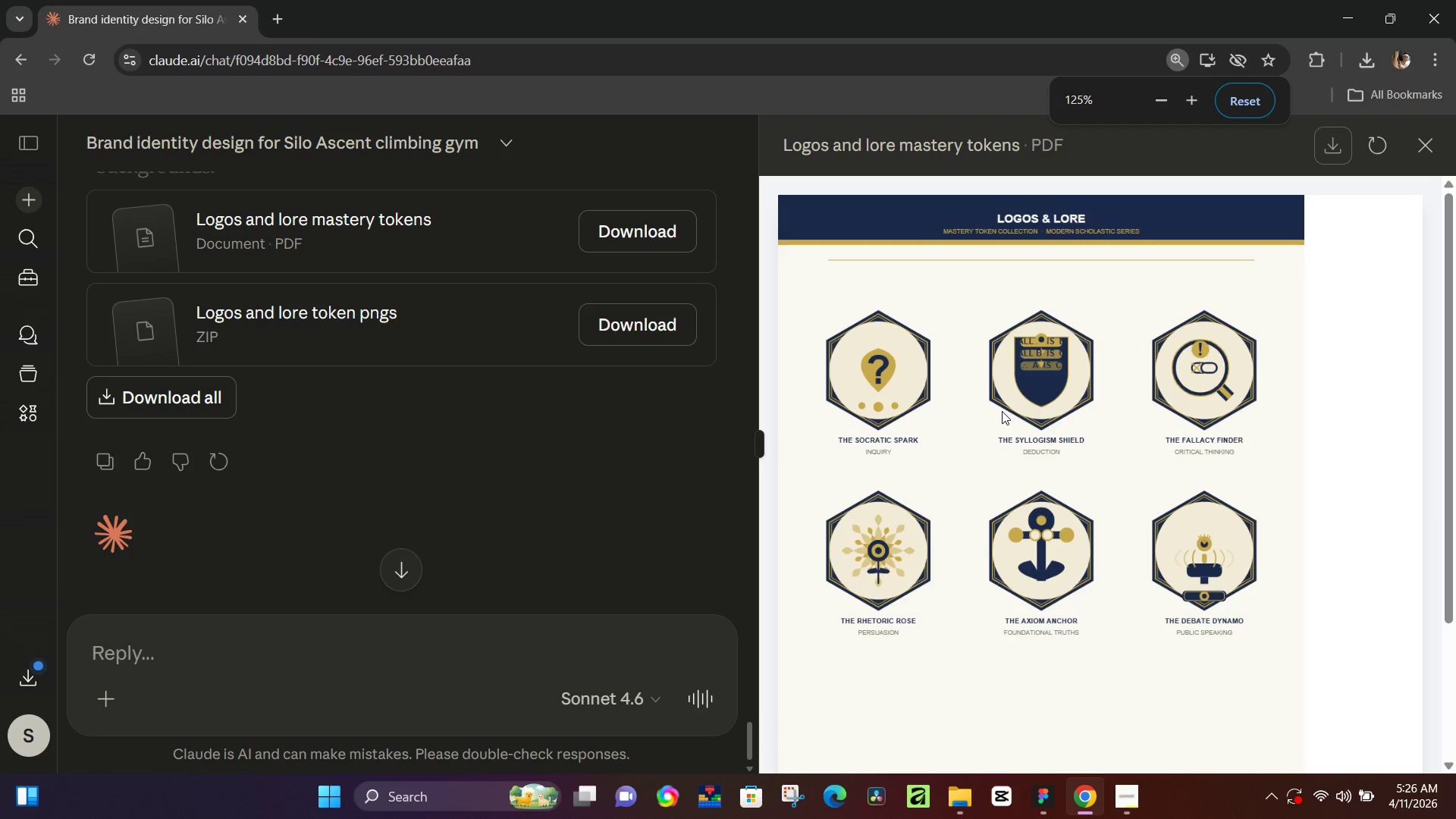 
key(Control+ControlLeft)
 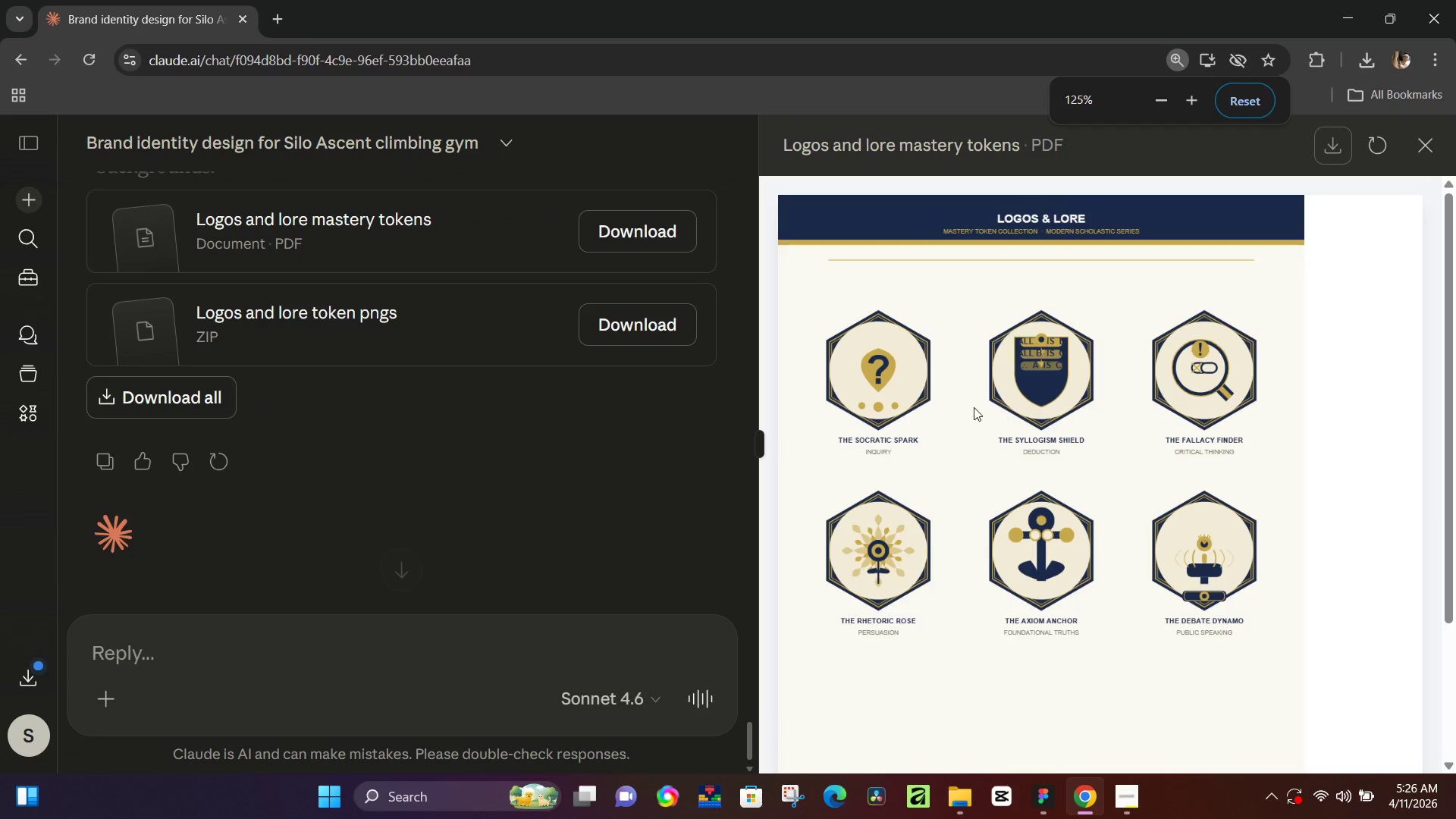 
key(Control+ControlLeft)
 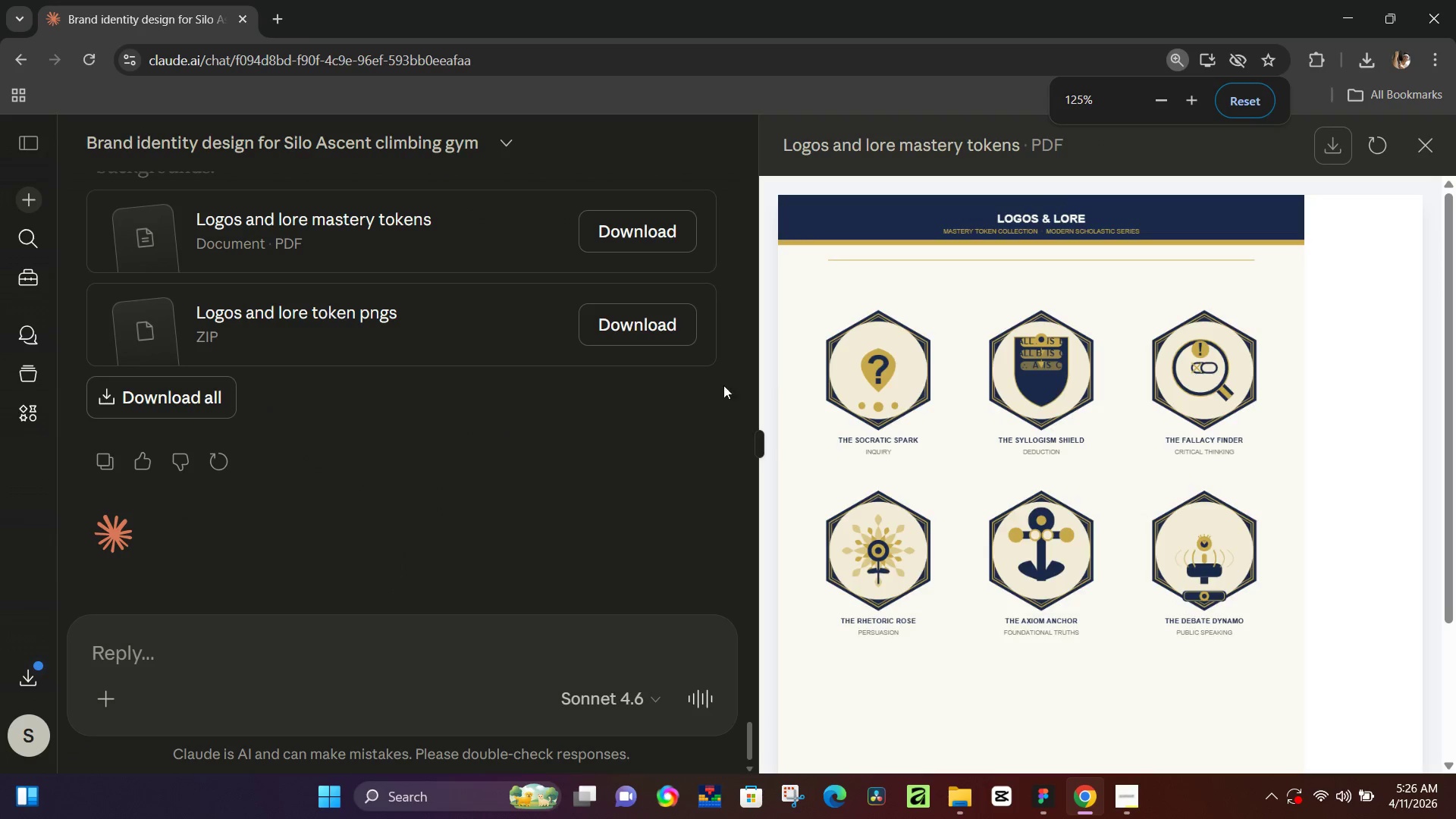 
hold_key(key=ControlLeft, duration=0.45)
 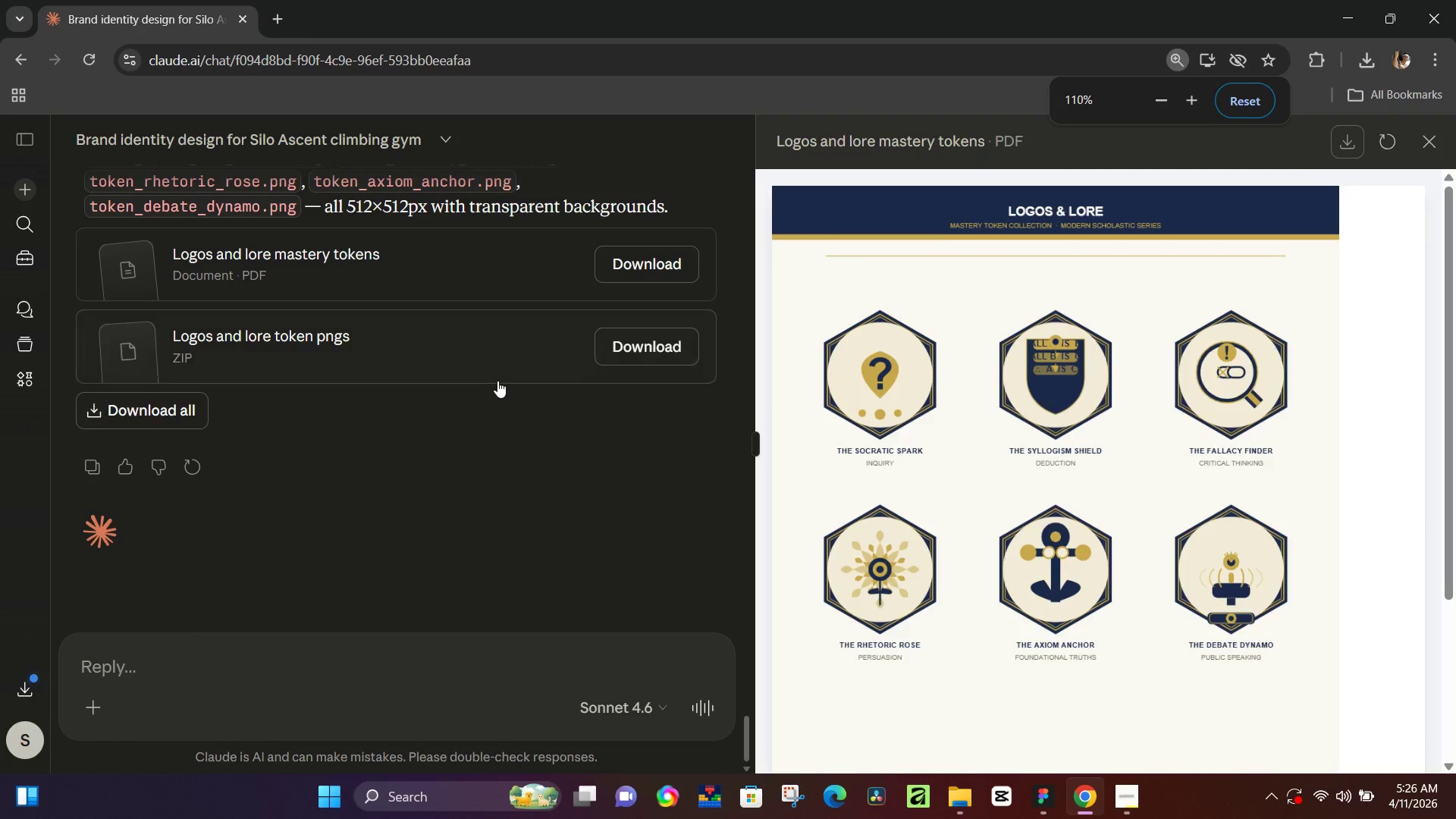 
scroll: coordinate [694, 378], scroll_direction: down, amount: 2.0
 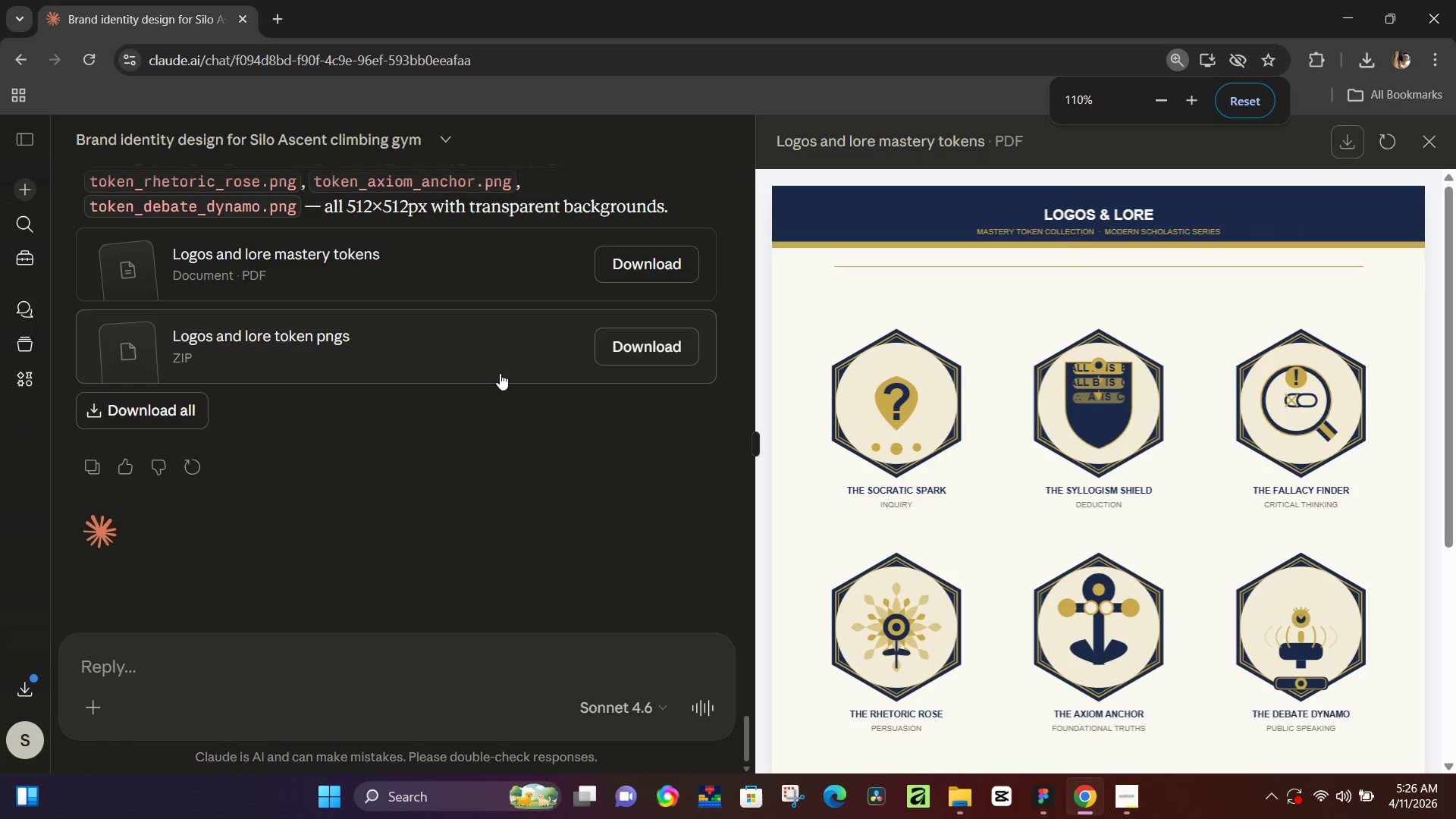 
hold_key(key=ControlLeft, duration=0.58)
scroll: coordinate [504, 364], scroll_direction: down, amount: 1.0
 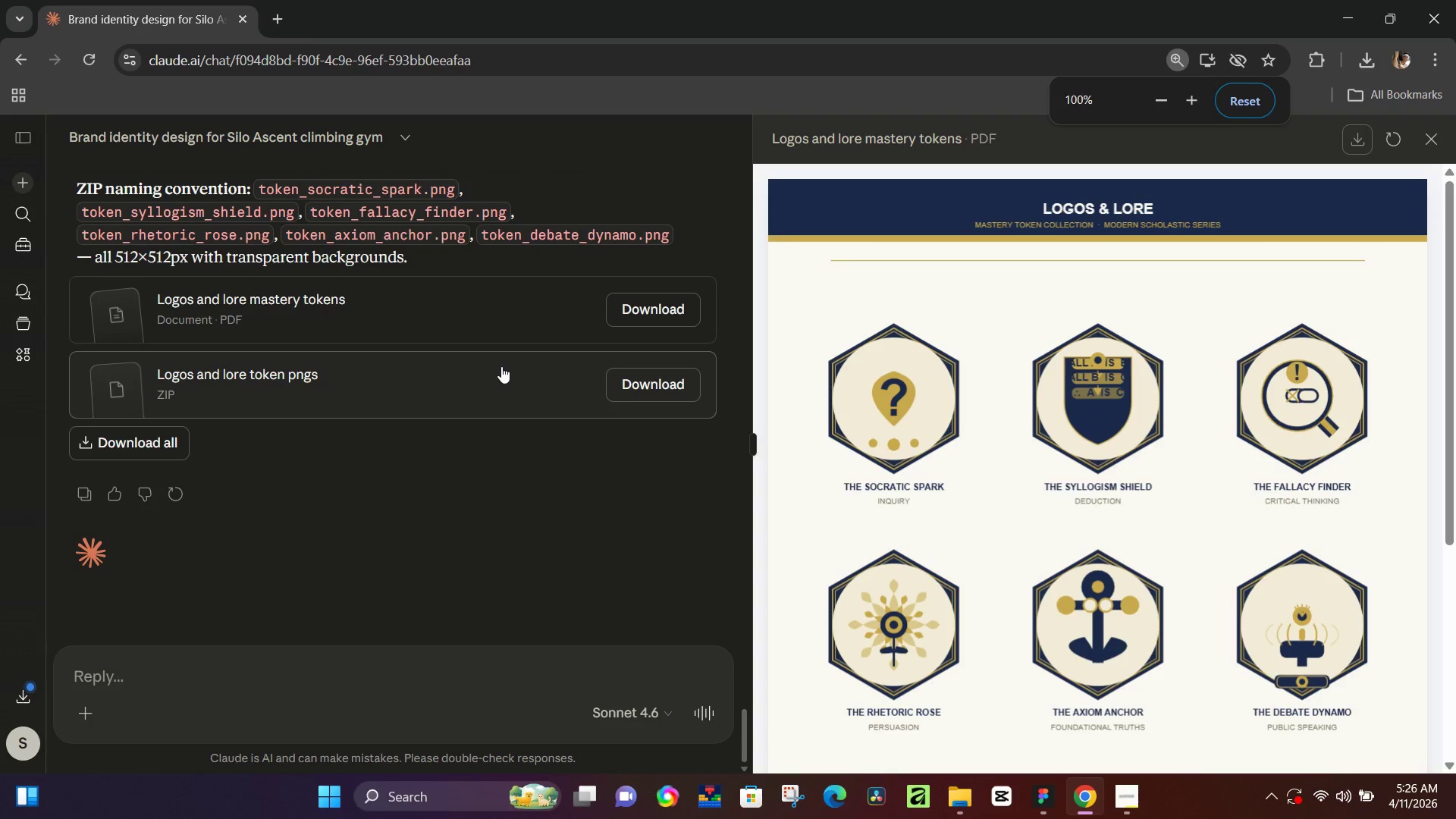 
scroll: coordinate [514, 362], scroll_direction: up, amount: 15.0
 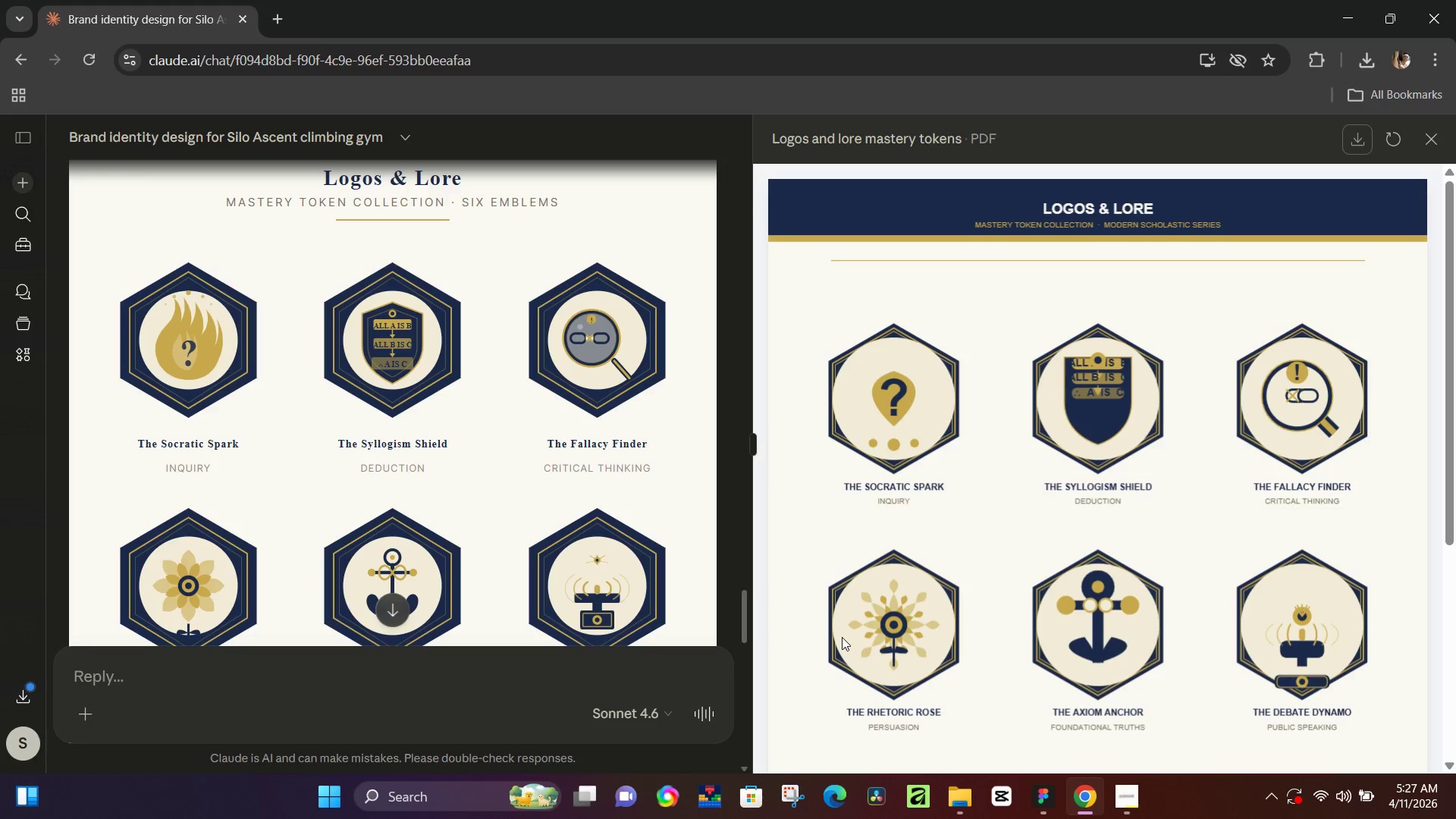 
wait(6.39)
 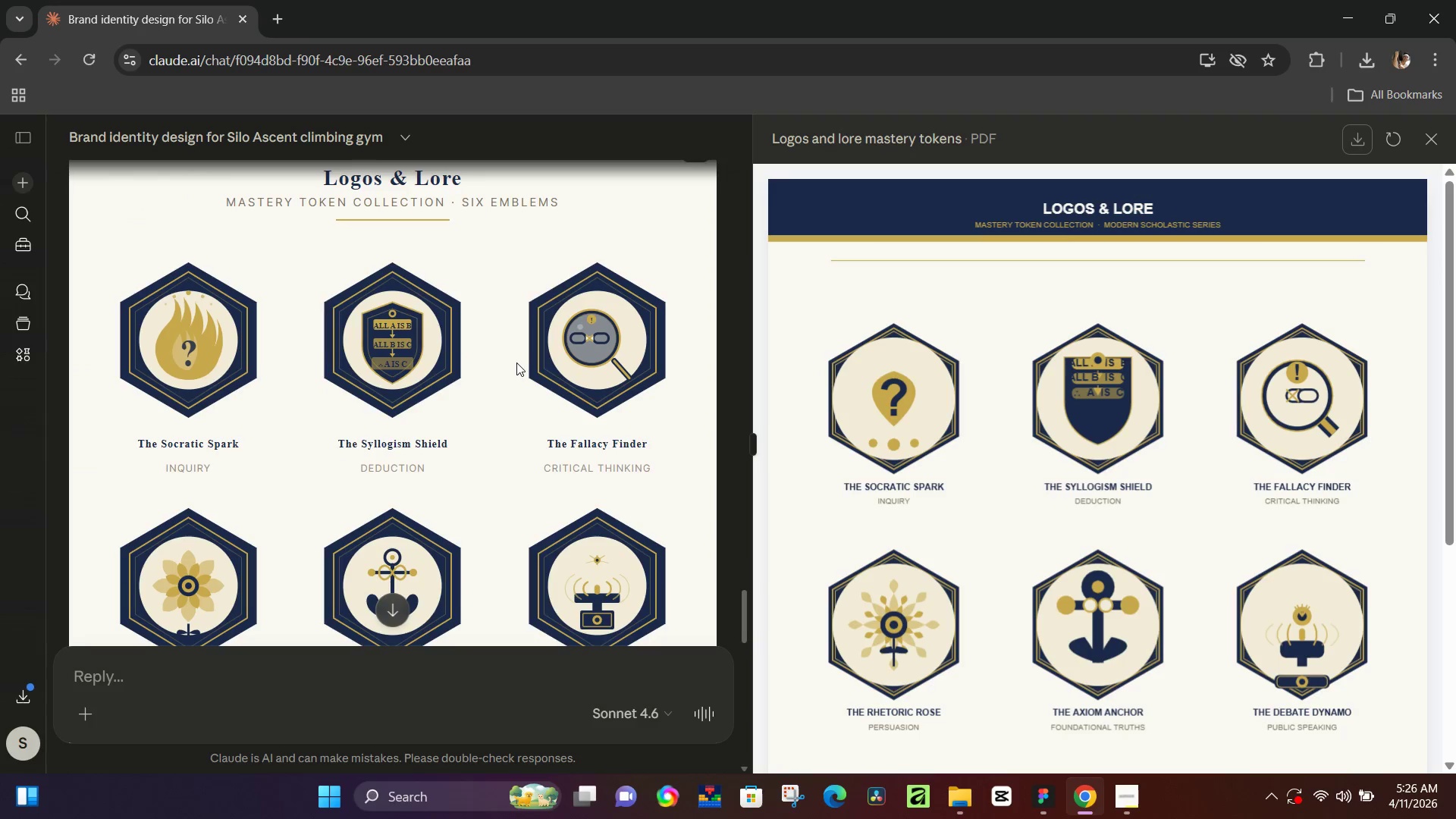 
left_click([1054, 802])
 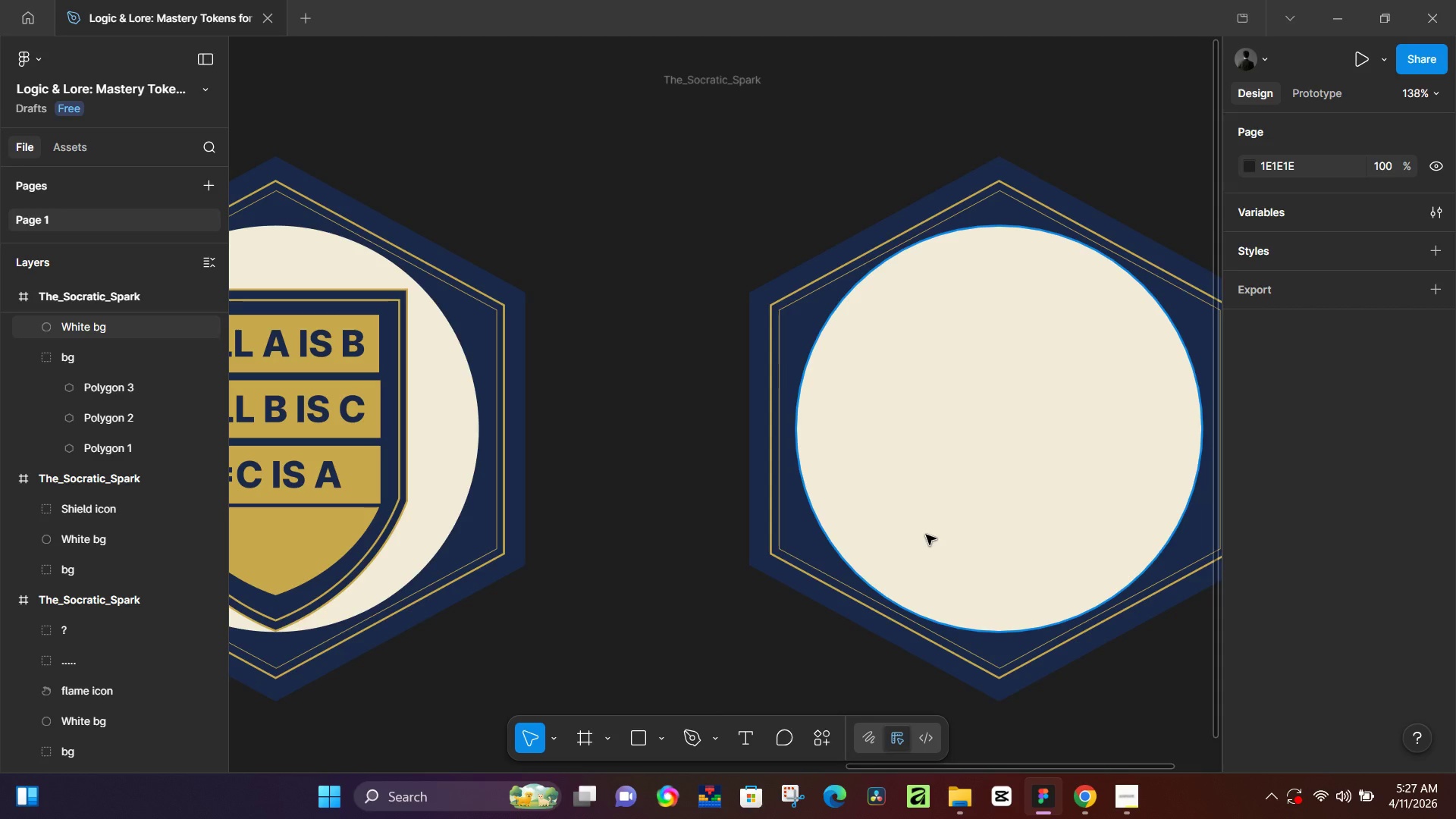 
key(O)
 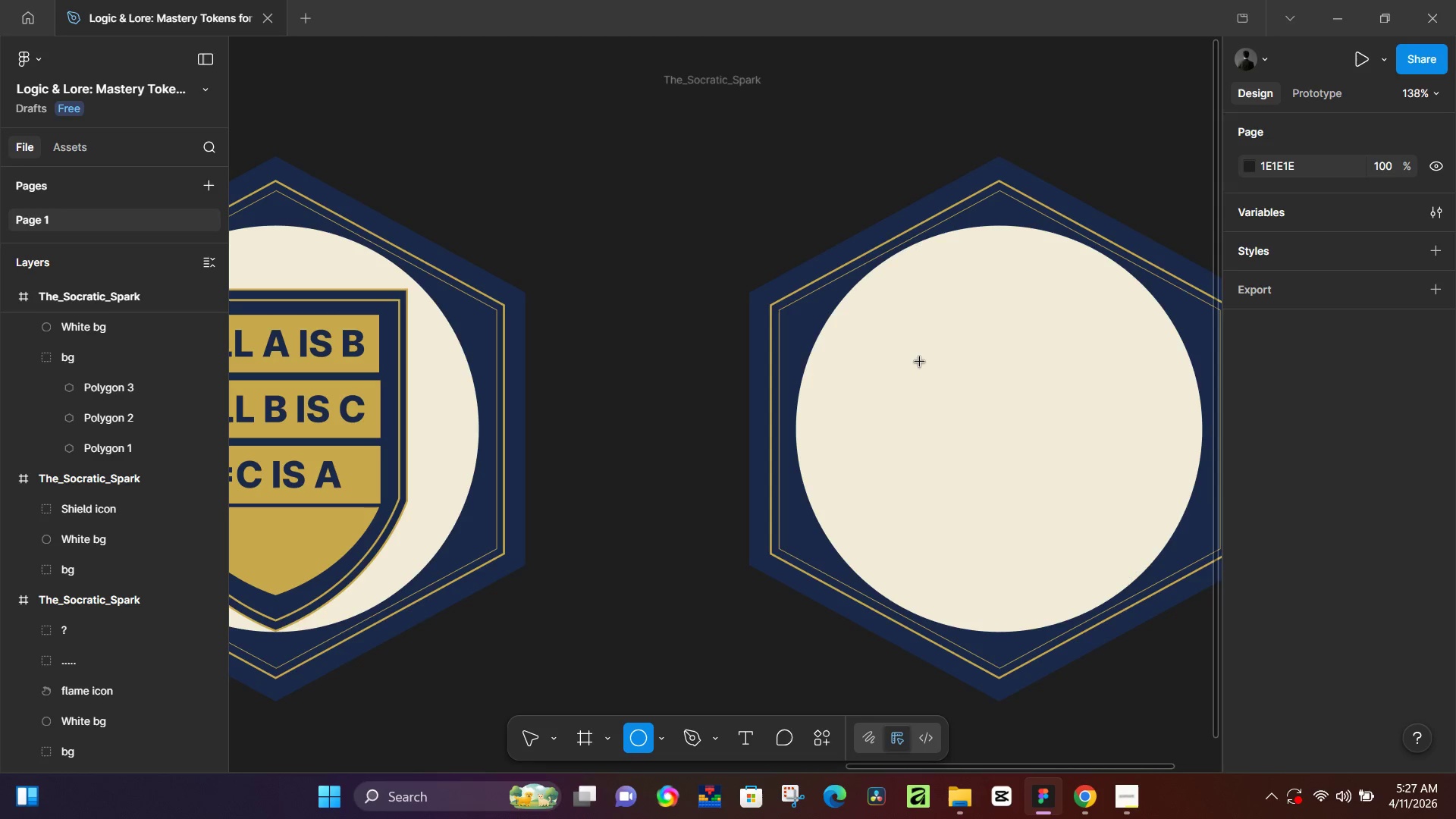 
hold_key(key=ShiftLeft, duration=1.5)
left_click_drag(start_coordinate=[912, 337], to_coordinate=[1019, 447])
 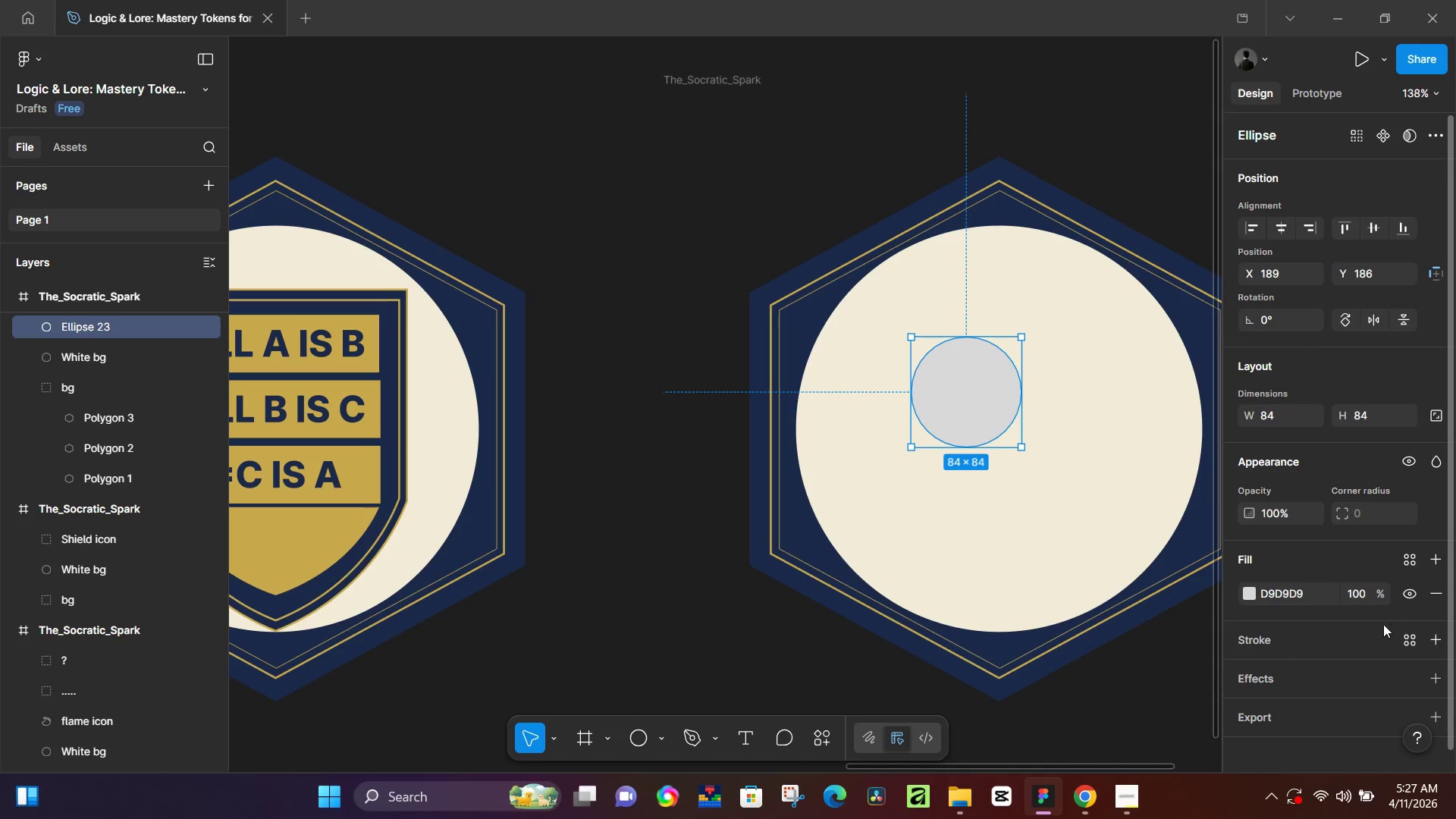 
hold_key(key=ShiftLeft, duration=1.5)
 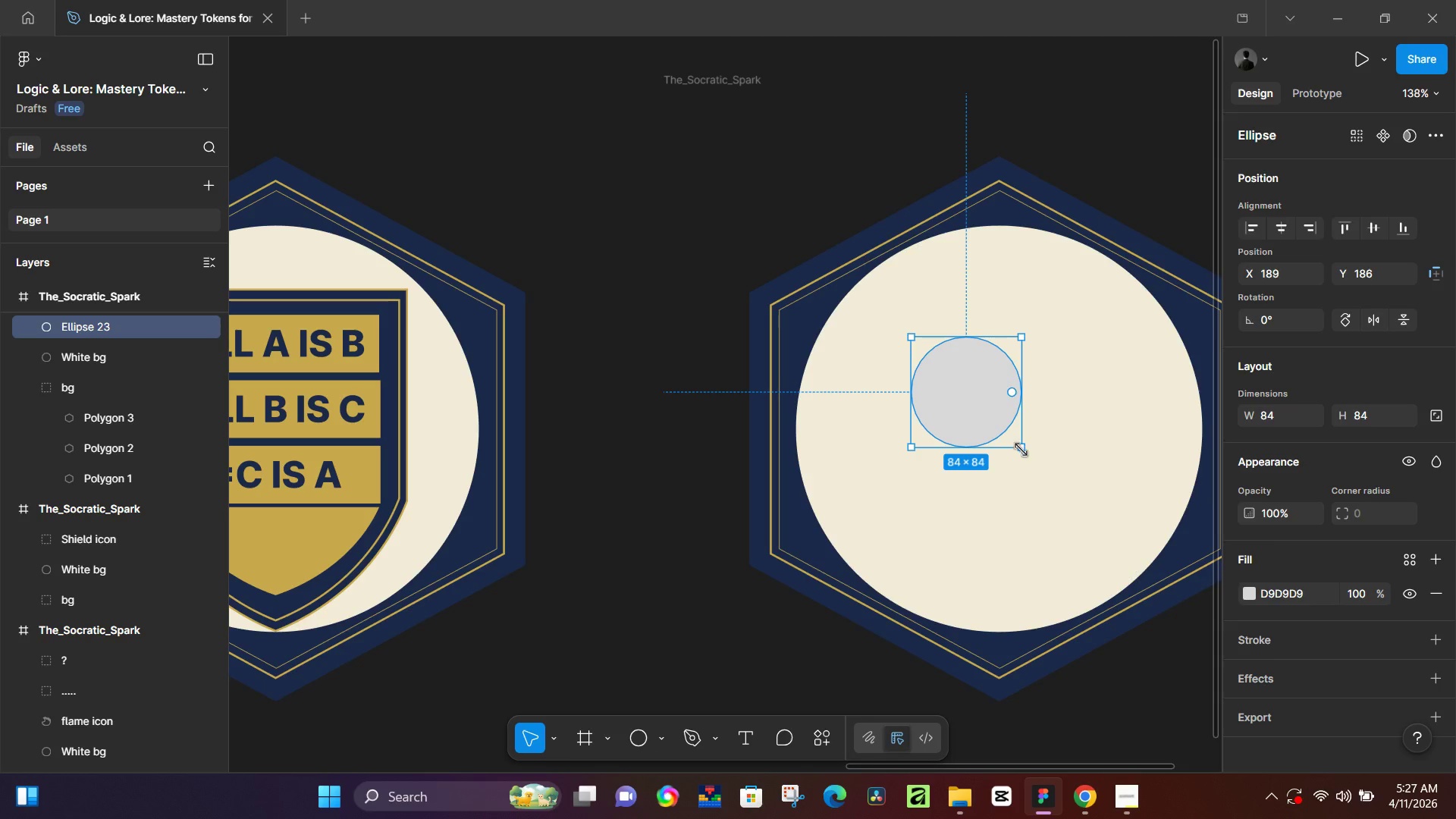 
hold_key(key=ShiftLeft, duration=0.53)
 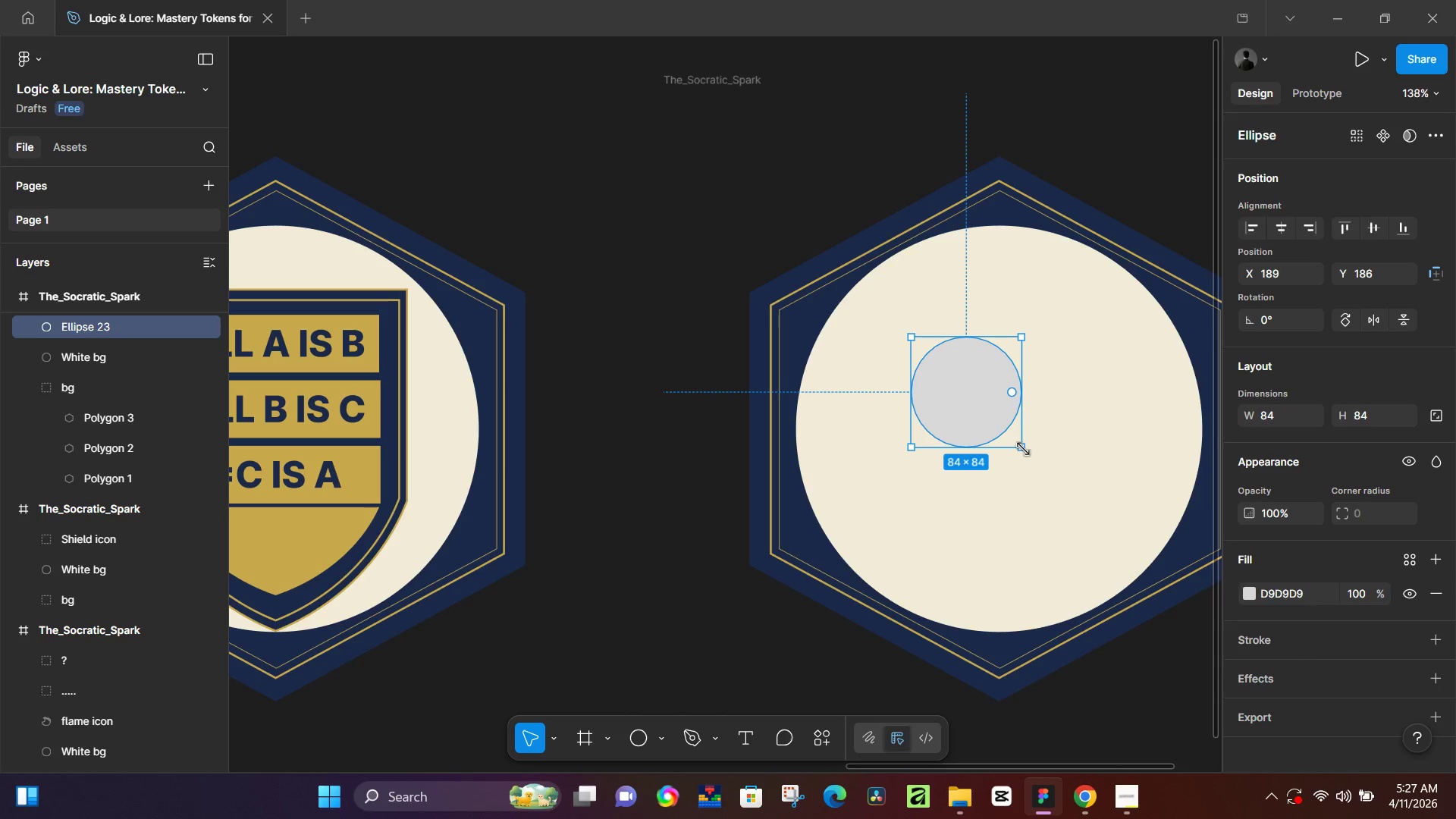 
hold_key(key=ShiftLeft, duration=1.52)
left_click_drag(start_coordinate=[1023, 449], to_coordinate=[1070, 494])
 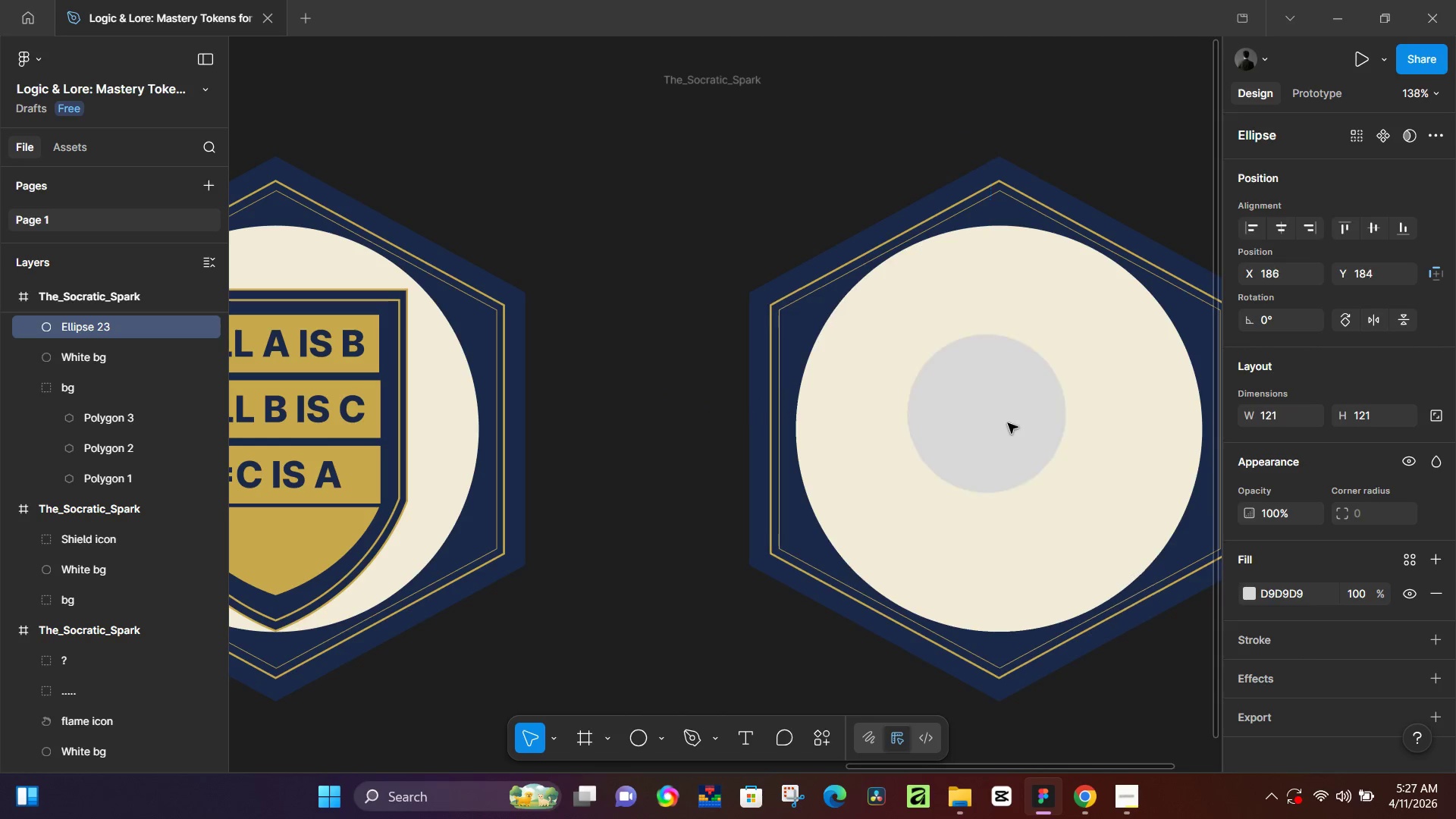 
hold_key(key=ShiftLeft, duration=1.2)
 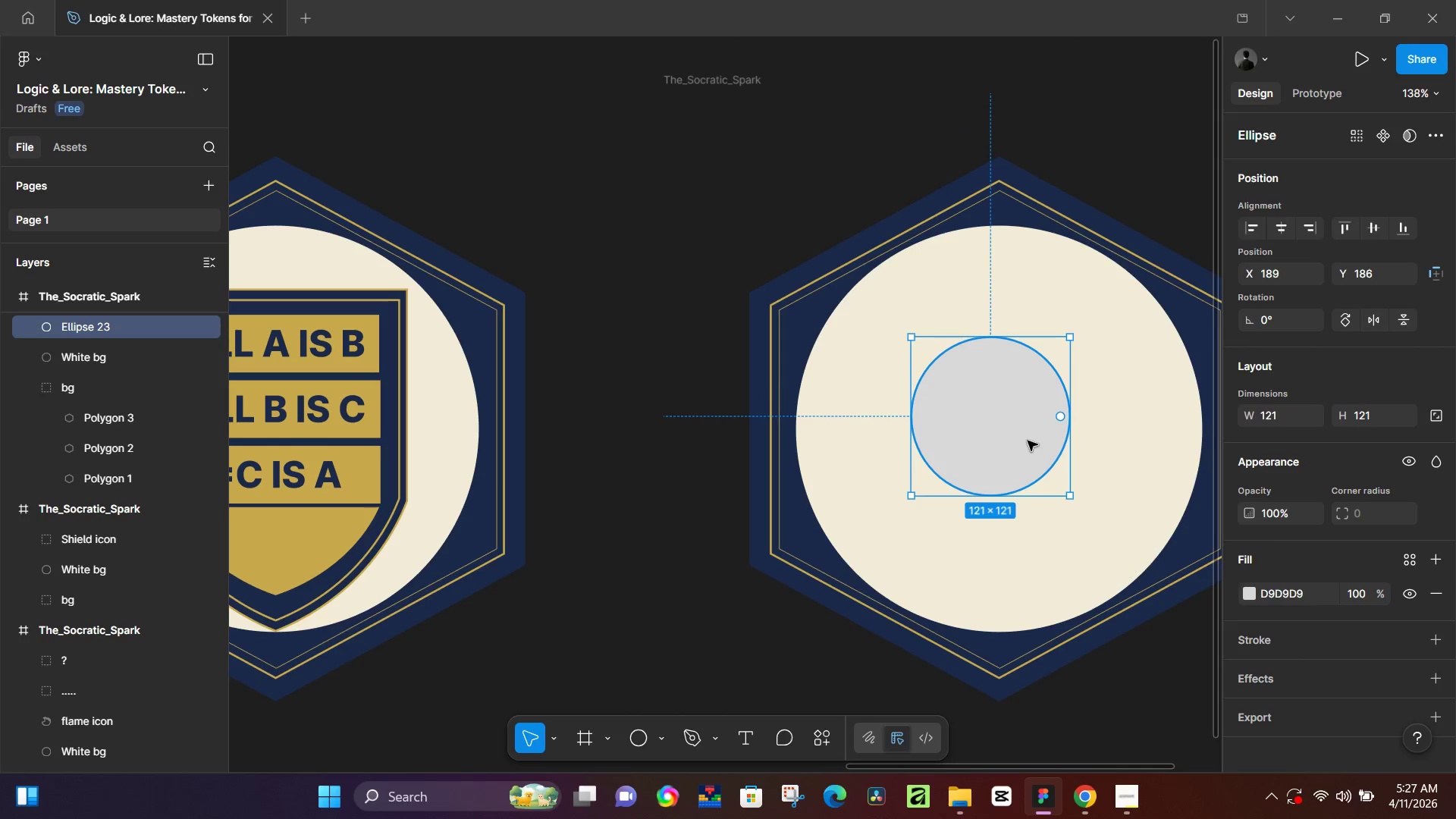 
left_click_drag(start_coordinate=[1026, 438], to_coordinate=[975, 416])
 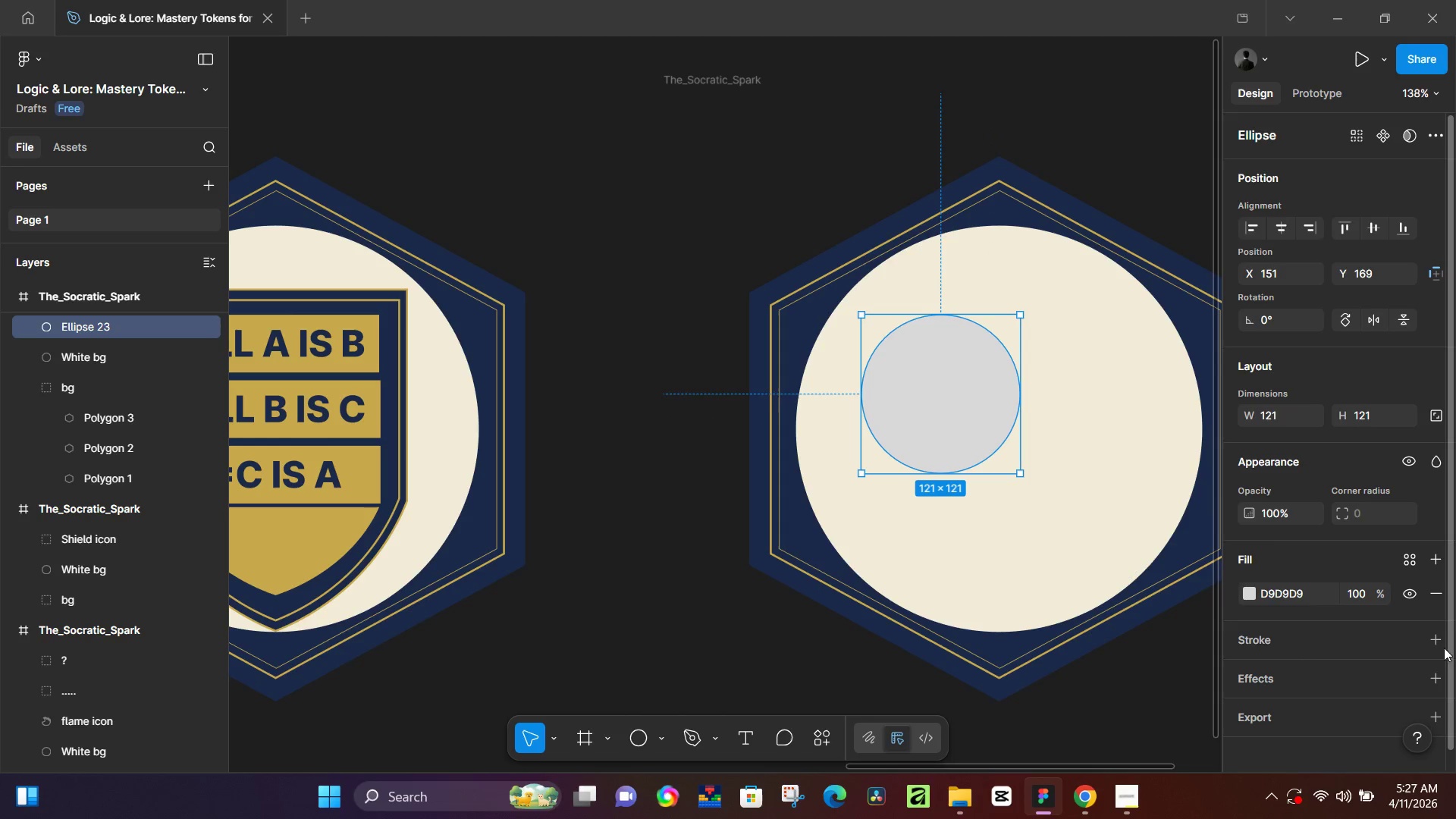 
left_click([1432, 639])
 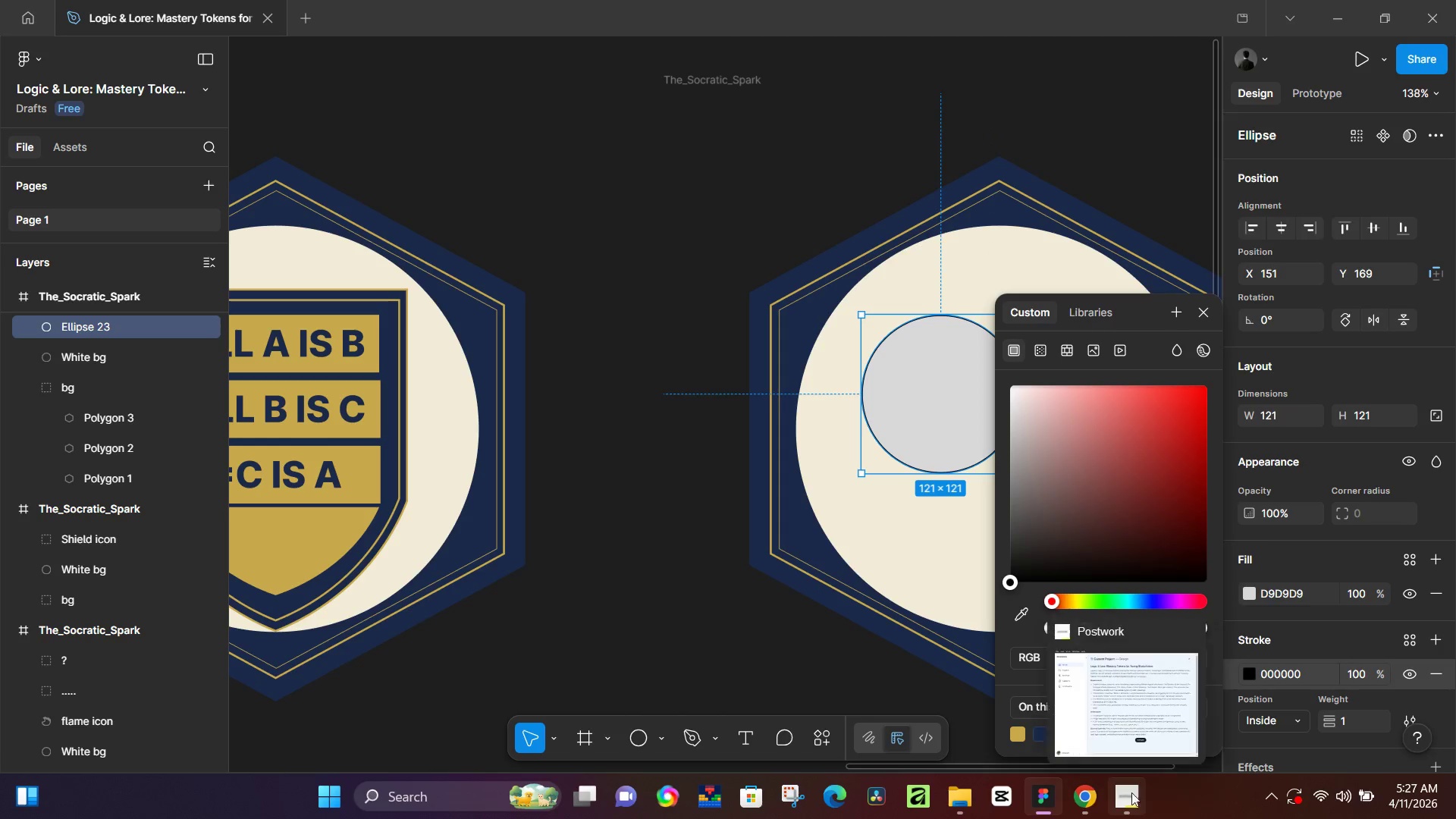 
left_click([1094, 798])
 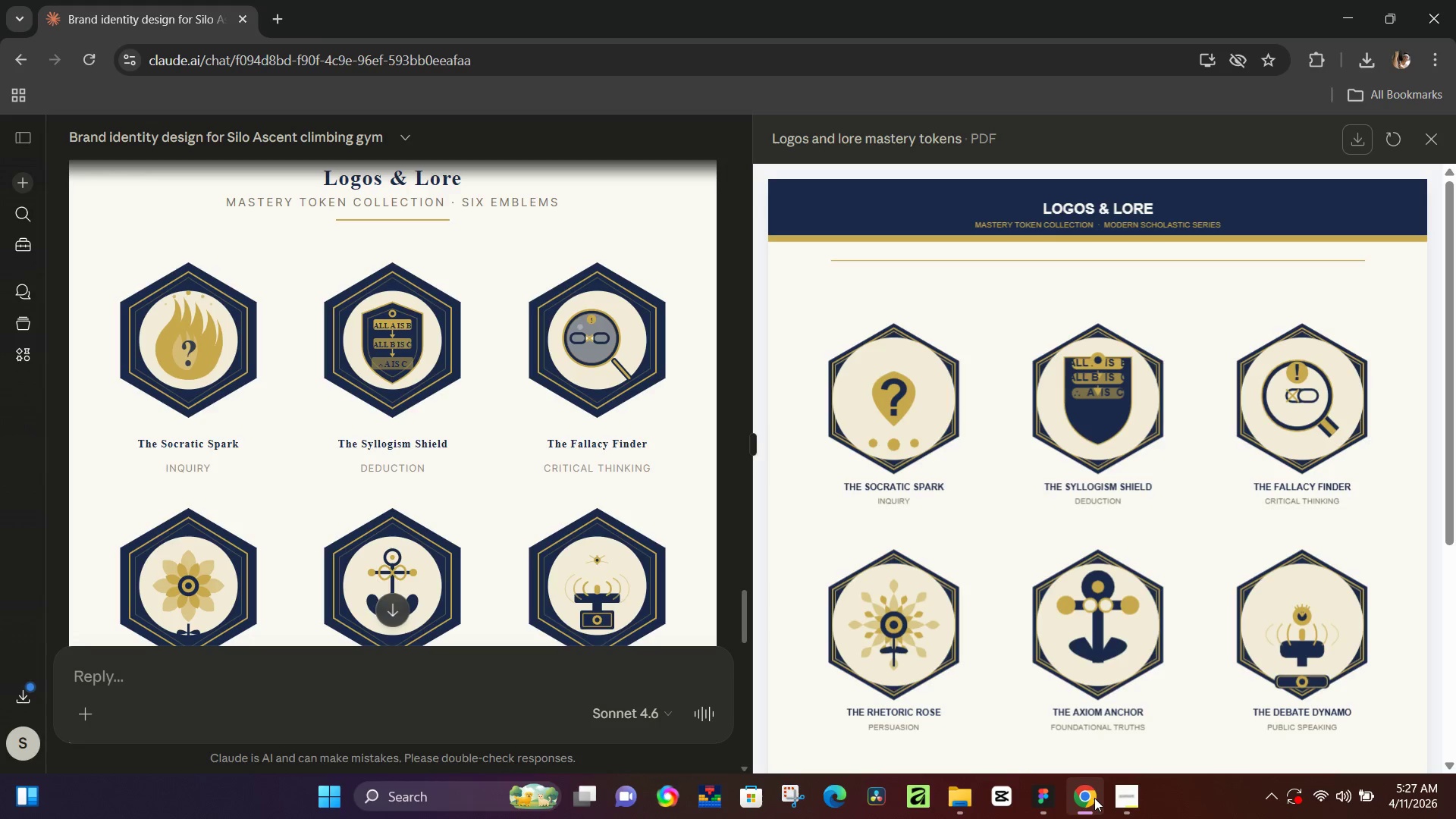 
left_click([1094, 798])
 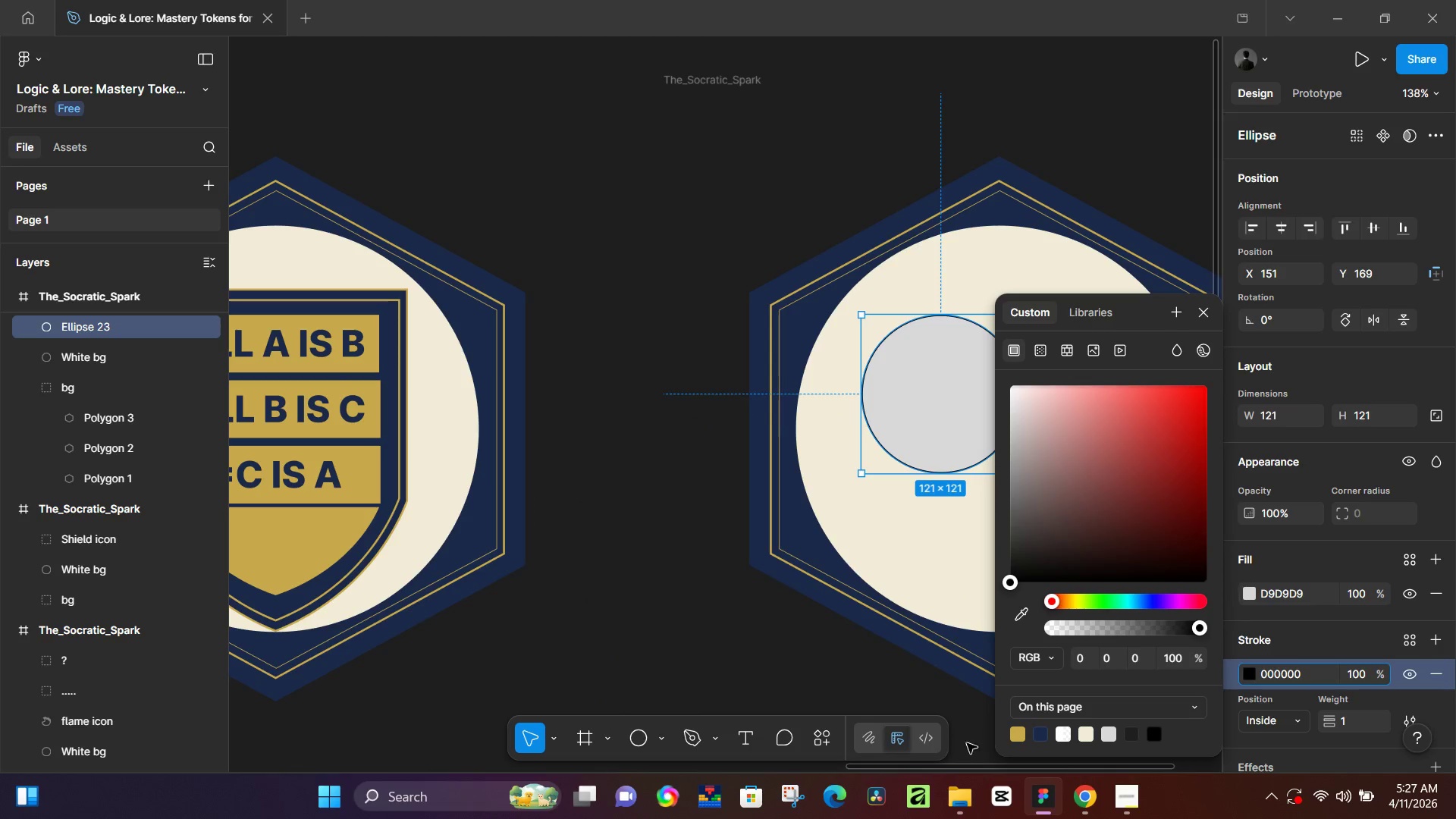 
left_click([1016, 736])
 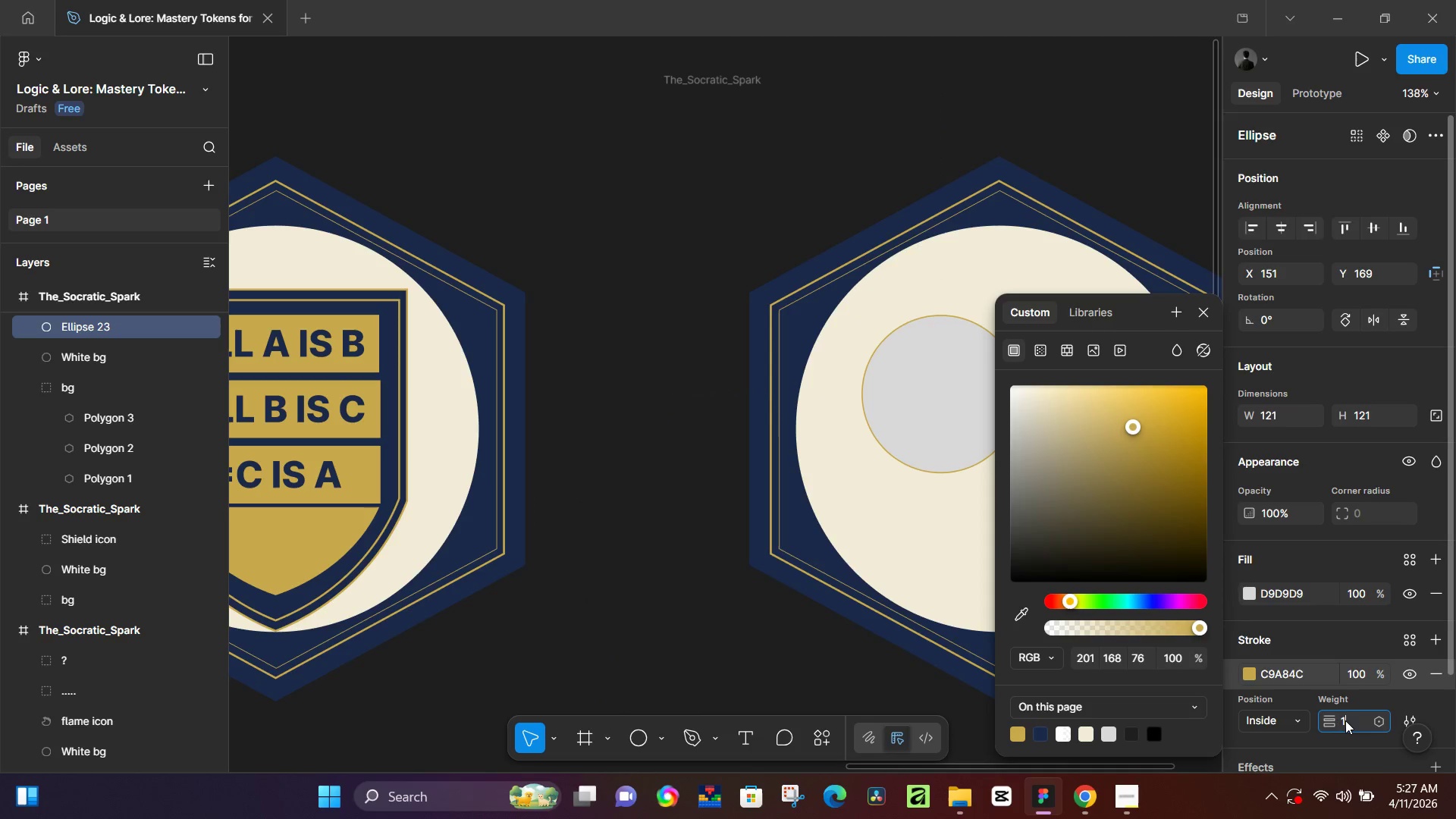 
key(F2)
 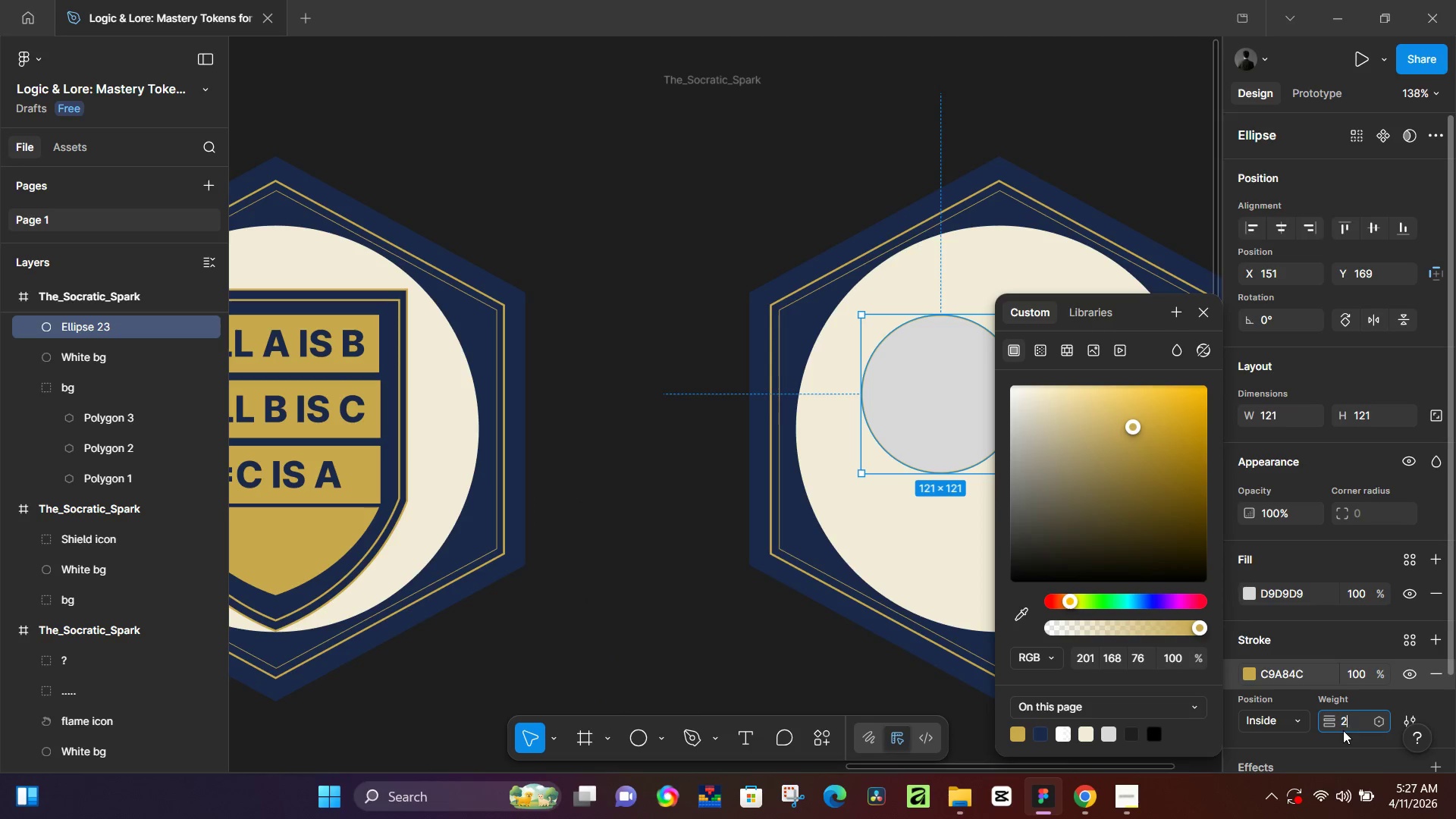 
key(2)
 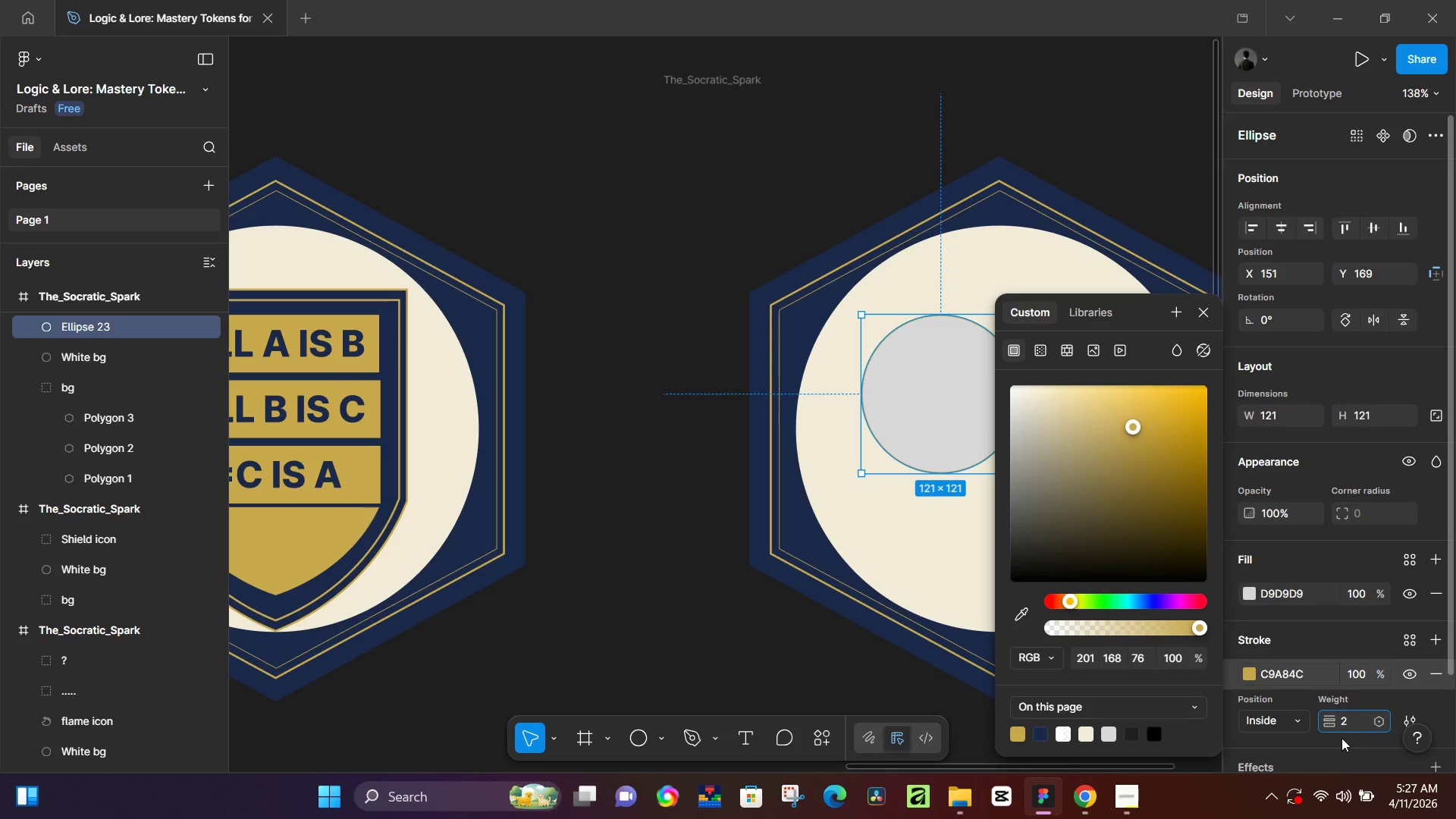 
key(NumpadEnter)
 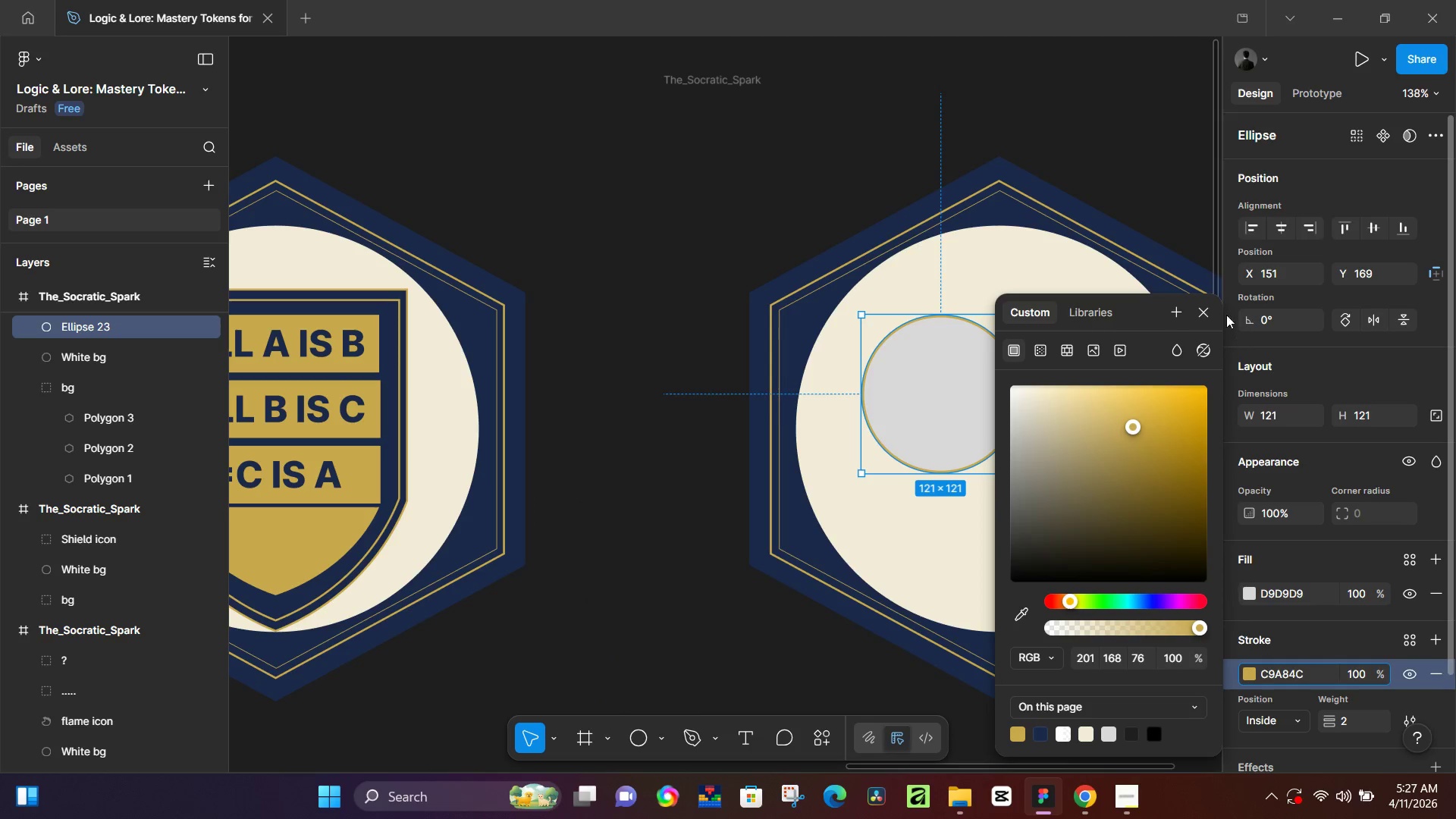 
left_click([1212, 311])
 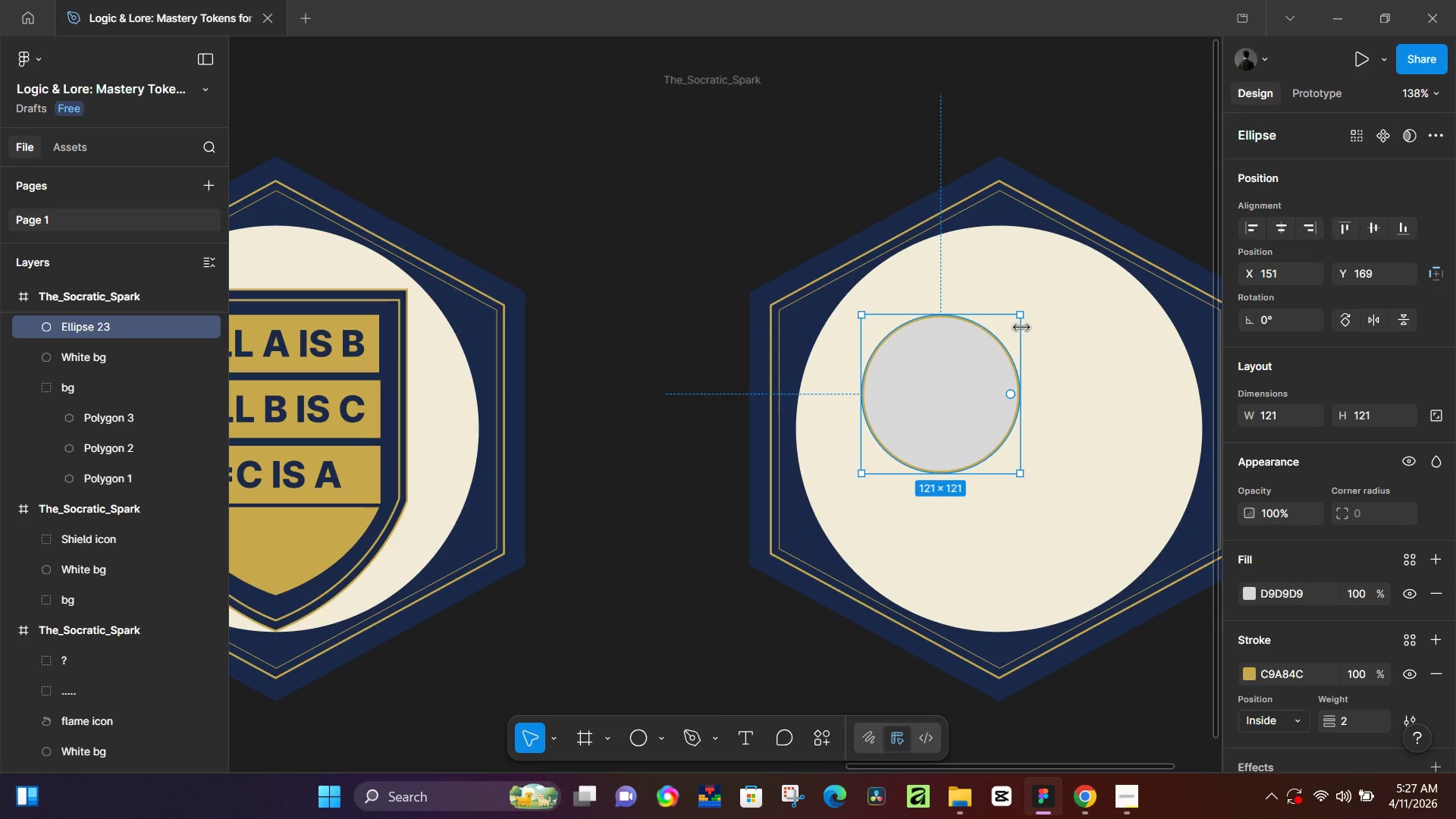 
hold_key(key=ShiftLeft, duration=1.52)
left_click_drag(start_coordinate=[1023, 316], to_coordinate=[1000, 334])
 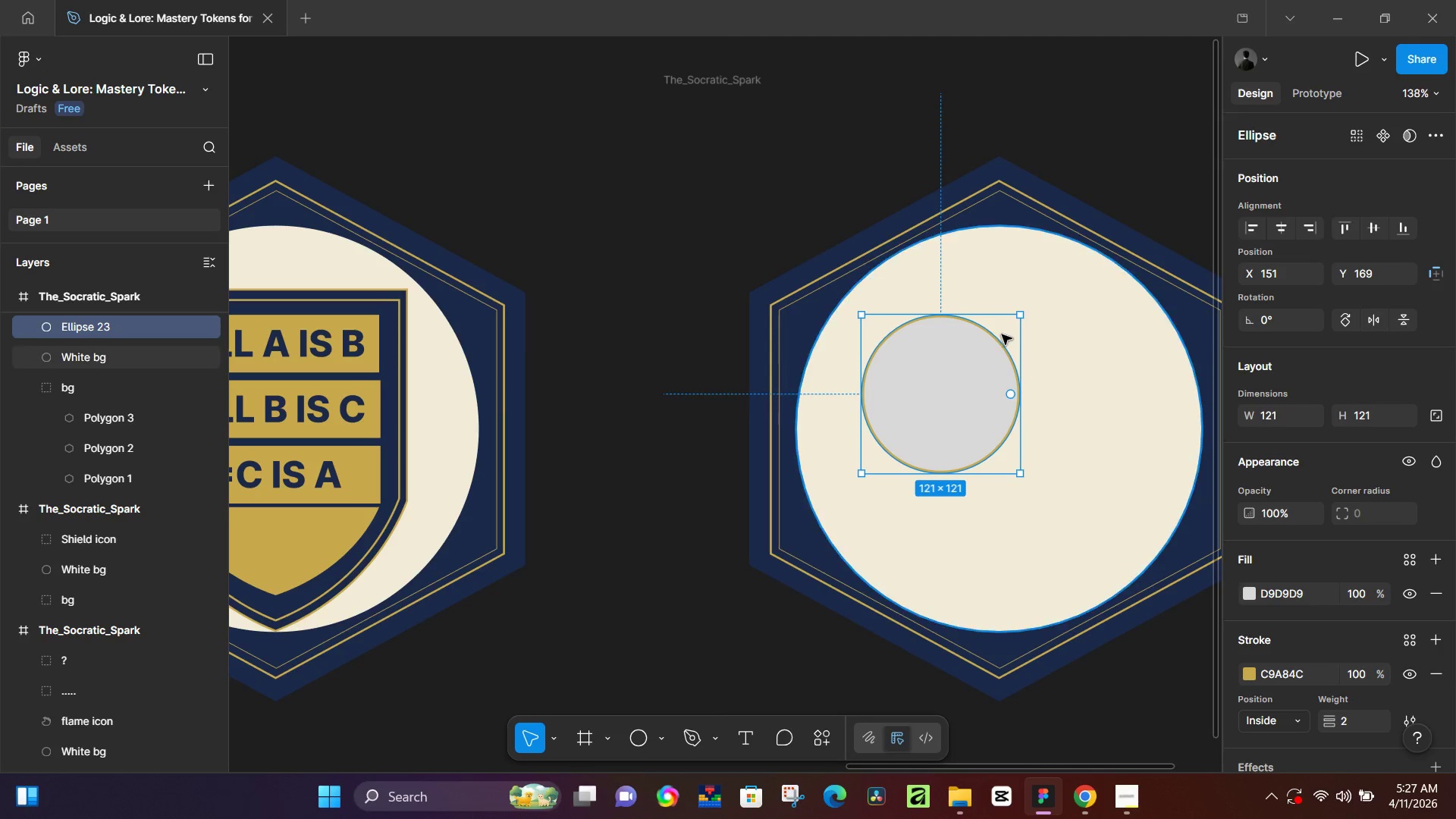 
hold_key(key=ShiftLeft, duration=0.67)
 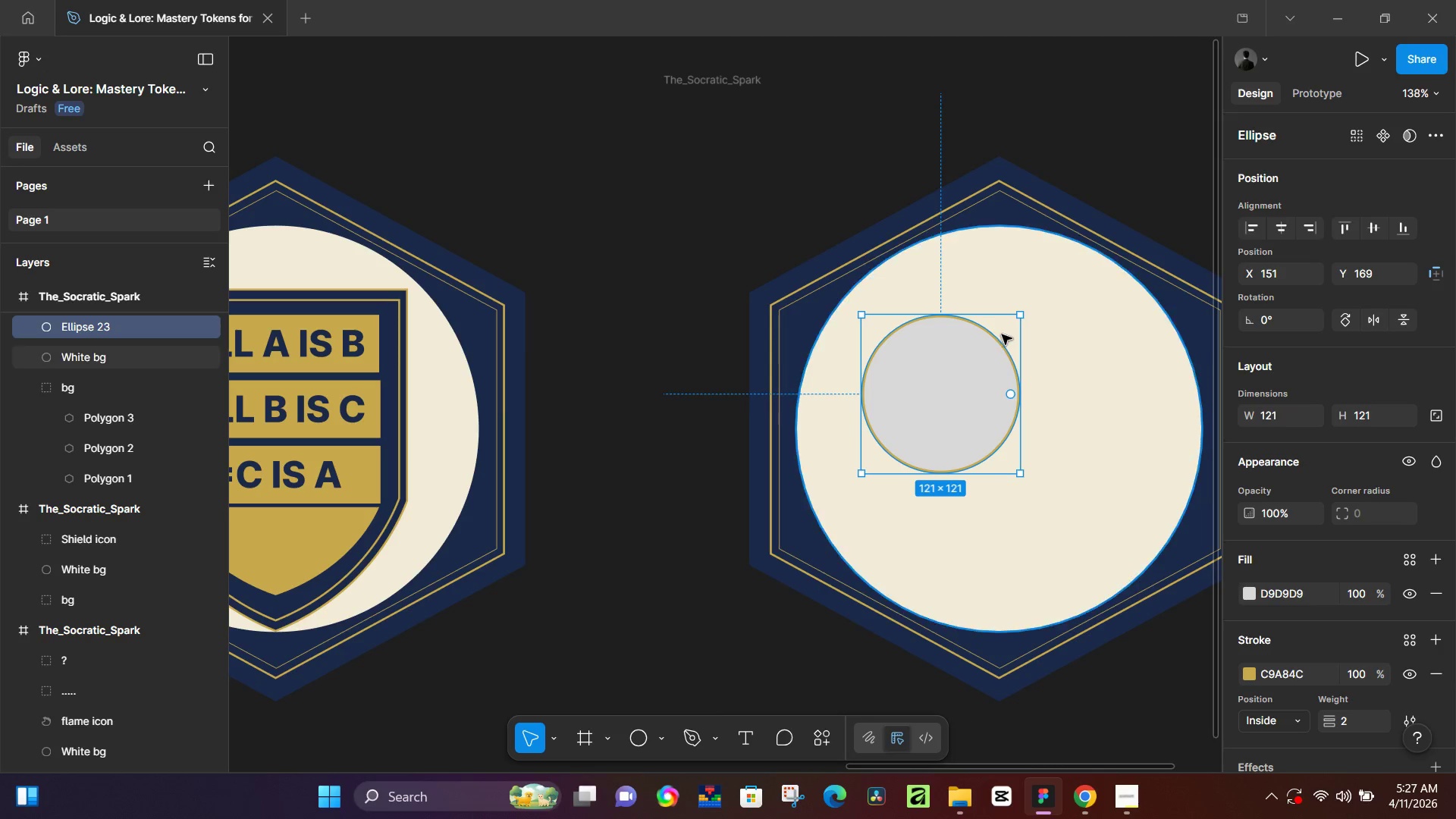 
hold_key(key=ShiftLeft, duration=2.53)
 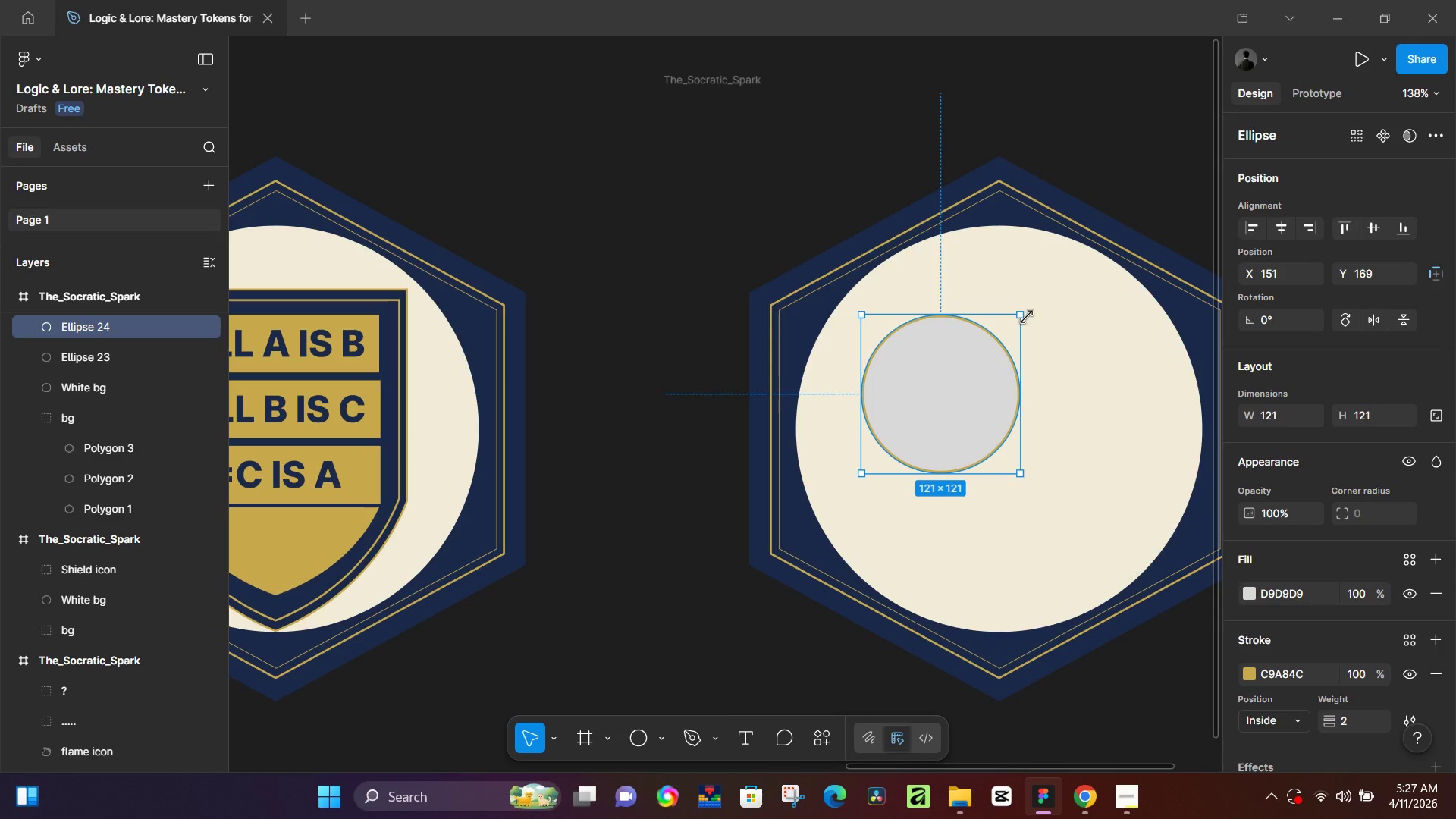 
key(Control+Z)
 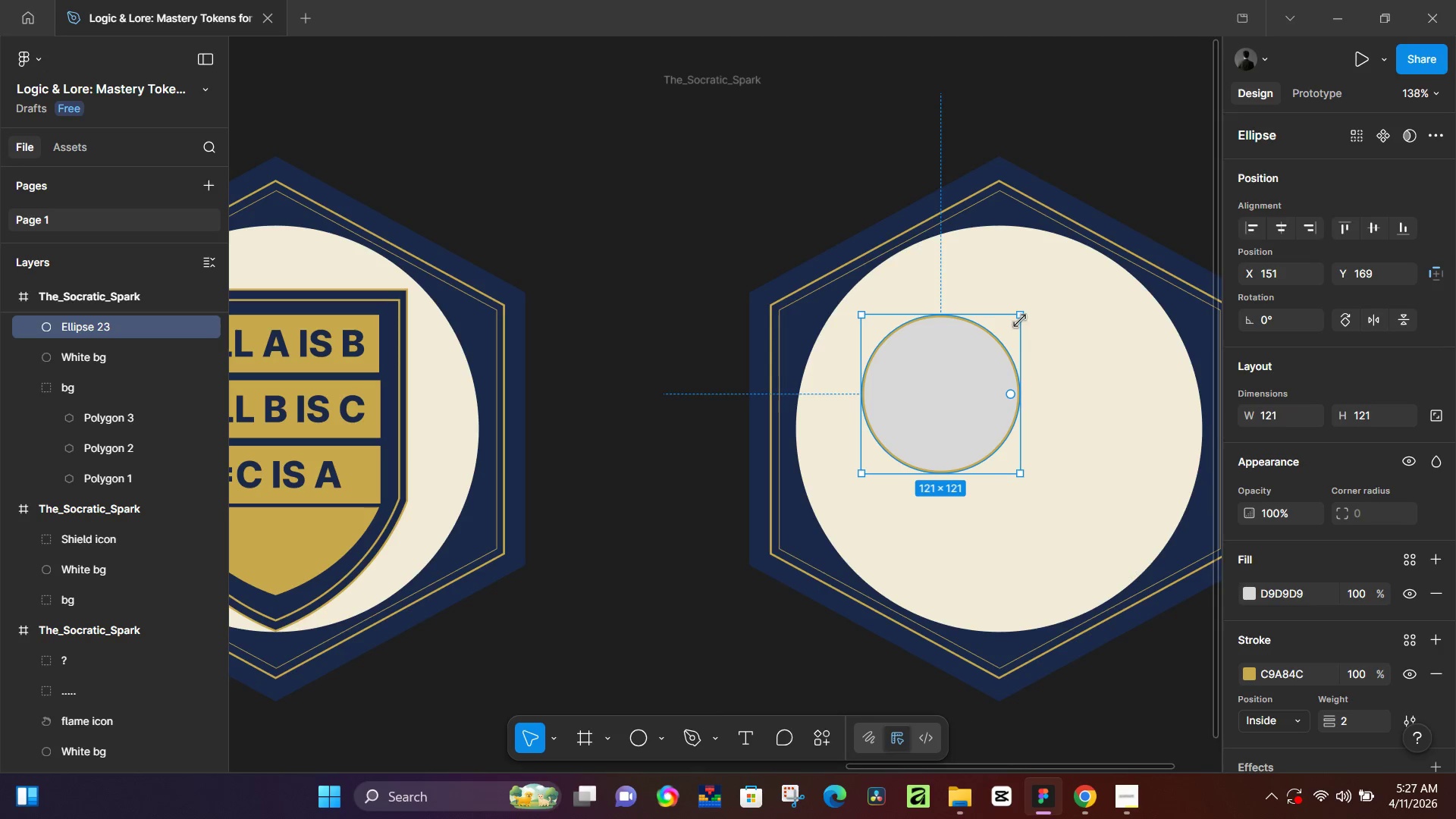 
key(Control+D)
 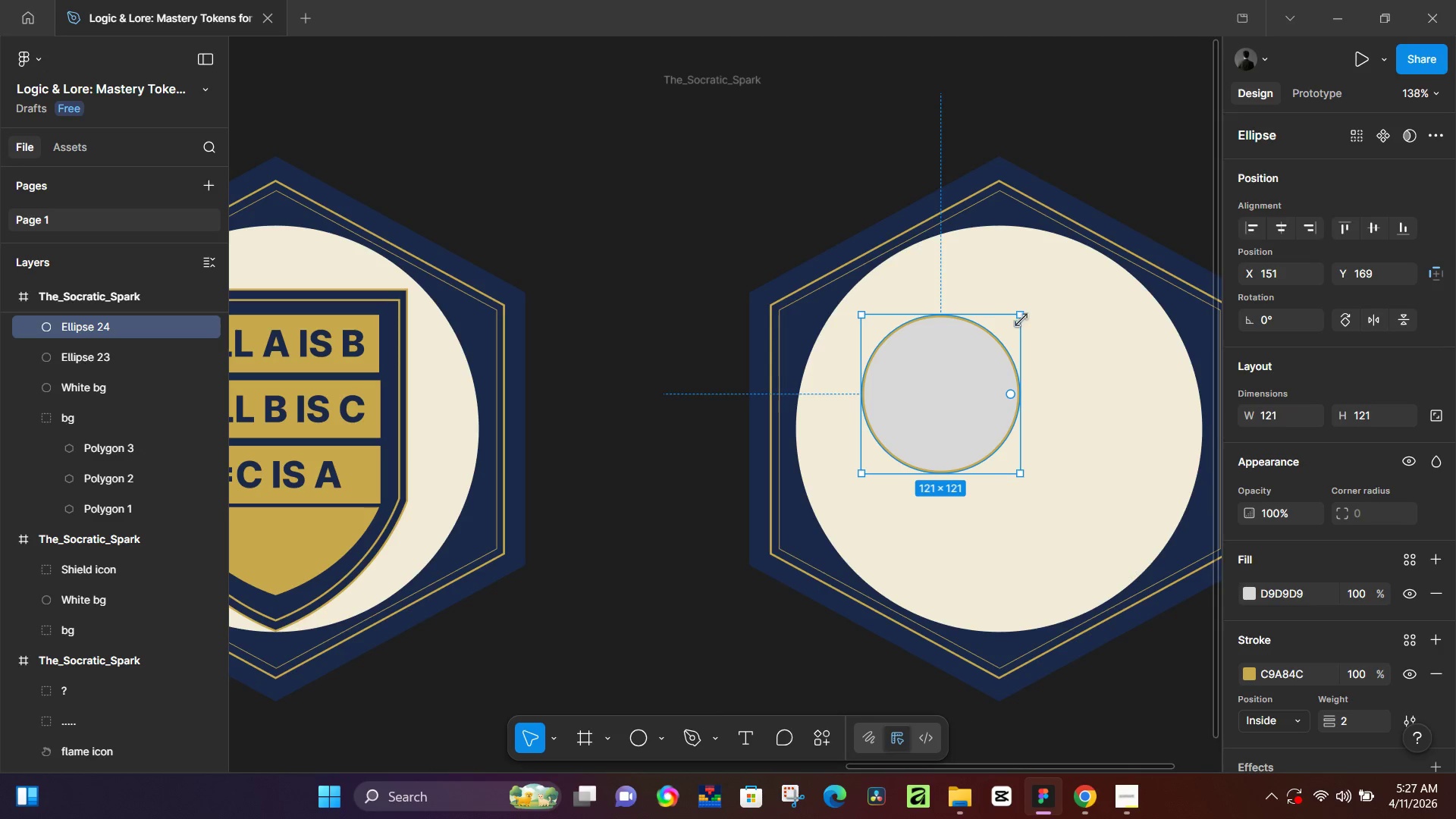 
hold_key(key=ShiftLeft, duration=1.39)
left_click_drag(start_coordinate=[1027, 317], to_coordinate=[1014, 334])
 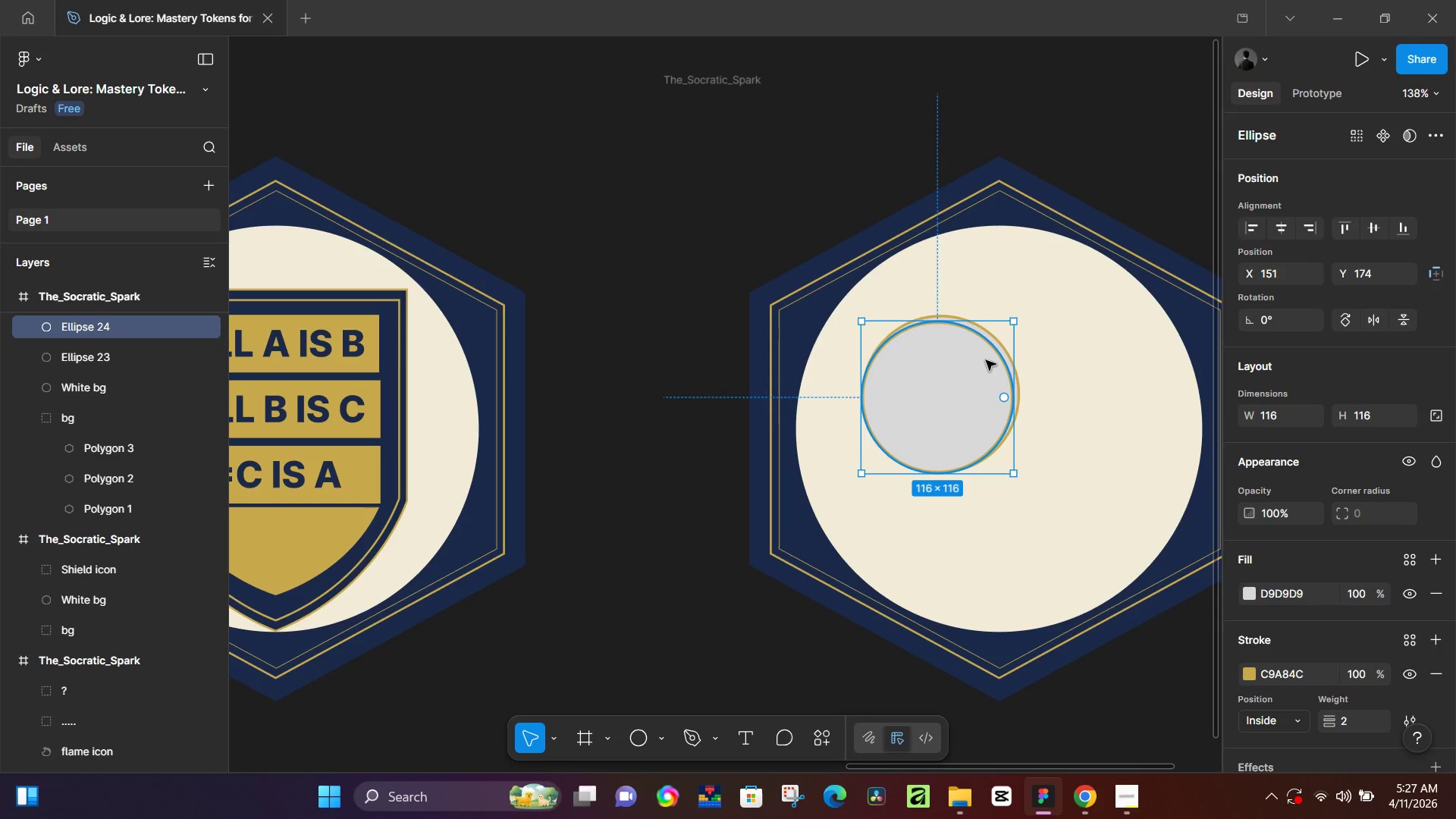 
left_click_drag(start_coordinate=[986, 360], to_coordinate=[988, 356])
 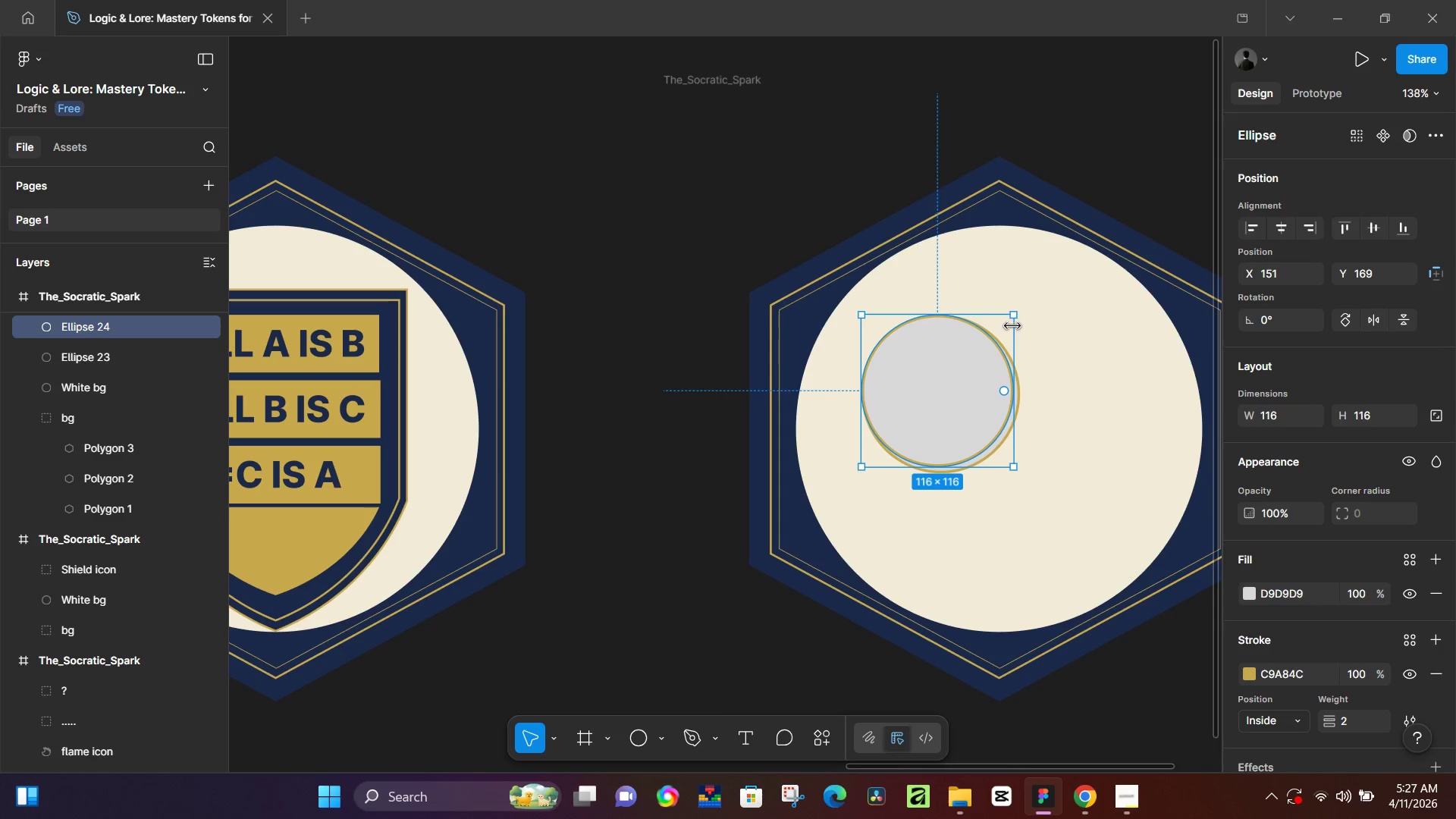 
hold_key(key=ShiftLeft, duration=1.0)
left_click_drag(start_coordinate=[1017, 315], to_coordinate=[1010, 330])
 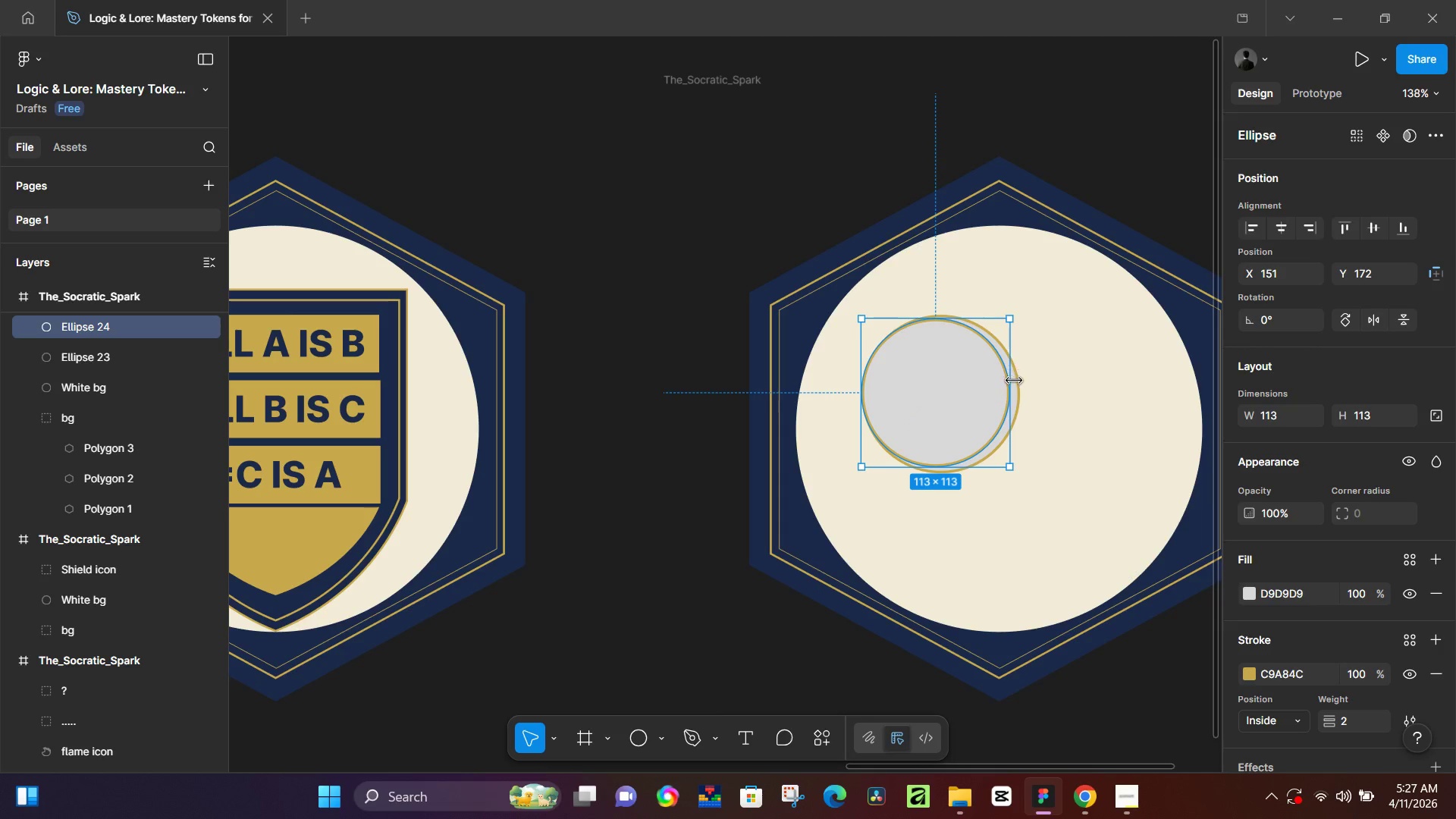 
hold_key(key=ShiftLeft, duration=0.94)
left_click([1022, 384])
 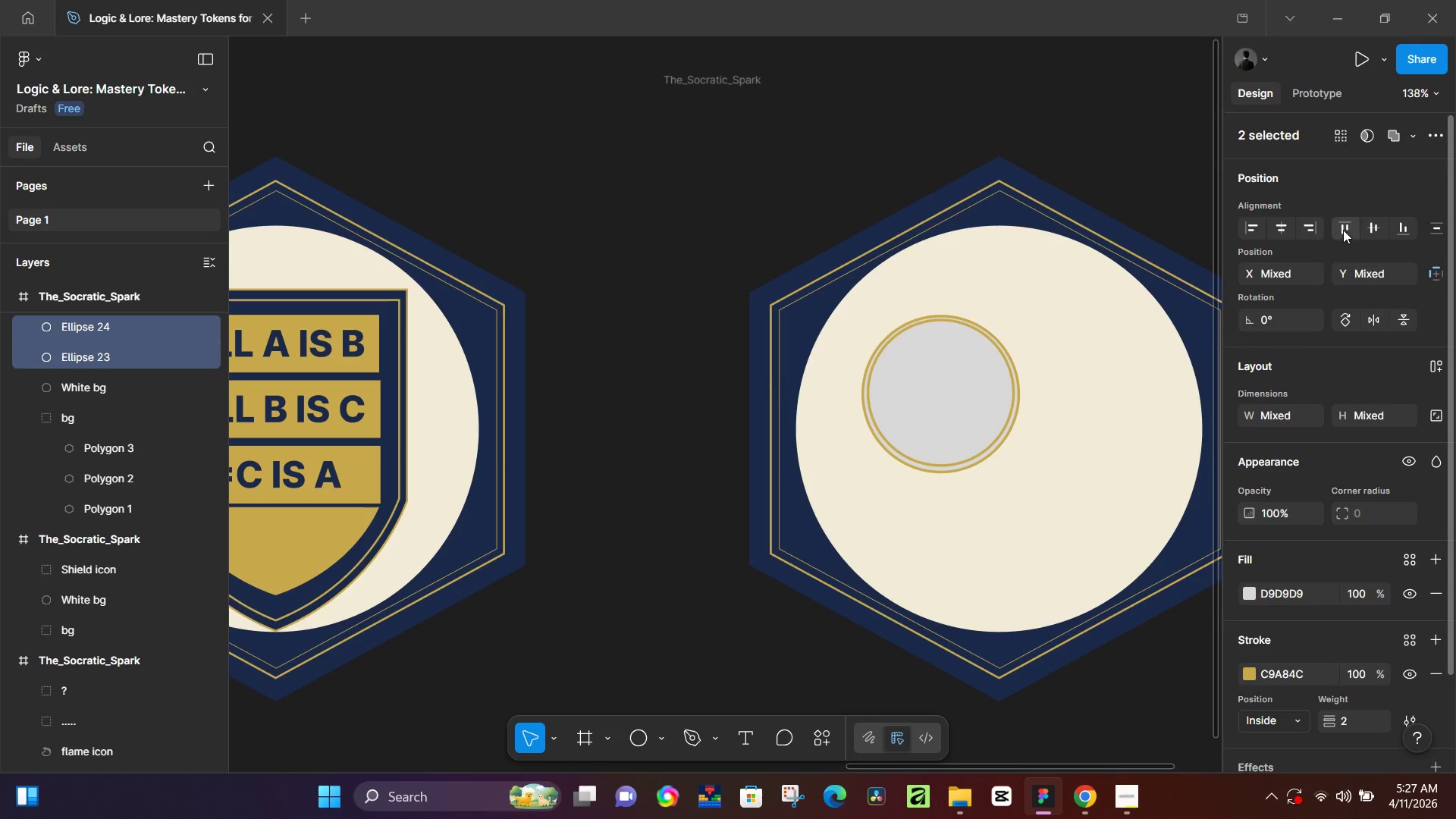 
left_click([1376, 228])
 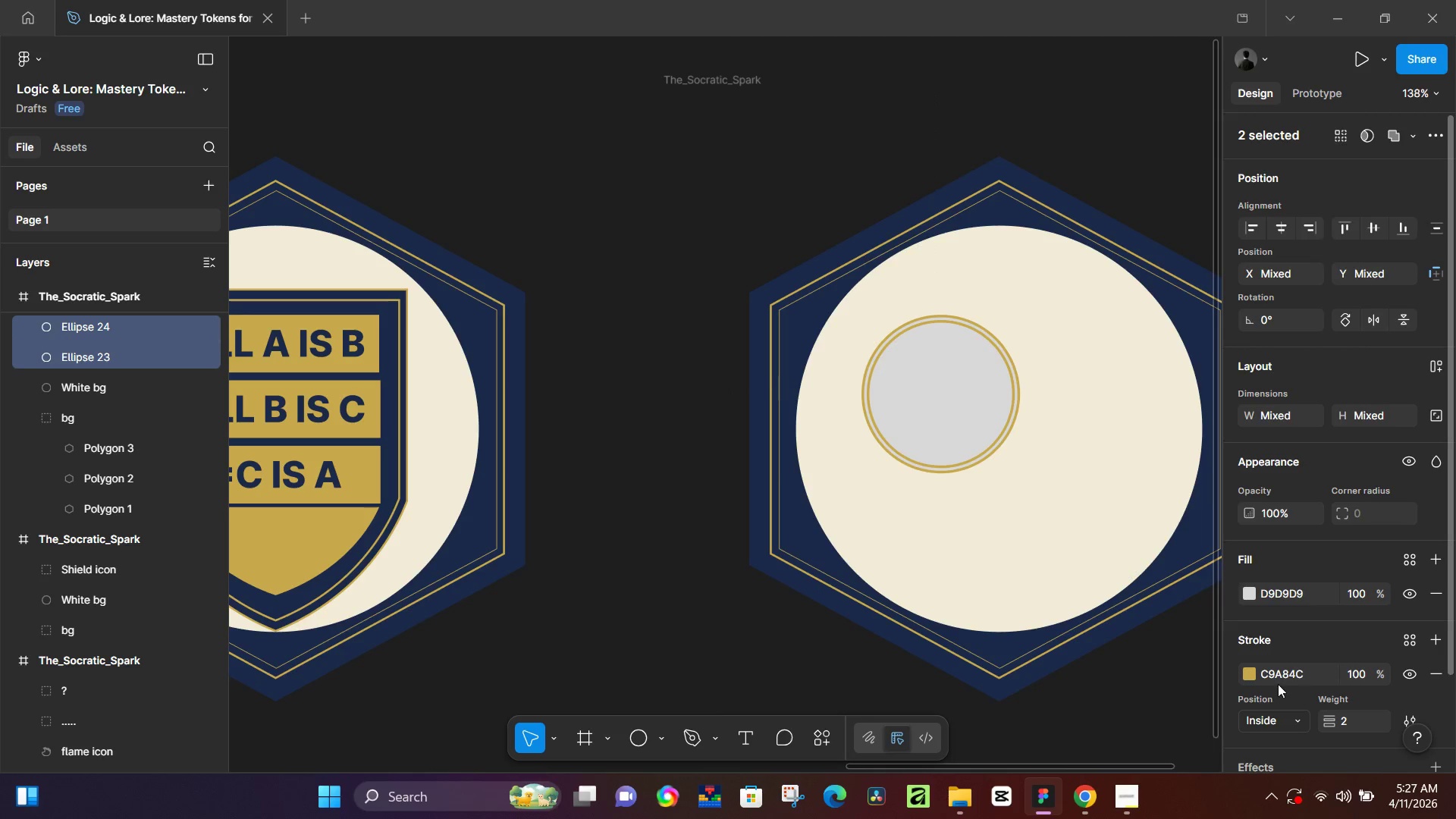 
left_click([1254, 675])
 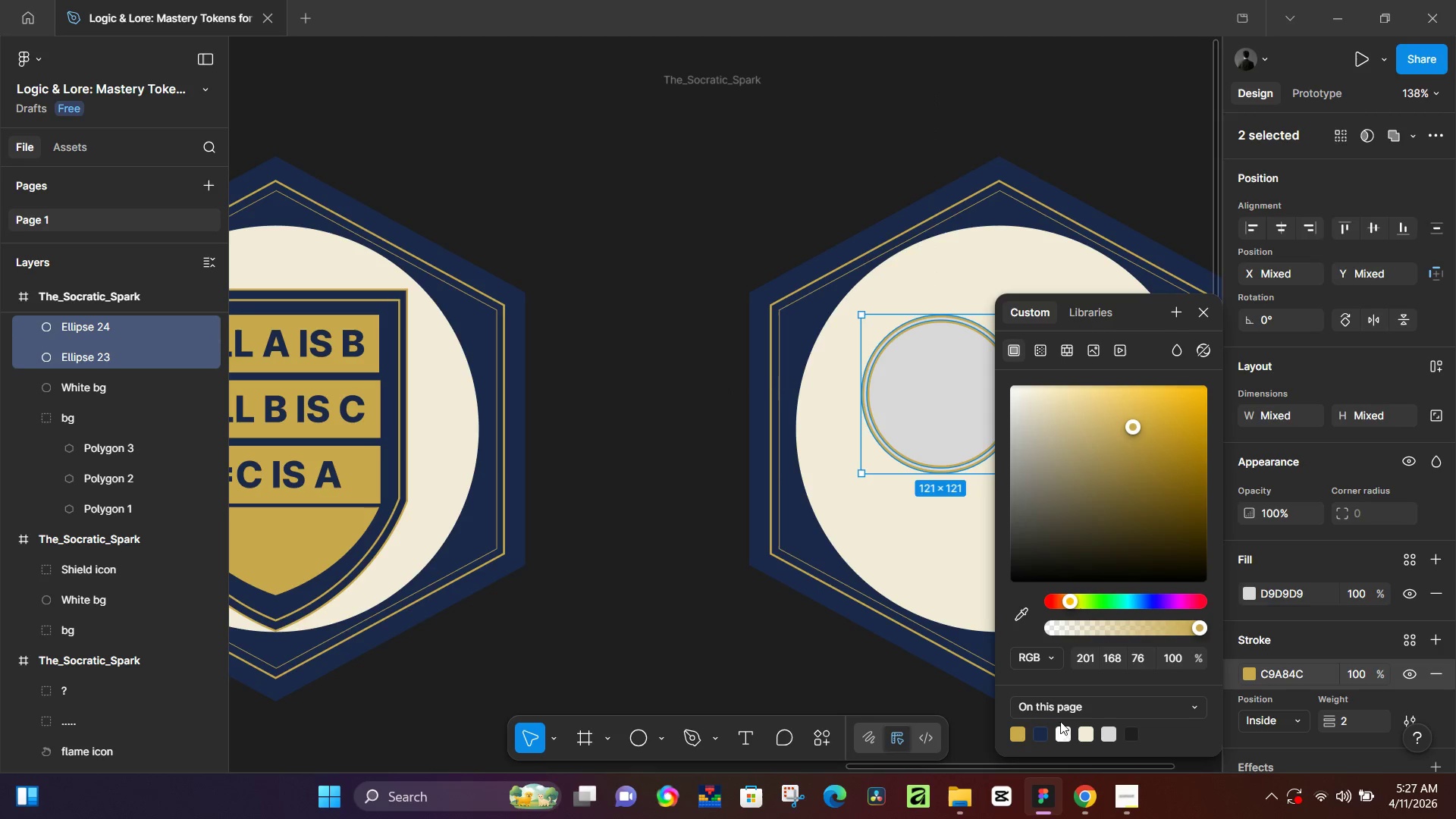 
left_click([1040, 731])
 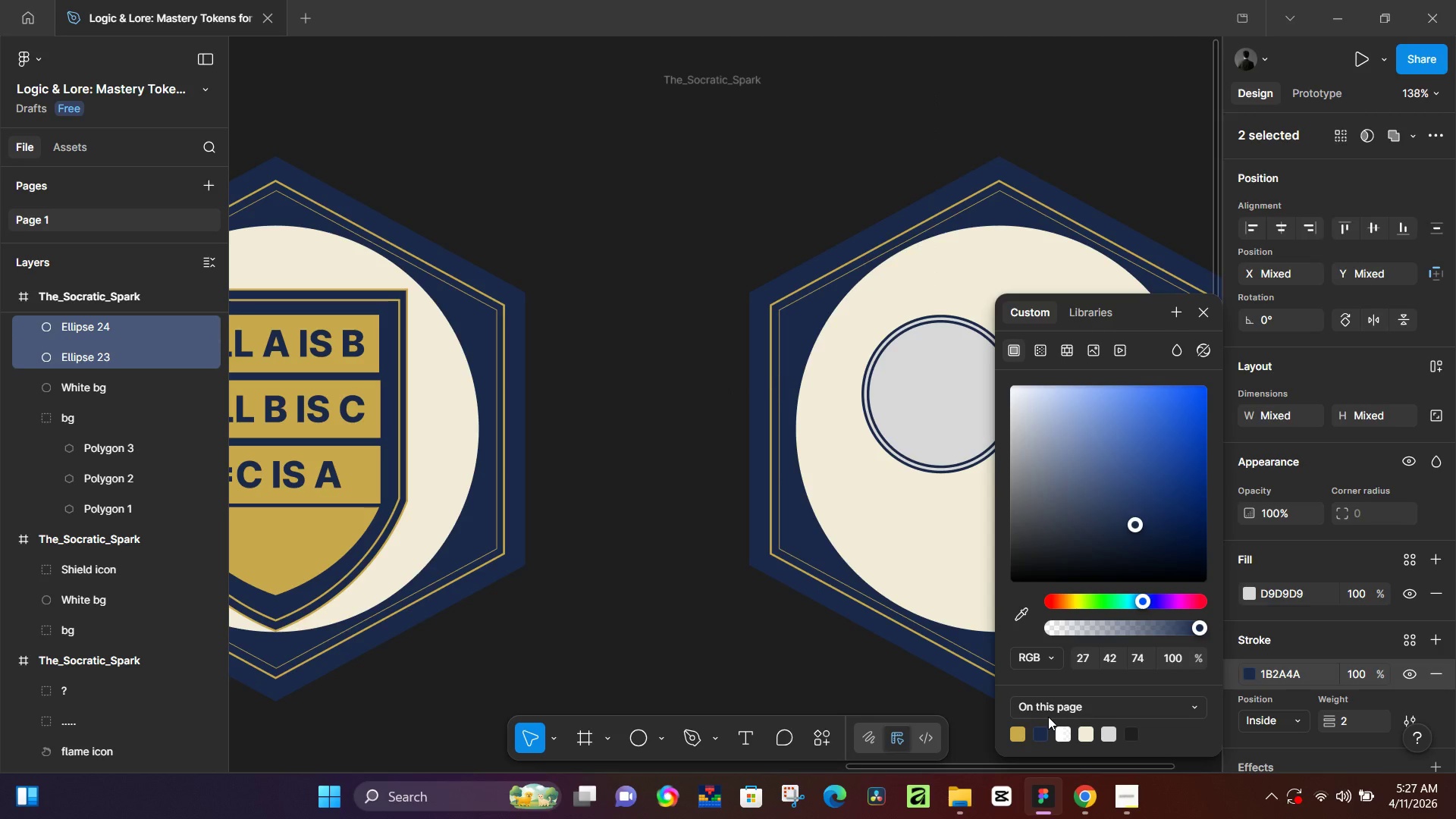 
key(Control+Z)
 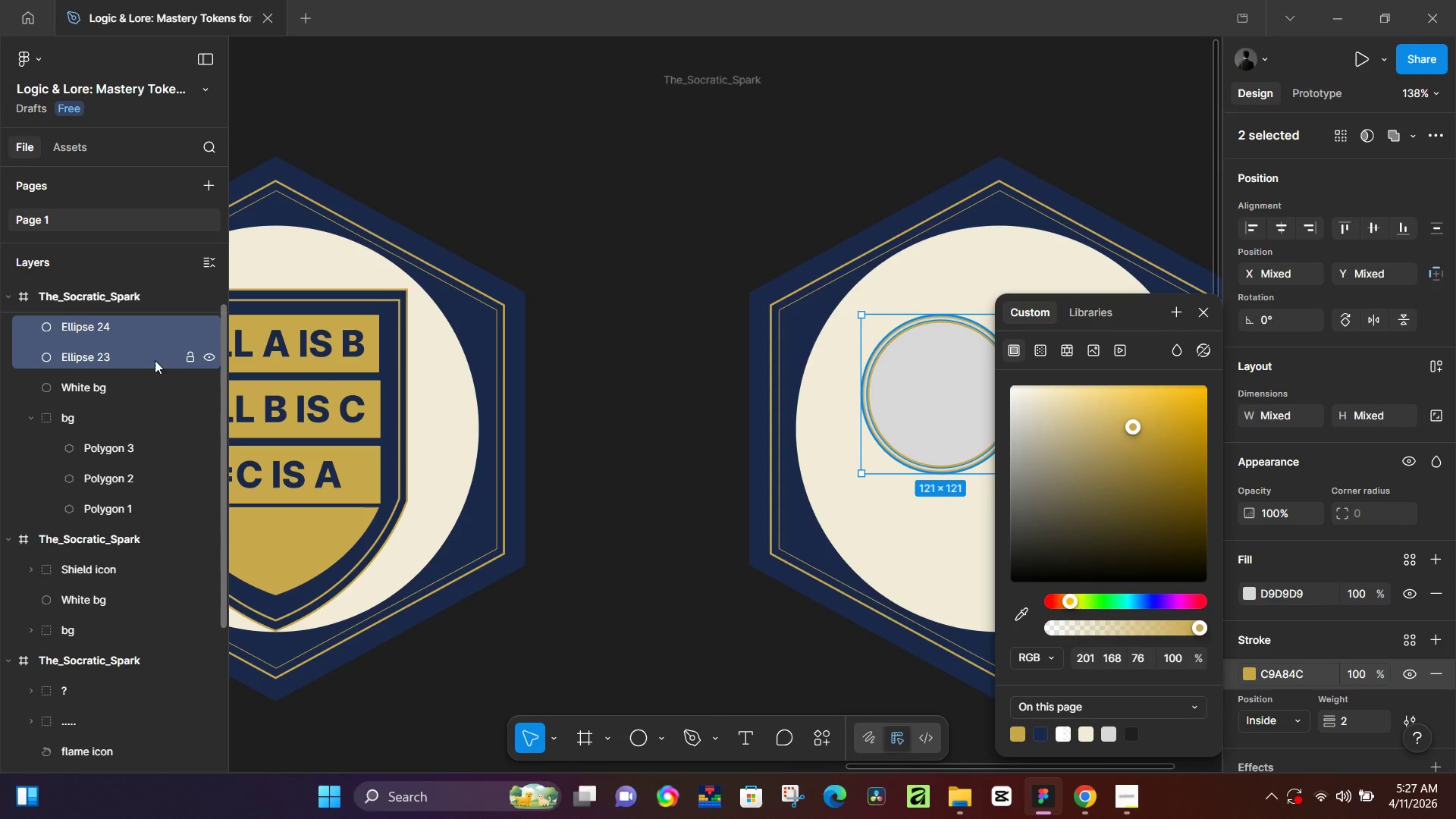 
left_click([130, 333])
 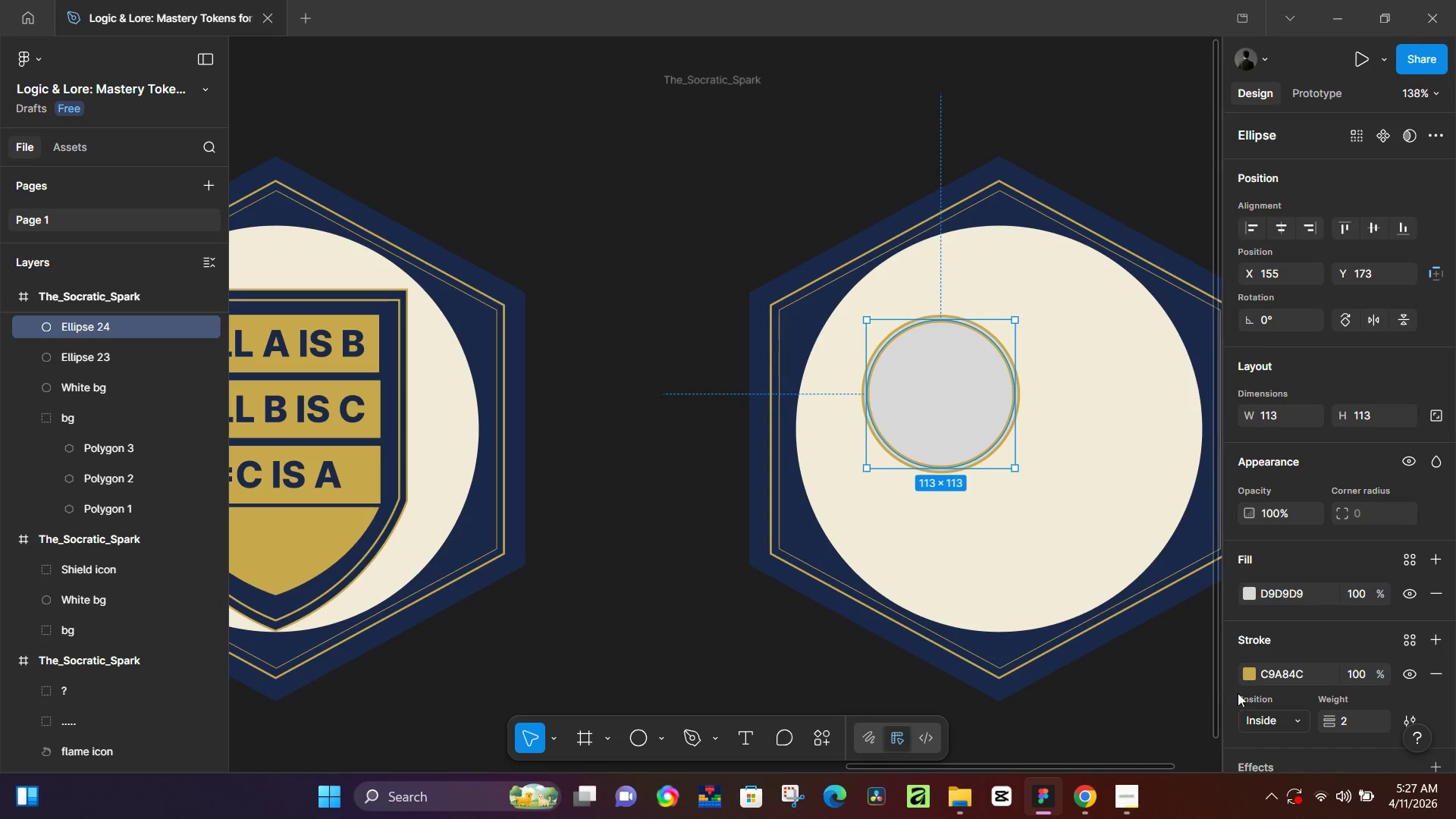 
left_click([1250, 670])
 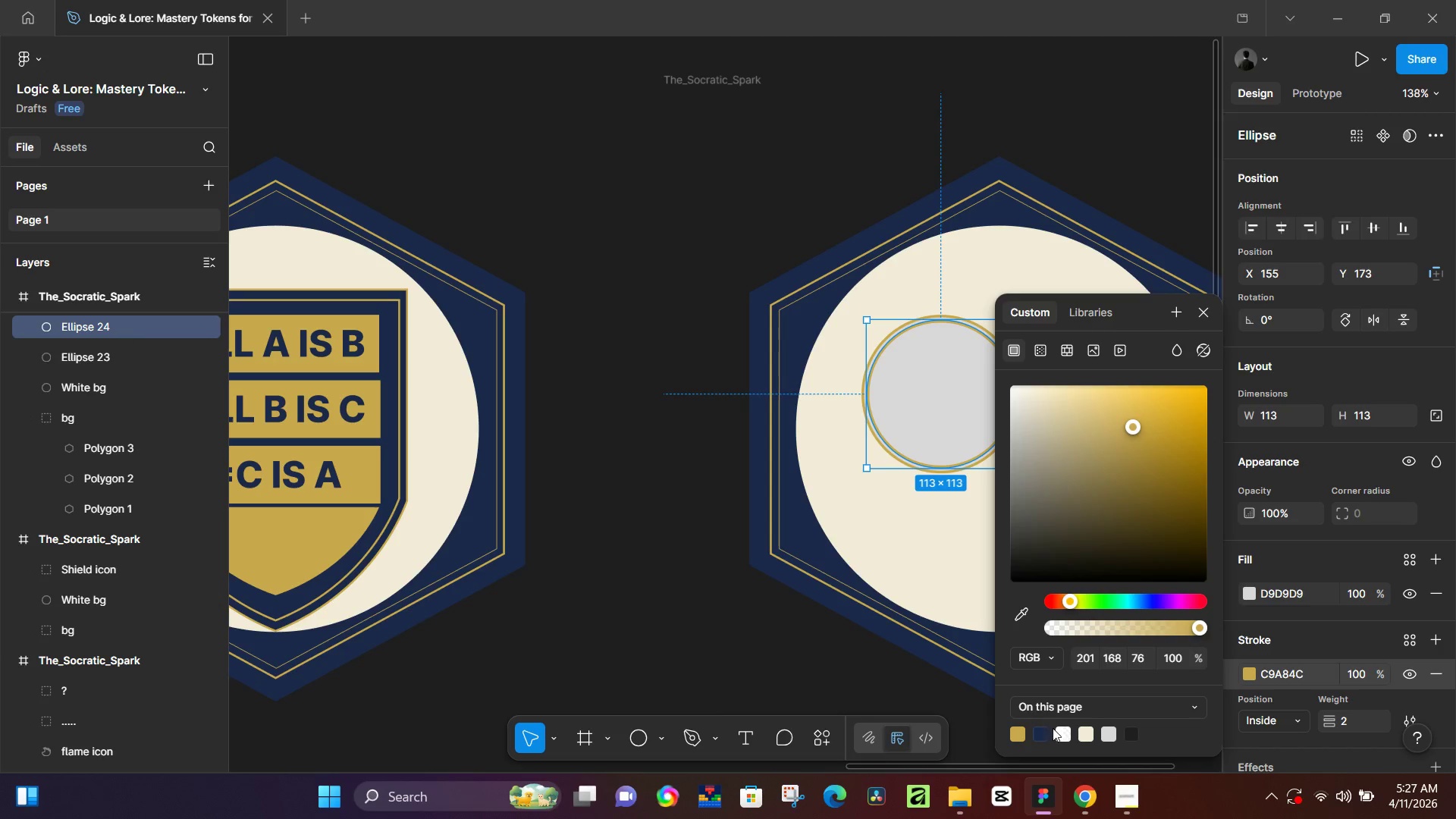 
left_click([1043, 733])
 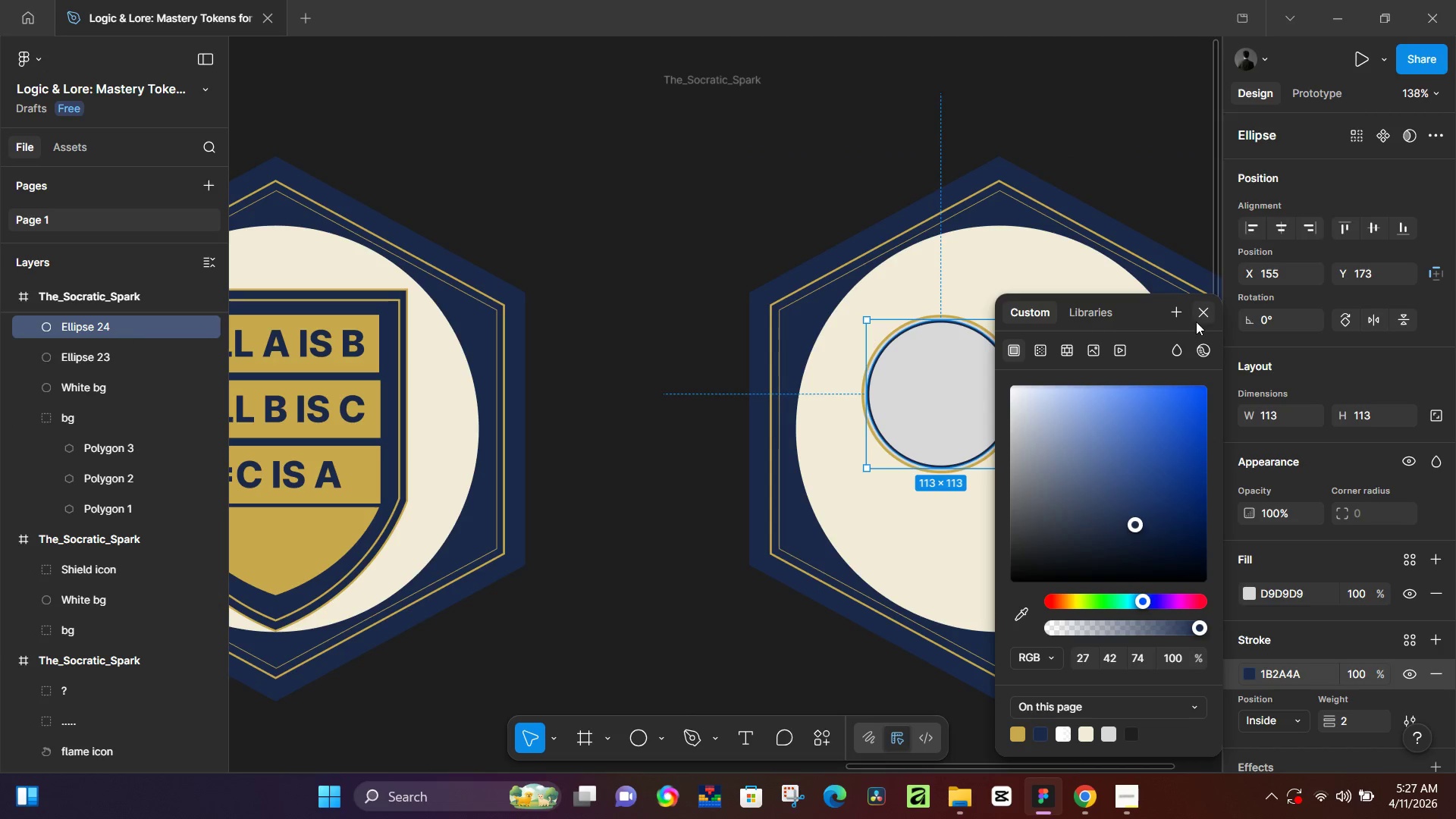 
left_click([1208, 312])
 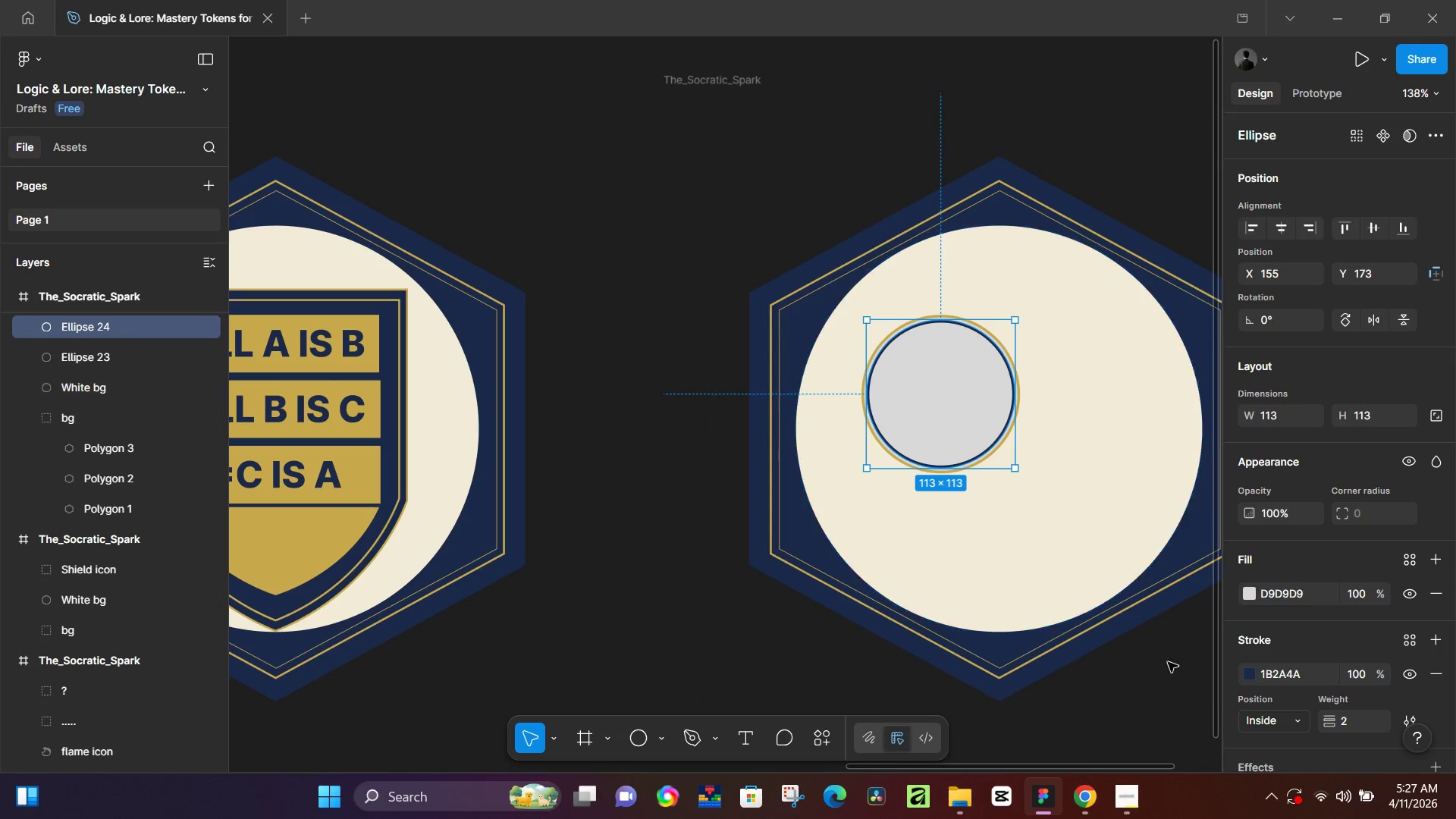 
mouse_move([1128, 783])
 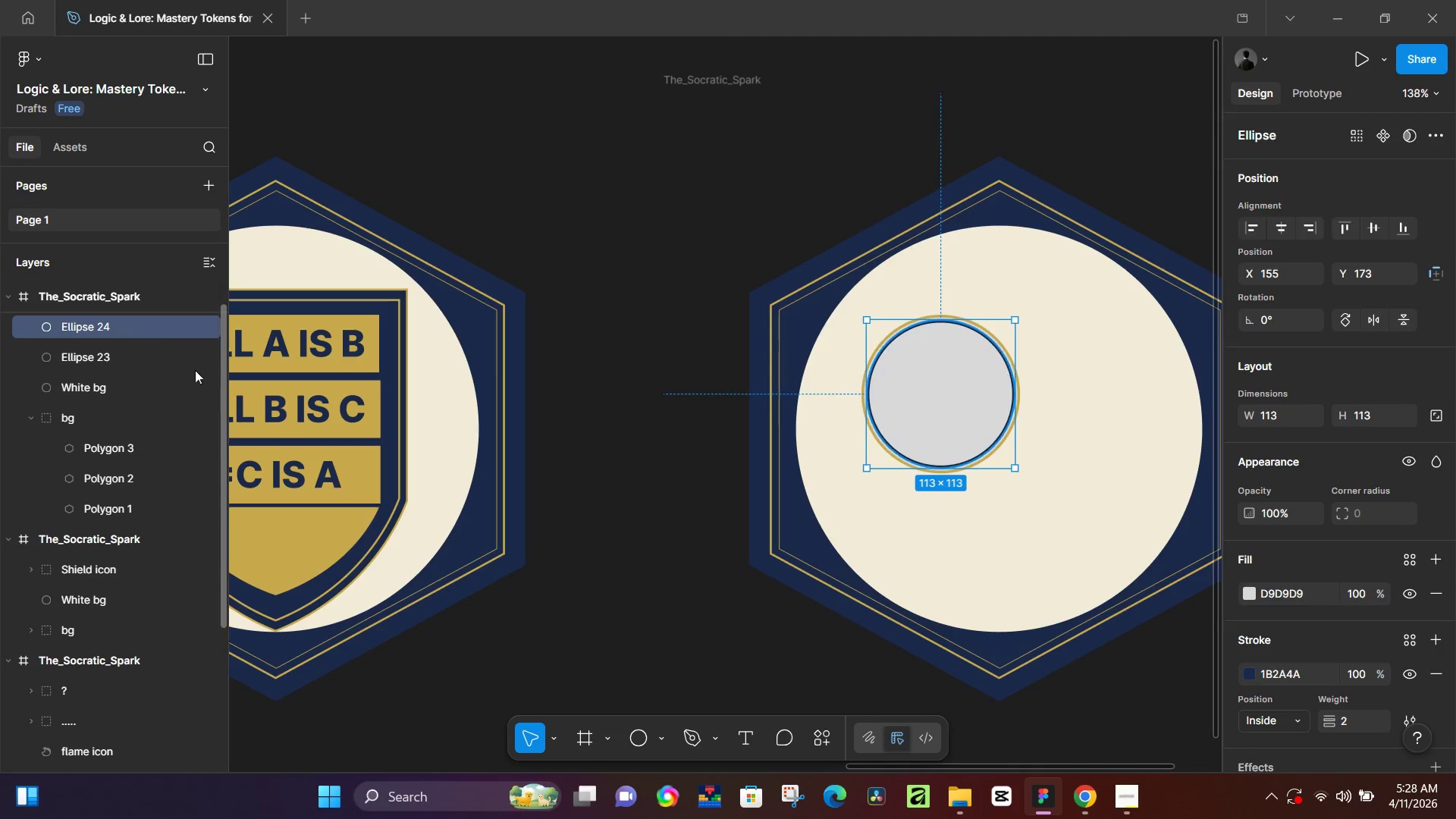 
left_click([130, 359])
 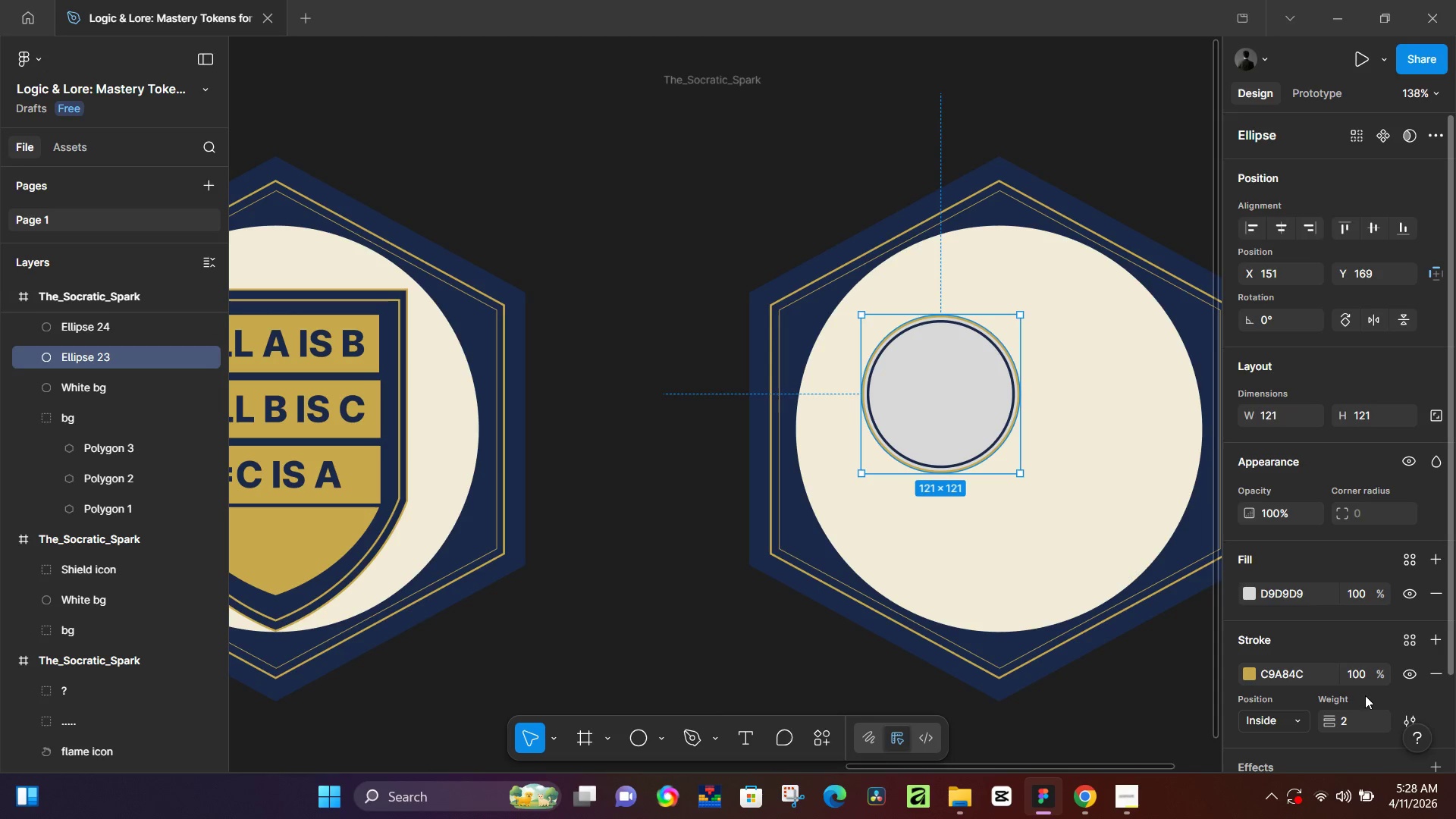 
left_click_drag(start_coordinate=[1356, 717], to_coordinate=[1355, 723])
 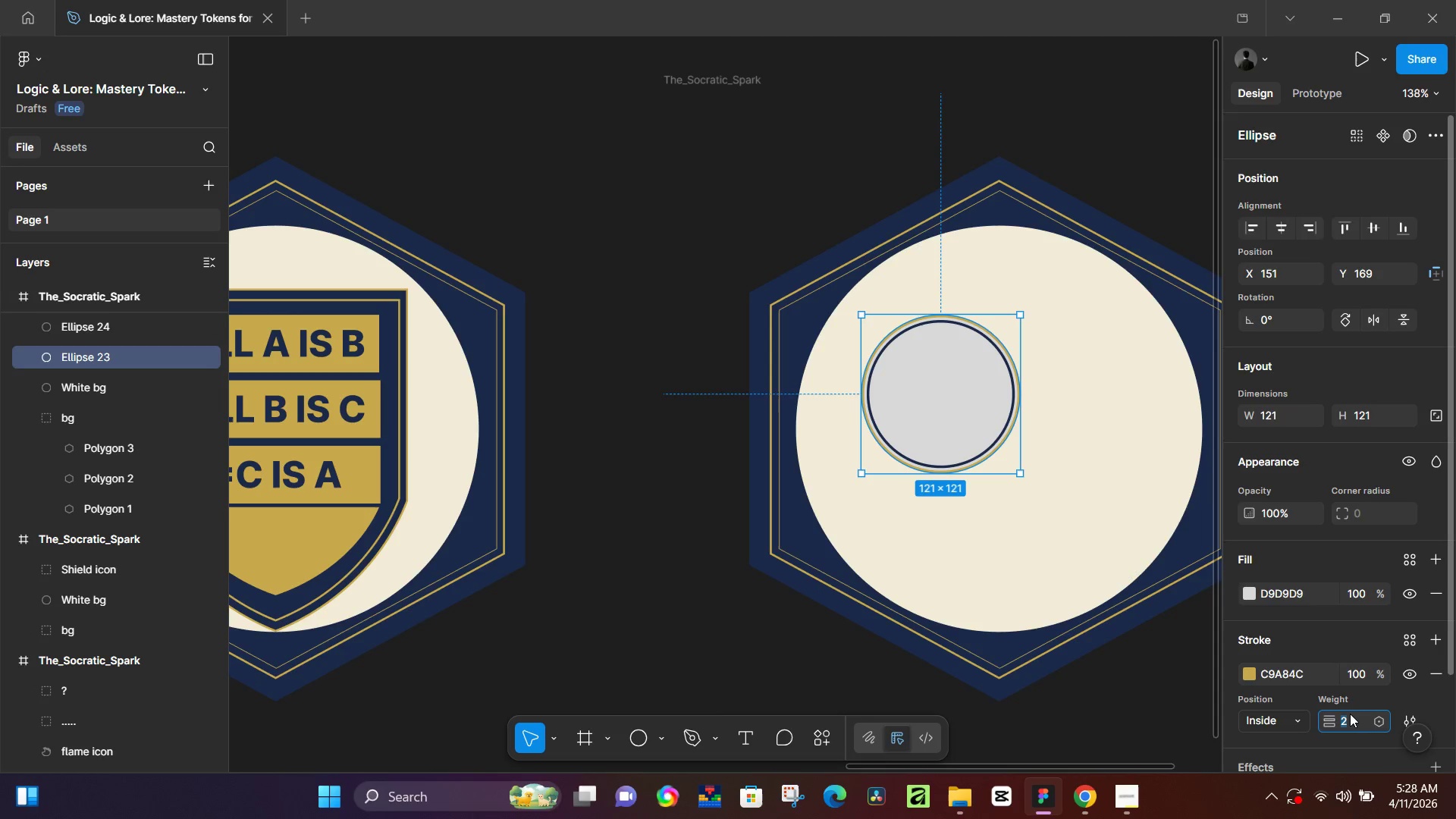 
key(3)
 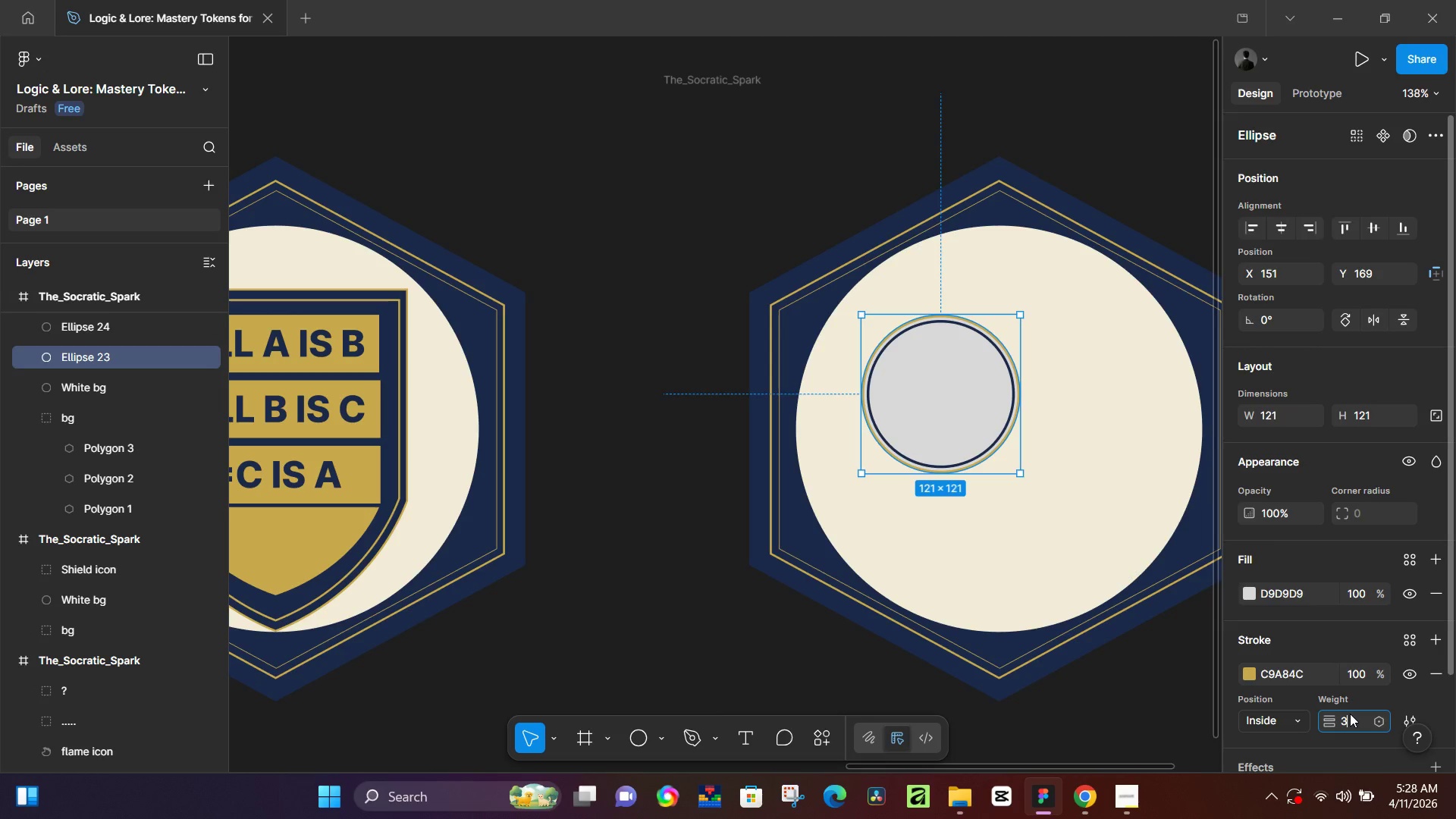 
key(NumpadEnter)
 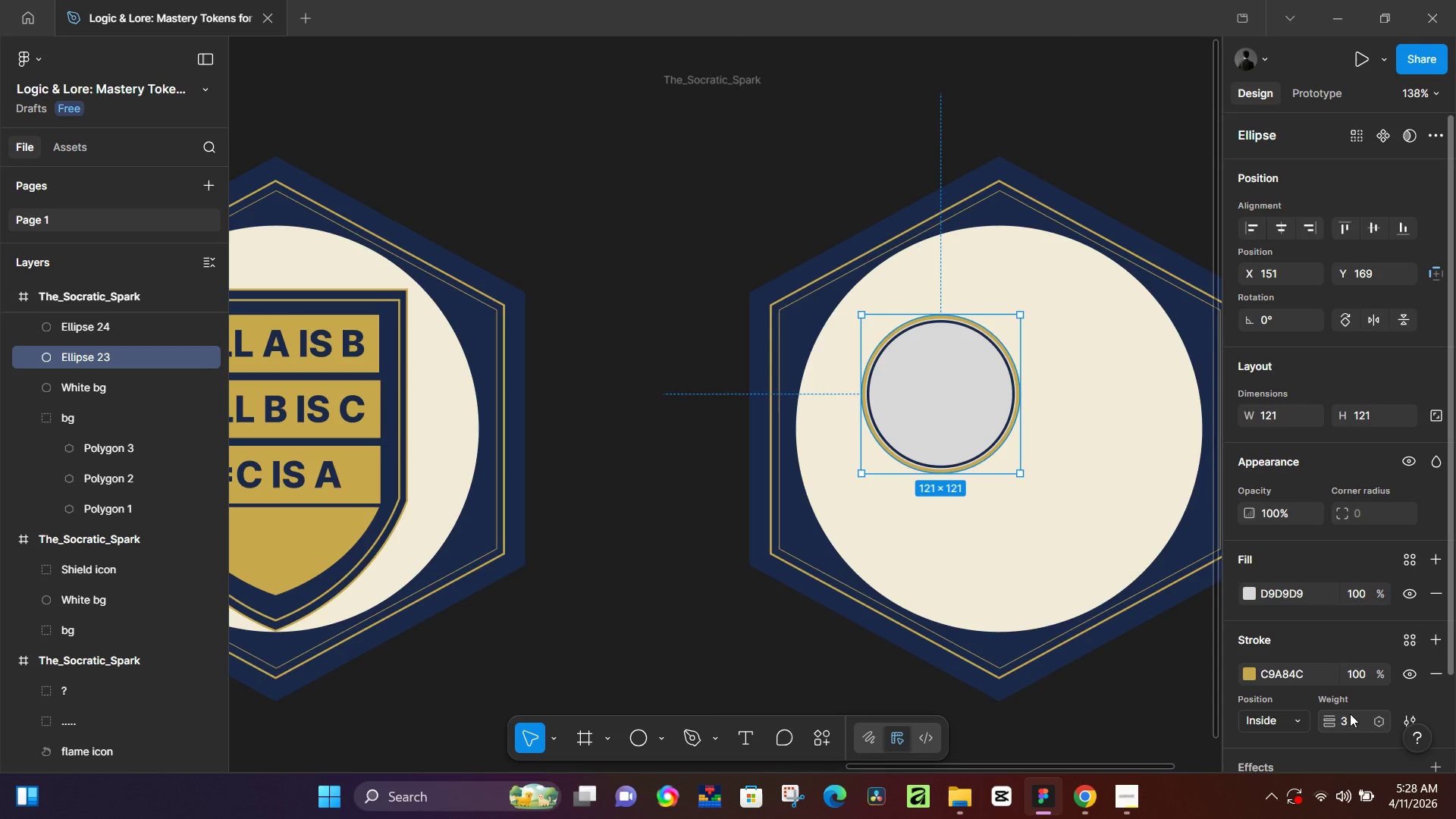 
left_click([1350, 714])
 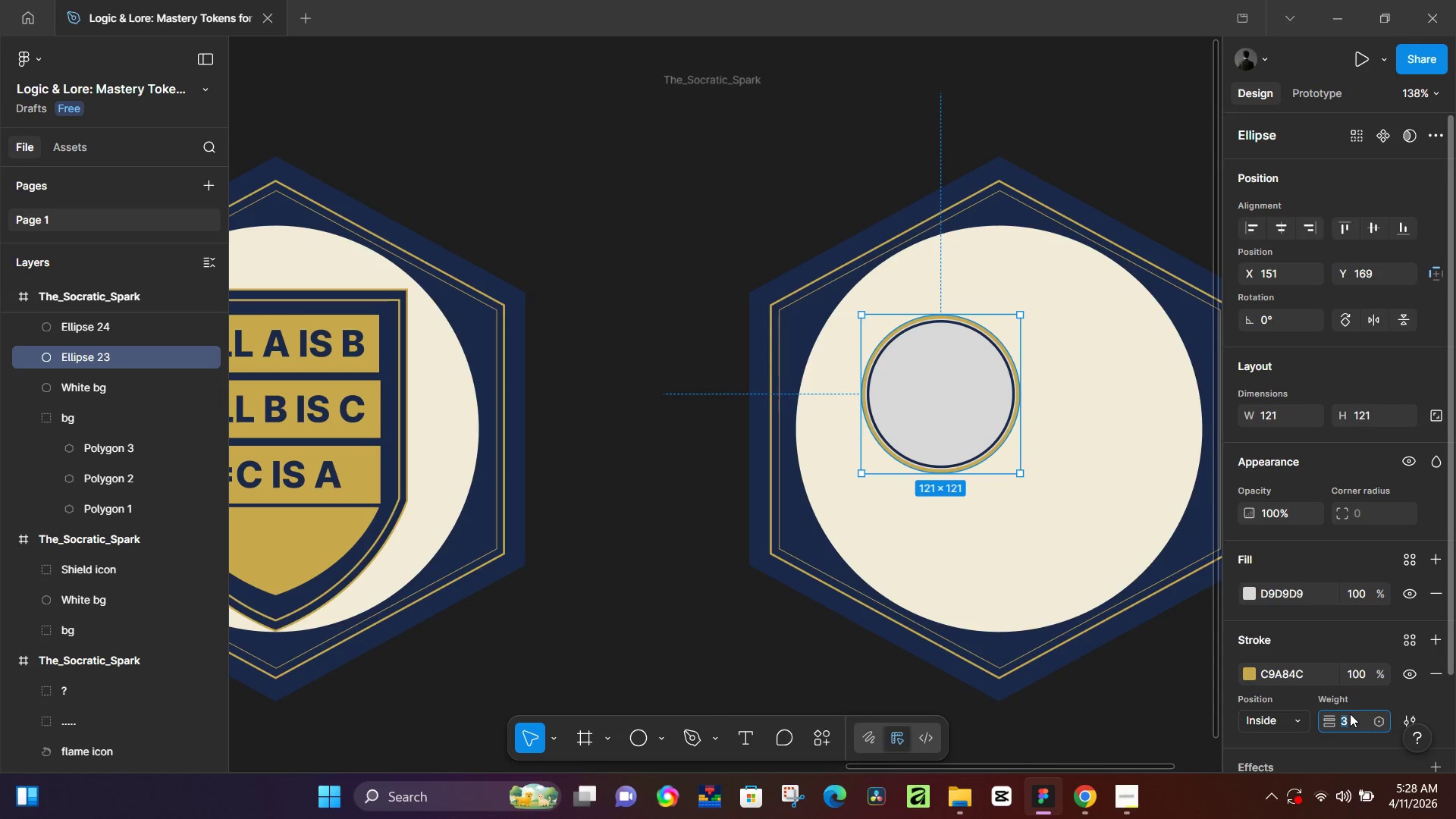 
key(4)
 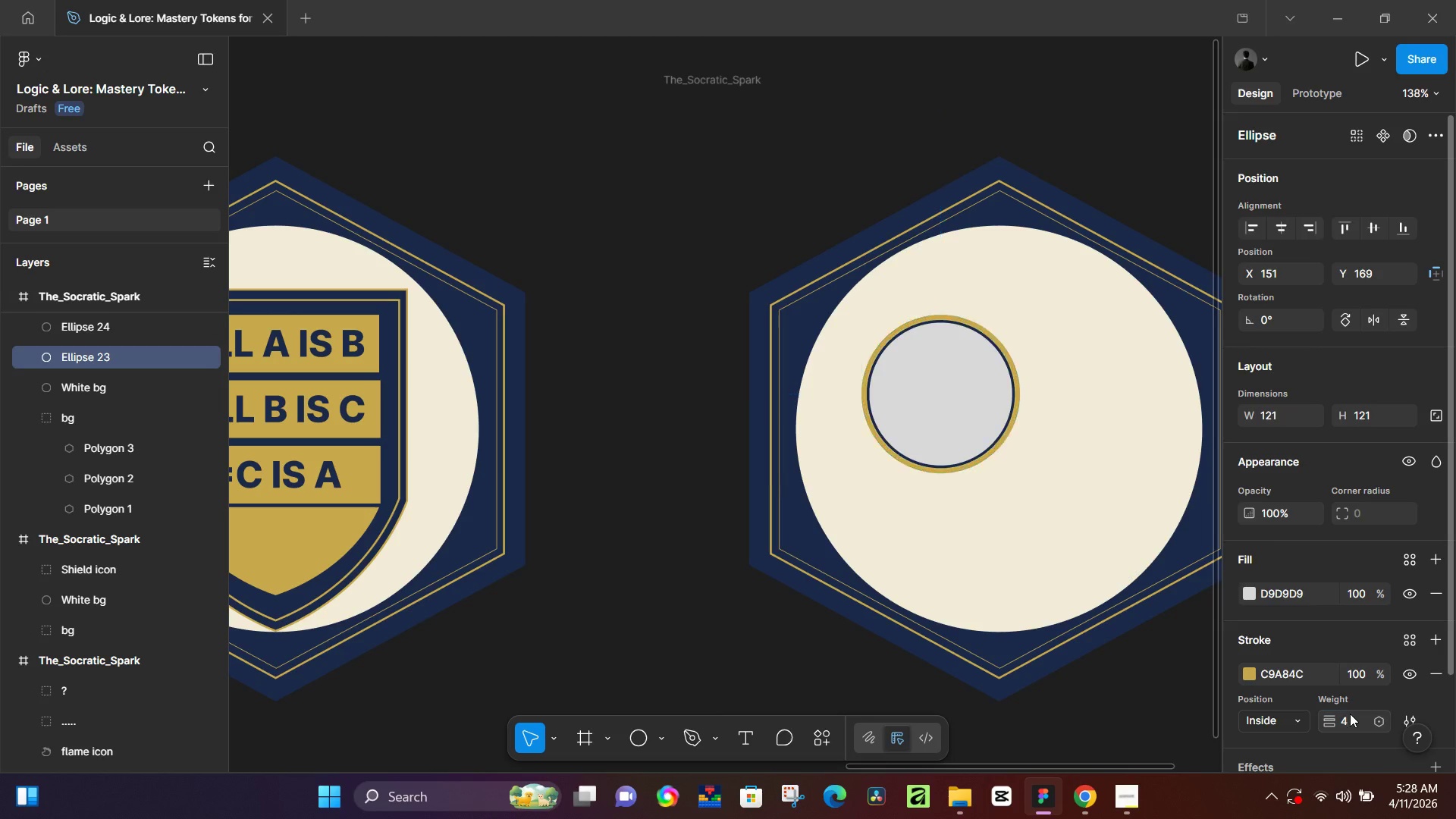 
key(NumpadEnter)
 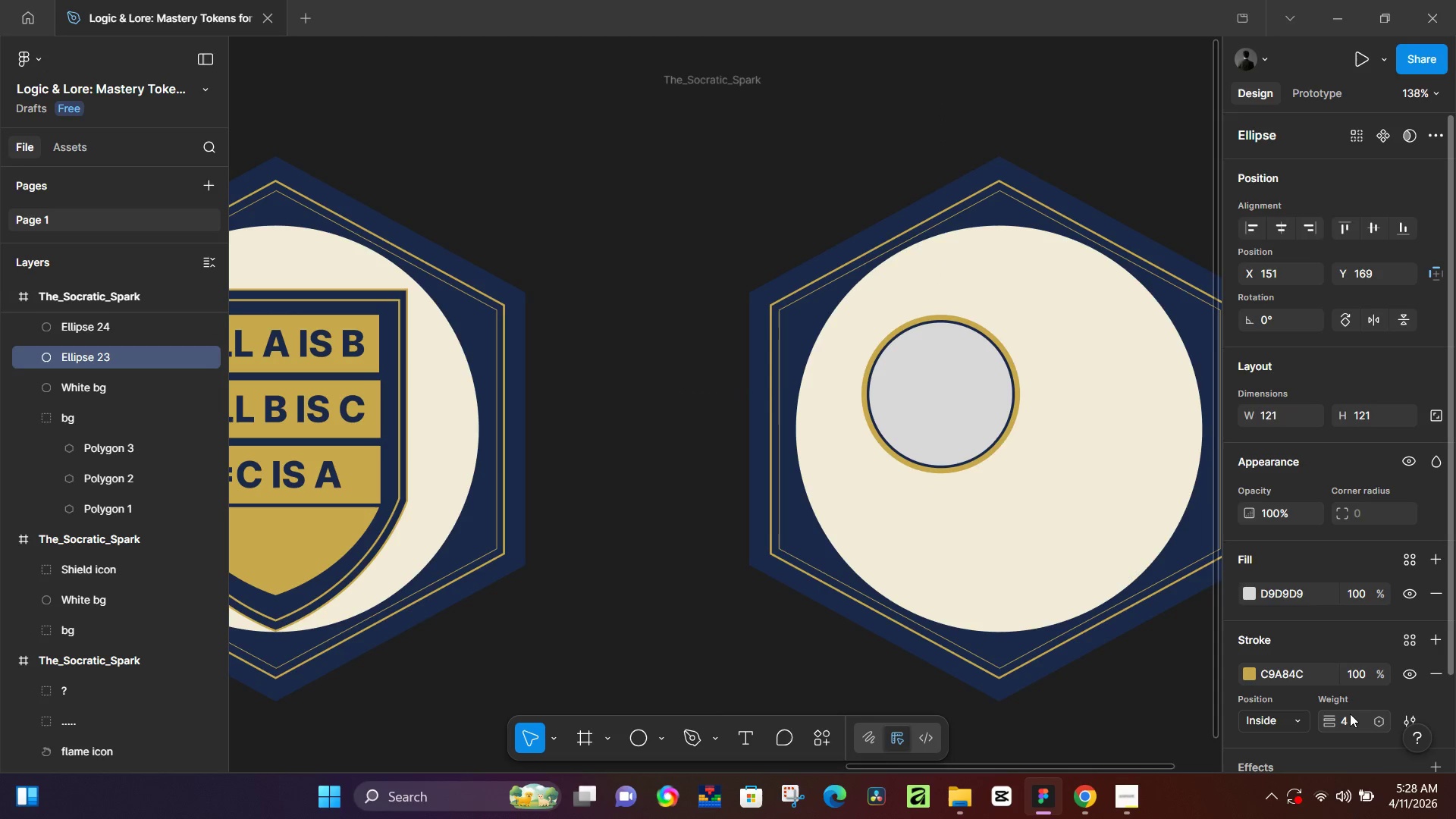 
left_click([1350, 714])
 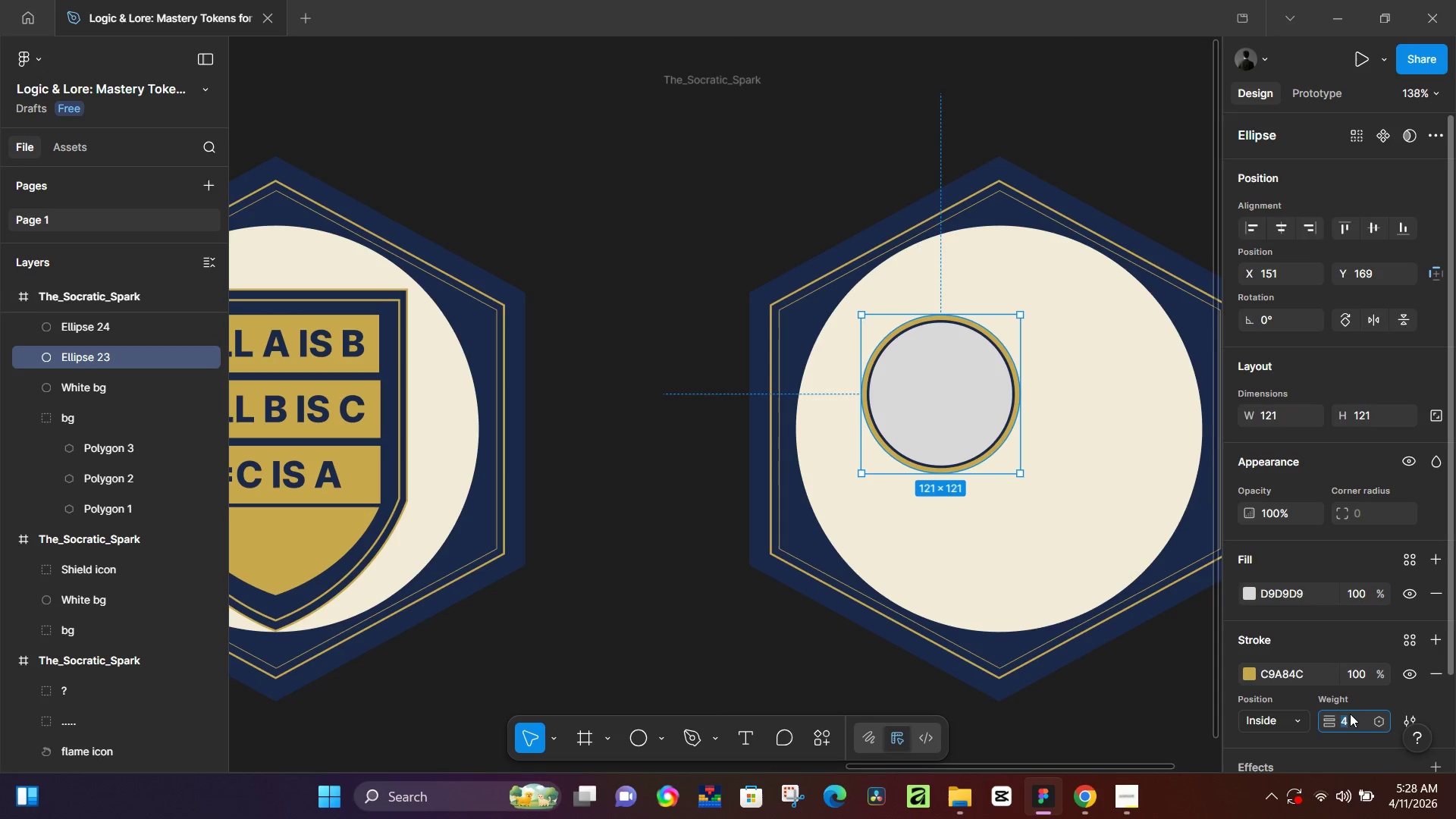 
key(5)
 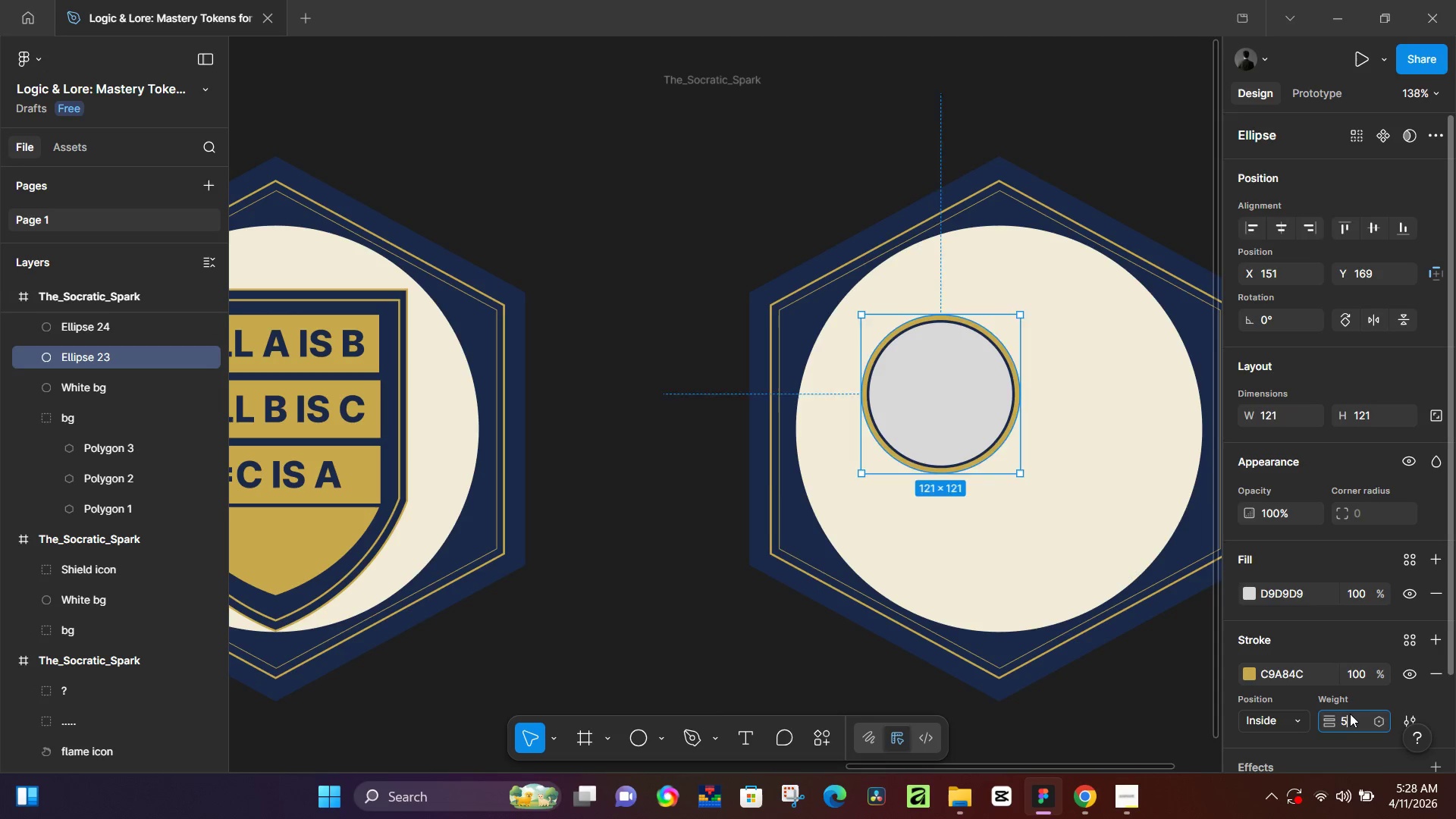 
key(NumpadEnter)
 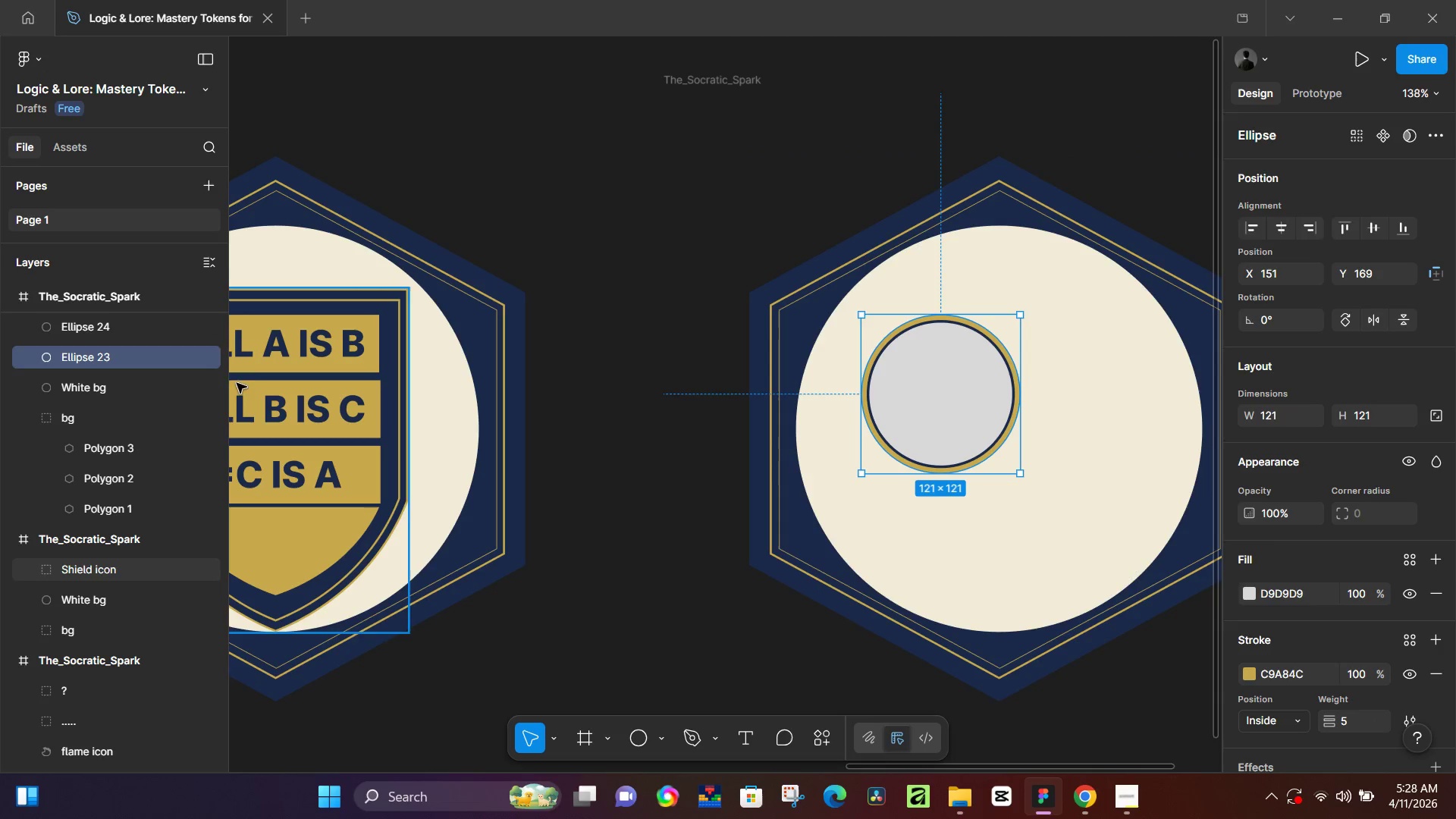 
left_click([133, 333])
 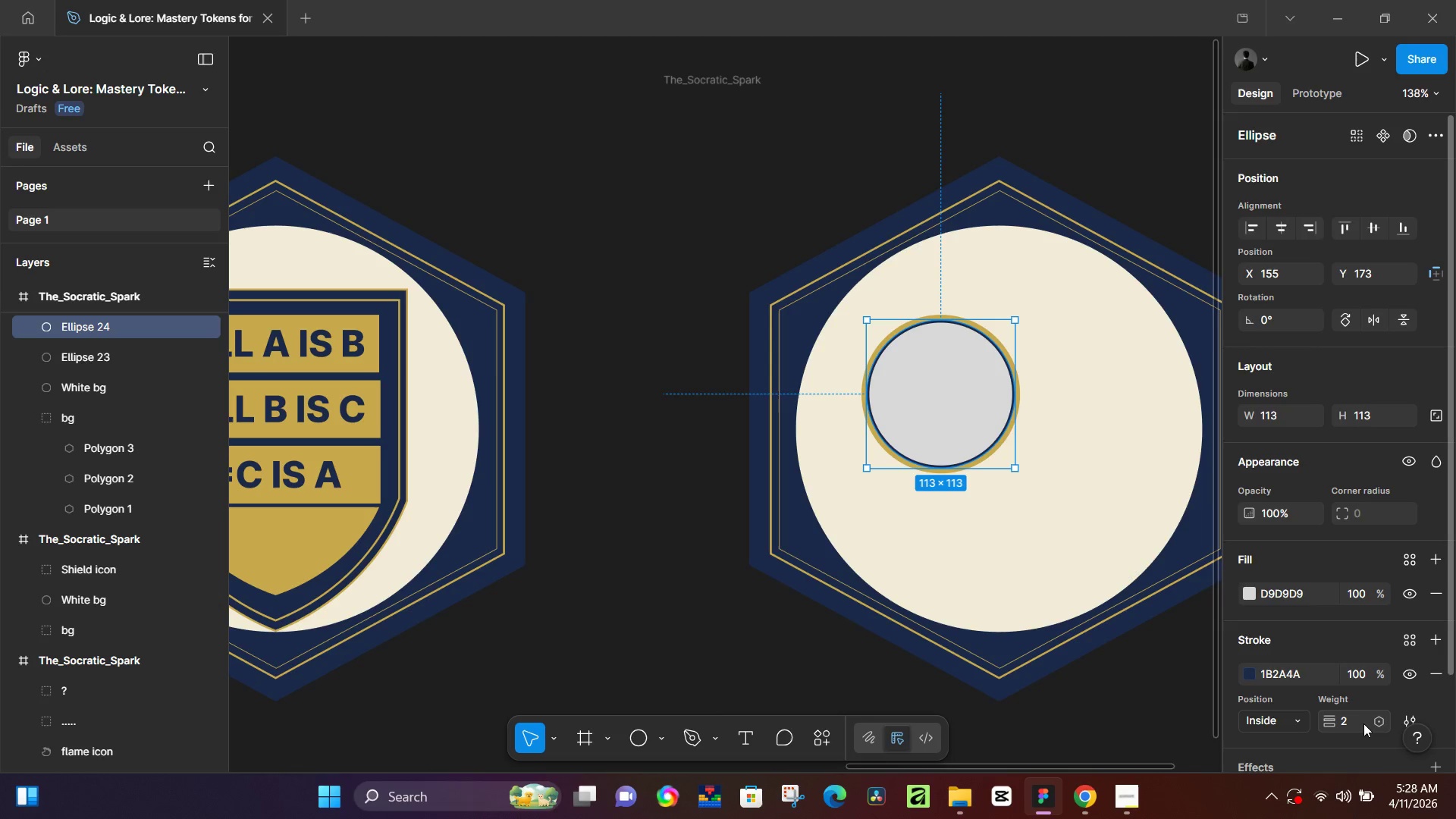 
left_click([1347, 723])
 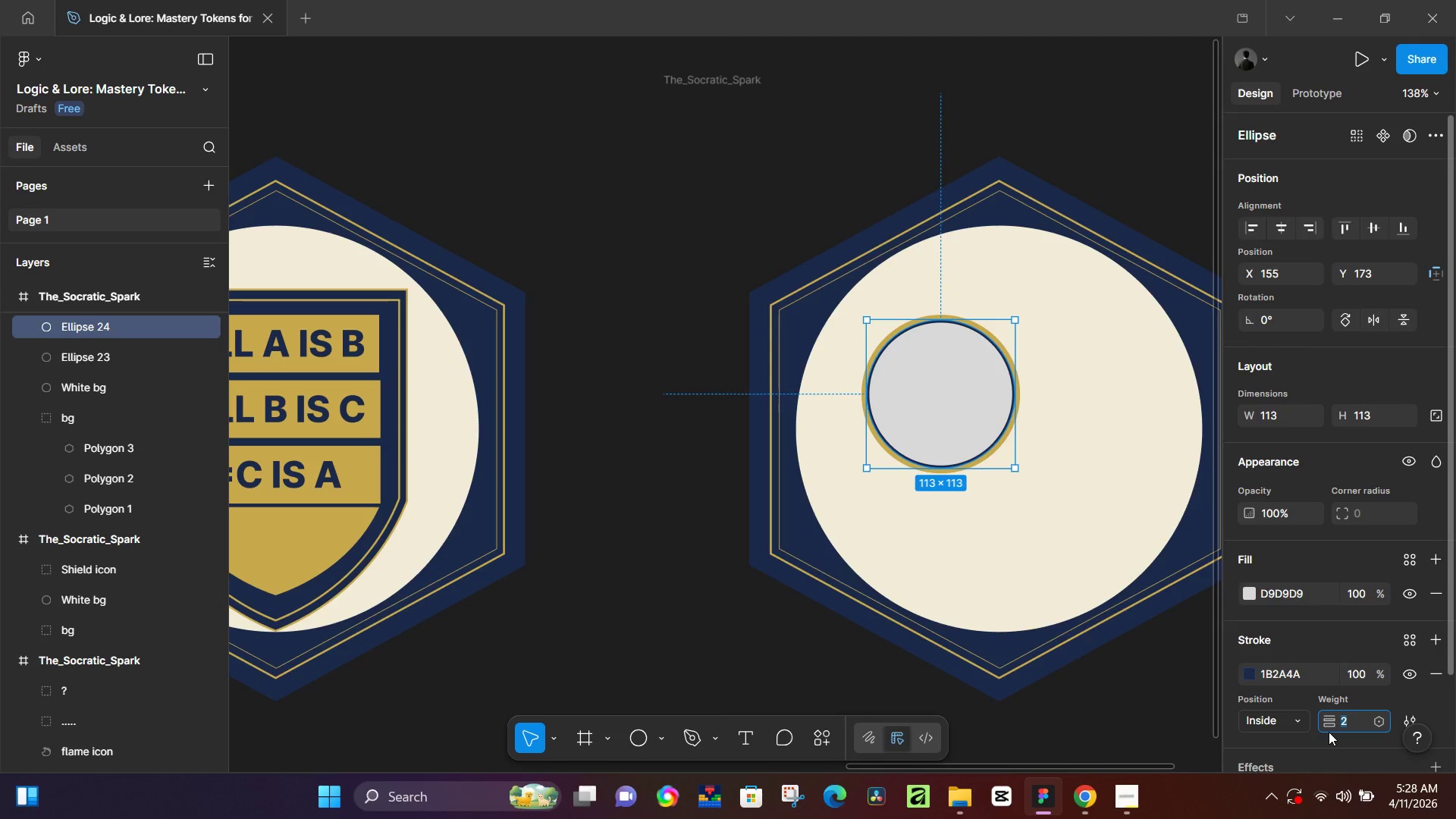 
key(5)
 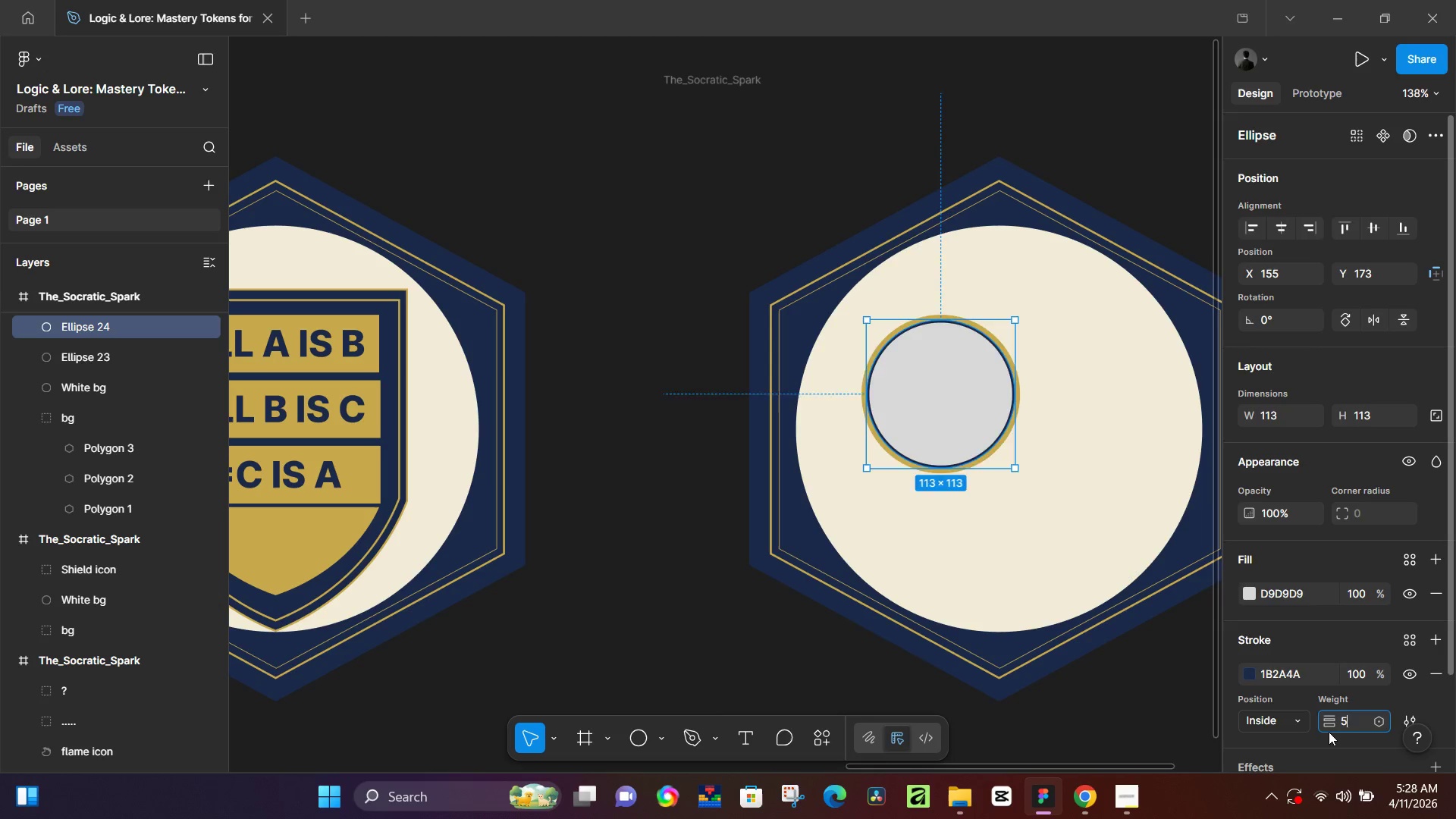 
key(NumpadEnter)
 